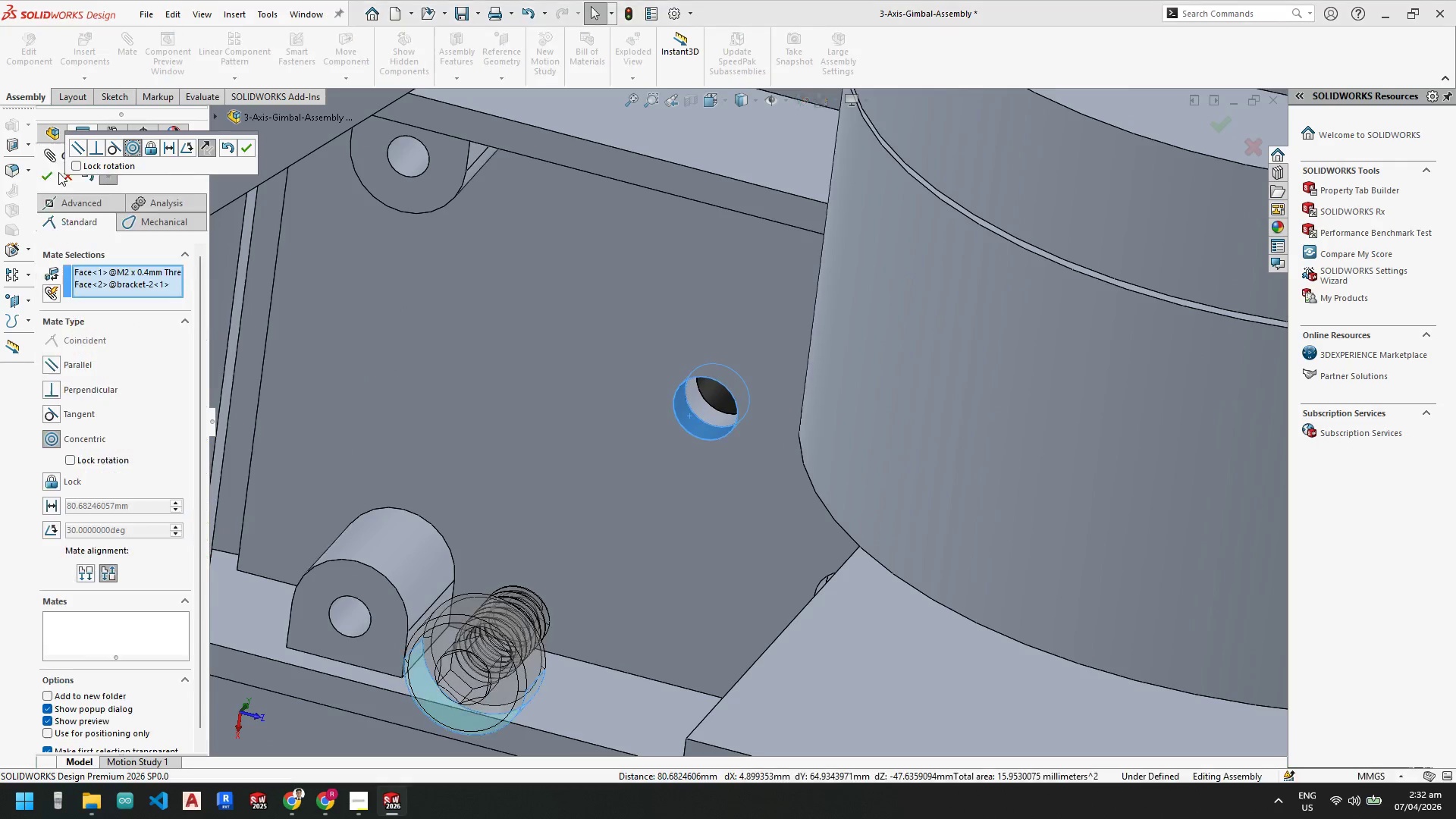 
left_click([45, 169])
 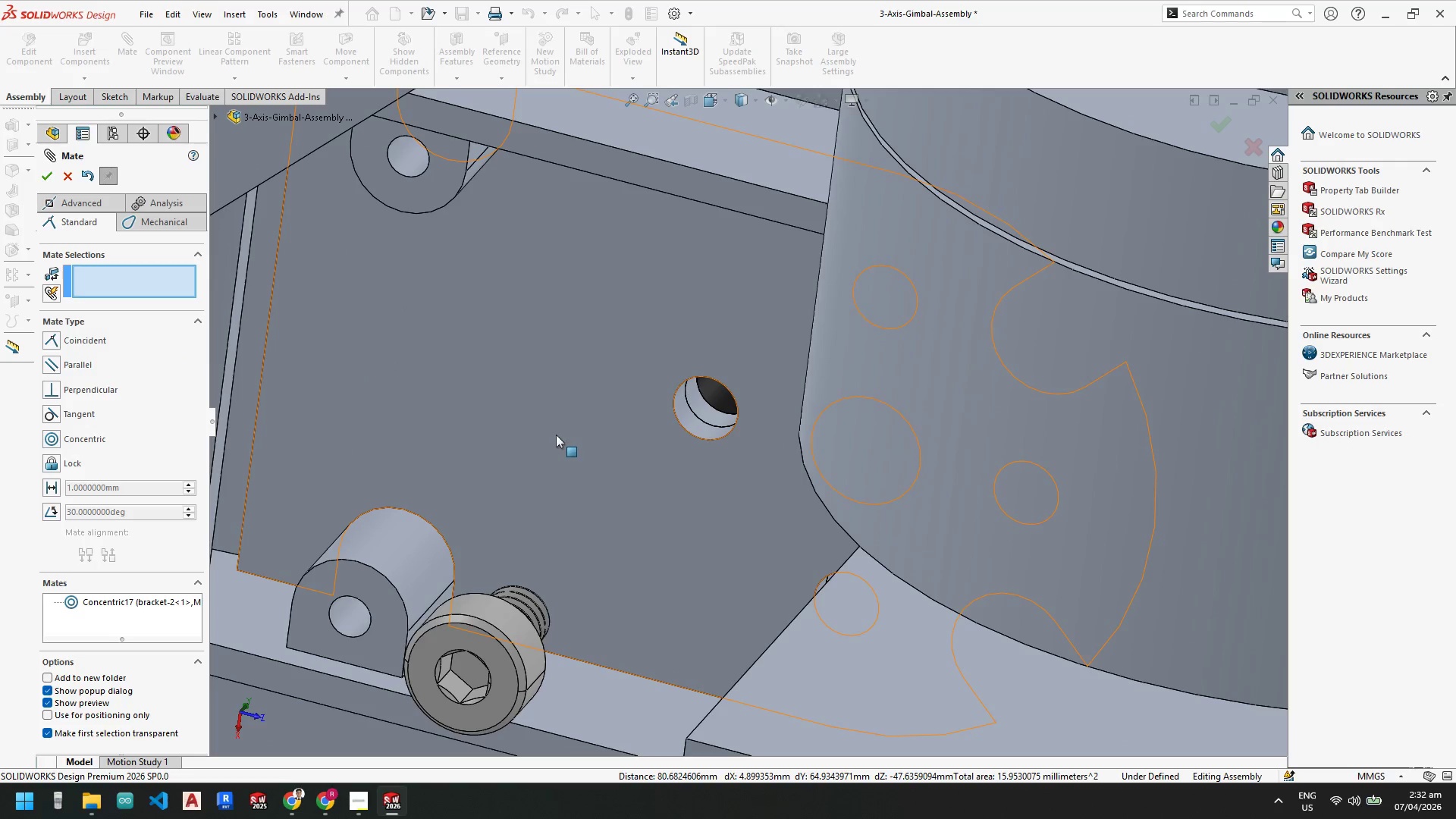 
left_click([556, 429])
 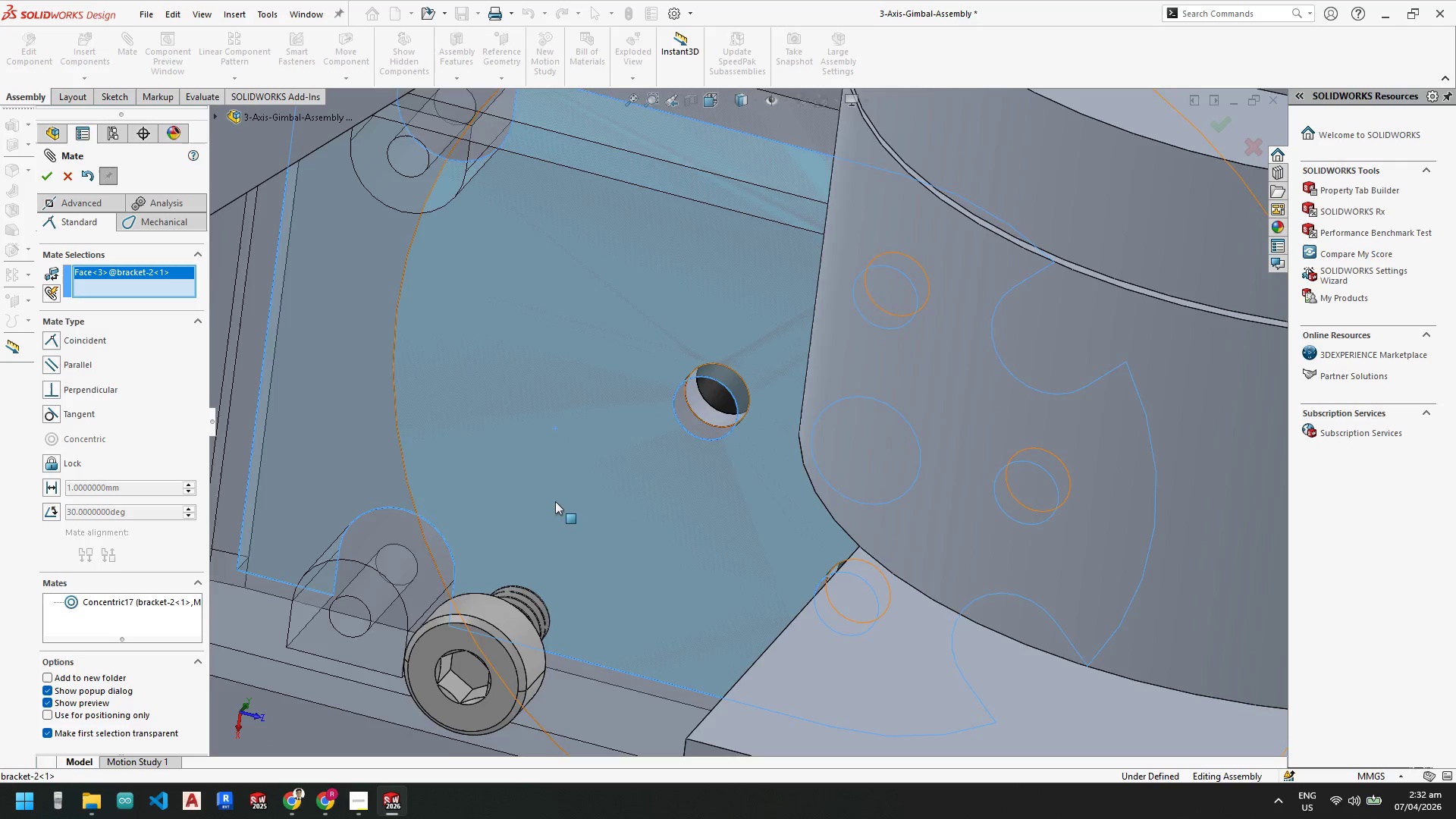 
scroll: coordinate [577, 359], scroll_direction: up, amount: 7.0
 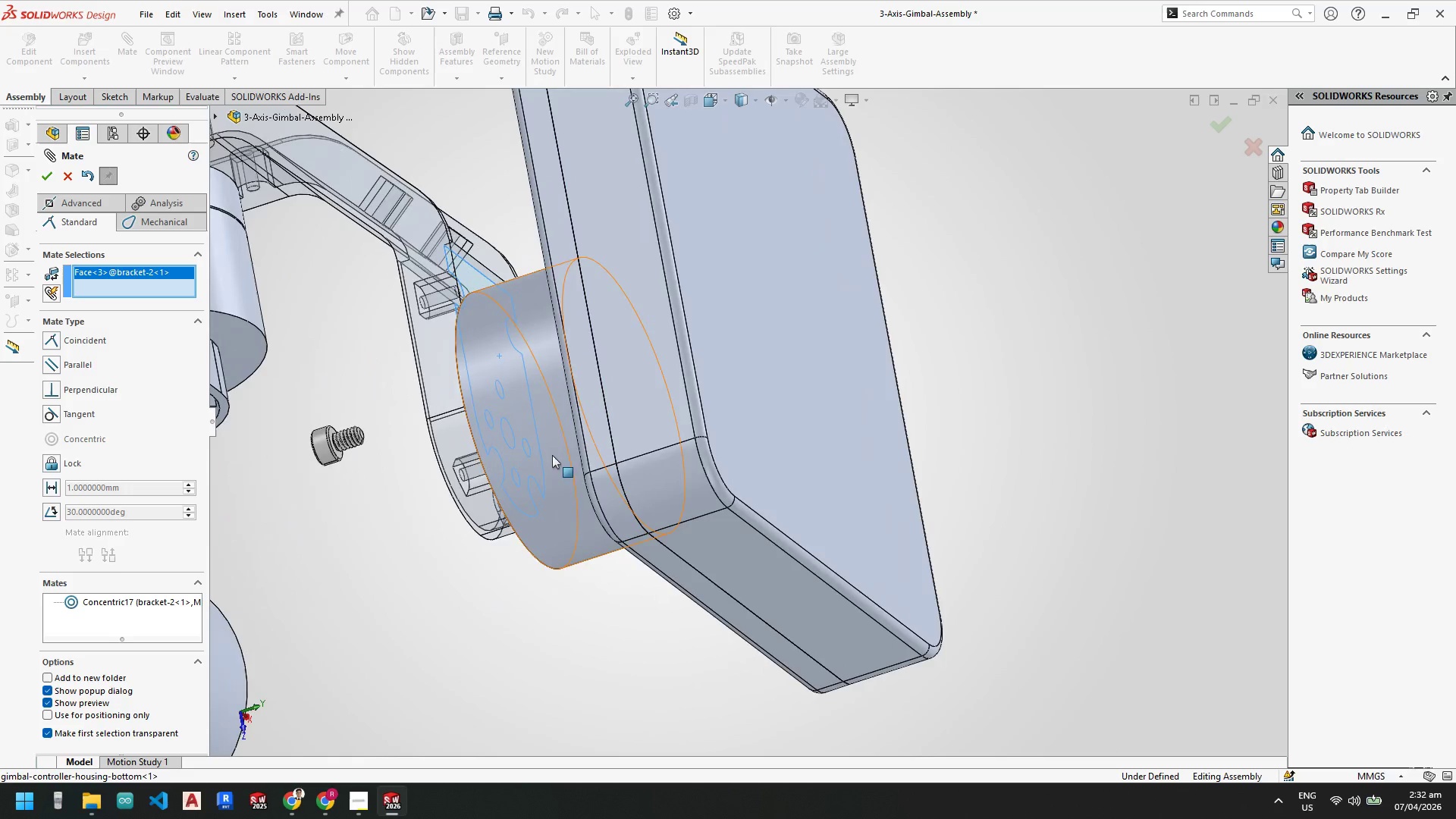 
scroll: coordinate [414, 438], scroll_direction: down, amount: 9.0
 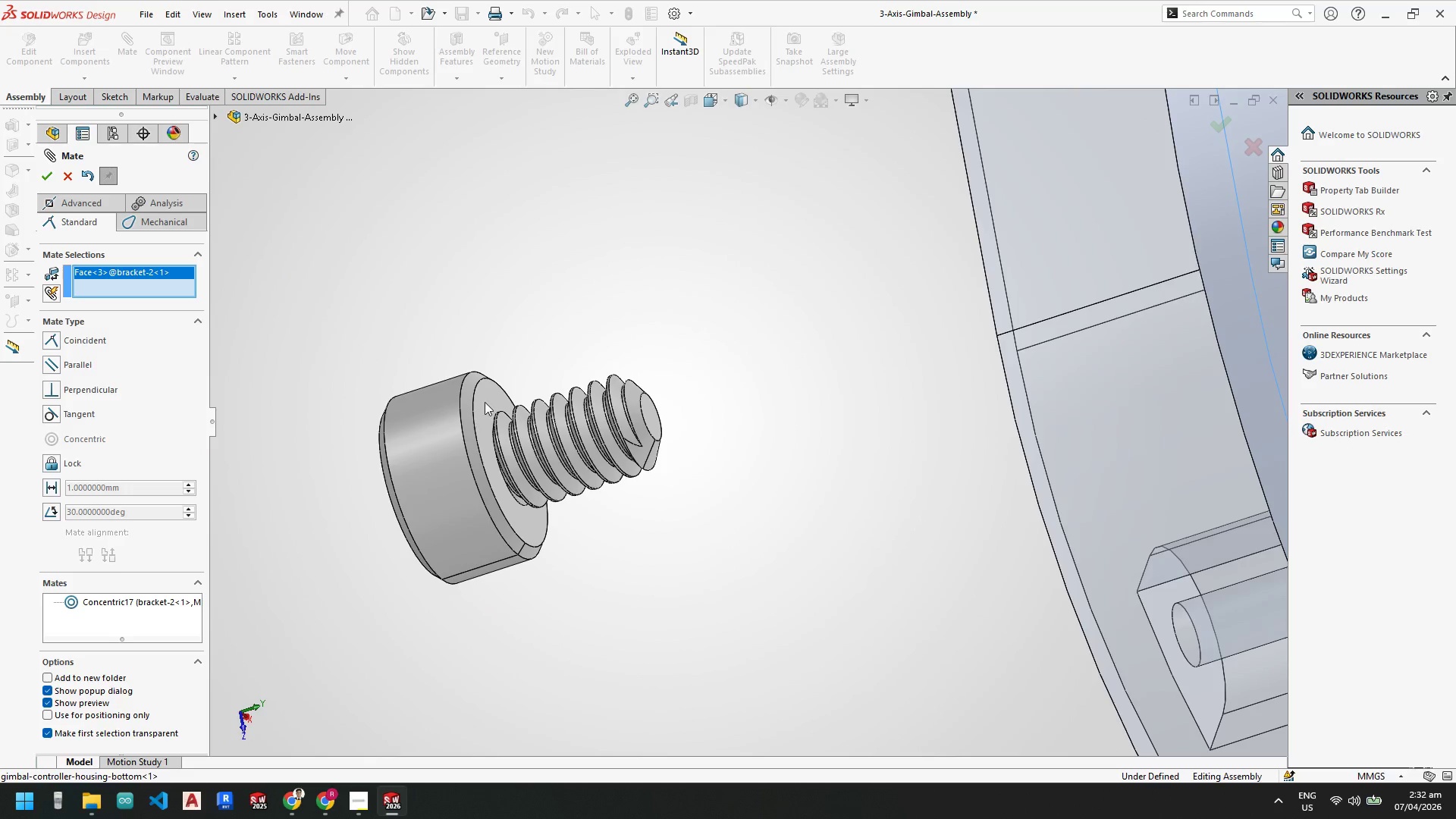 
left_click([487, 398])
 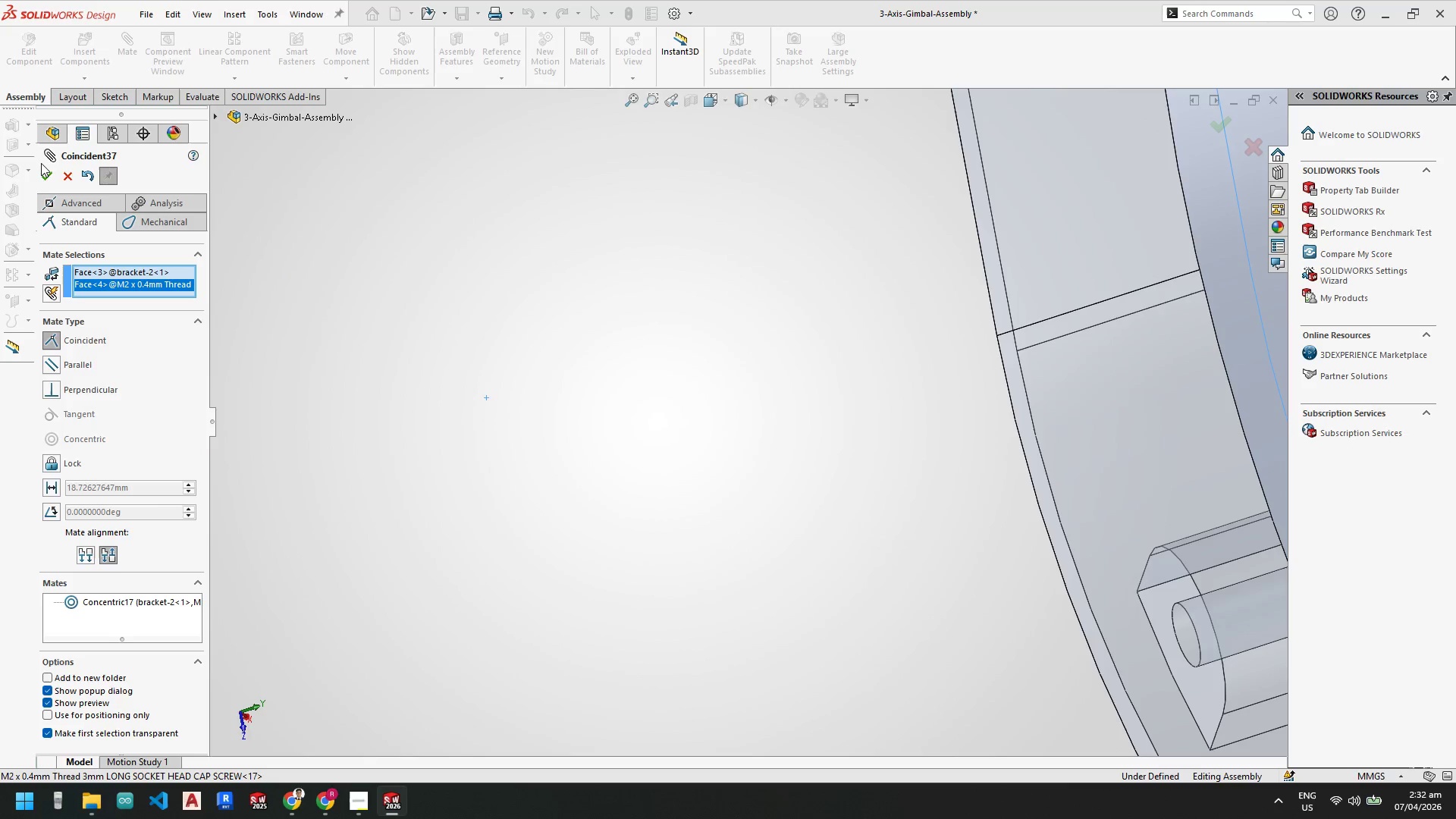 
left_click([47, 173])
 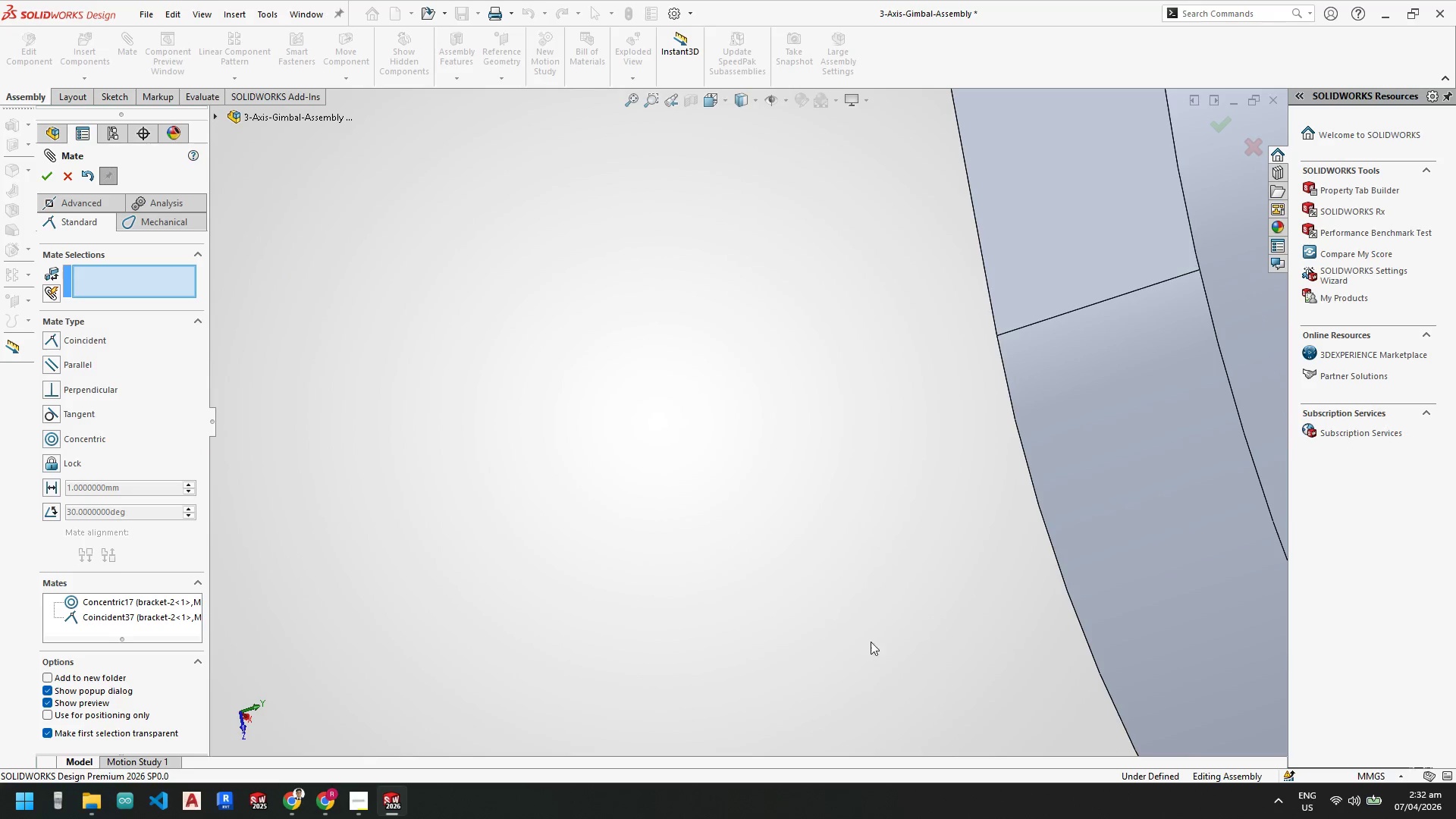 
scroll: coordinate [673, 521], scroll_direction: up, amount: 11.0
 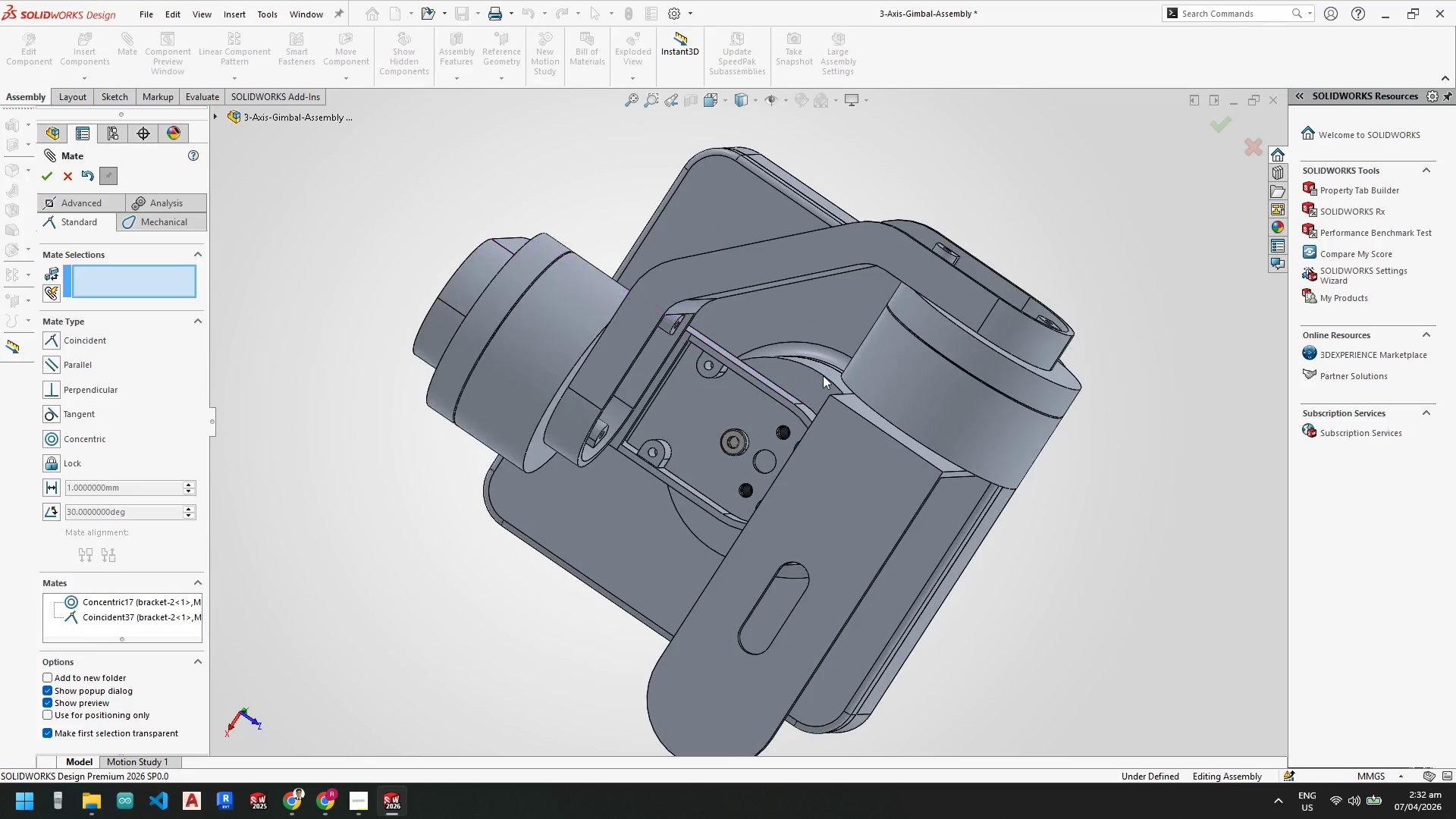 
scroll: coordinate [456, 475], scroll_direction: down, amount: 3.0
 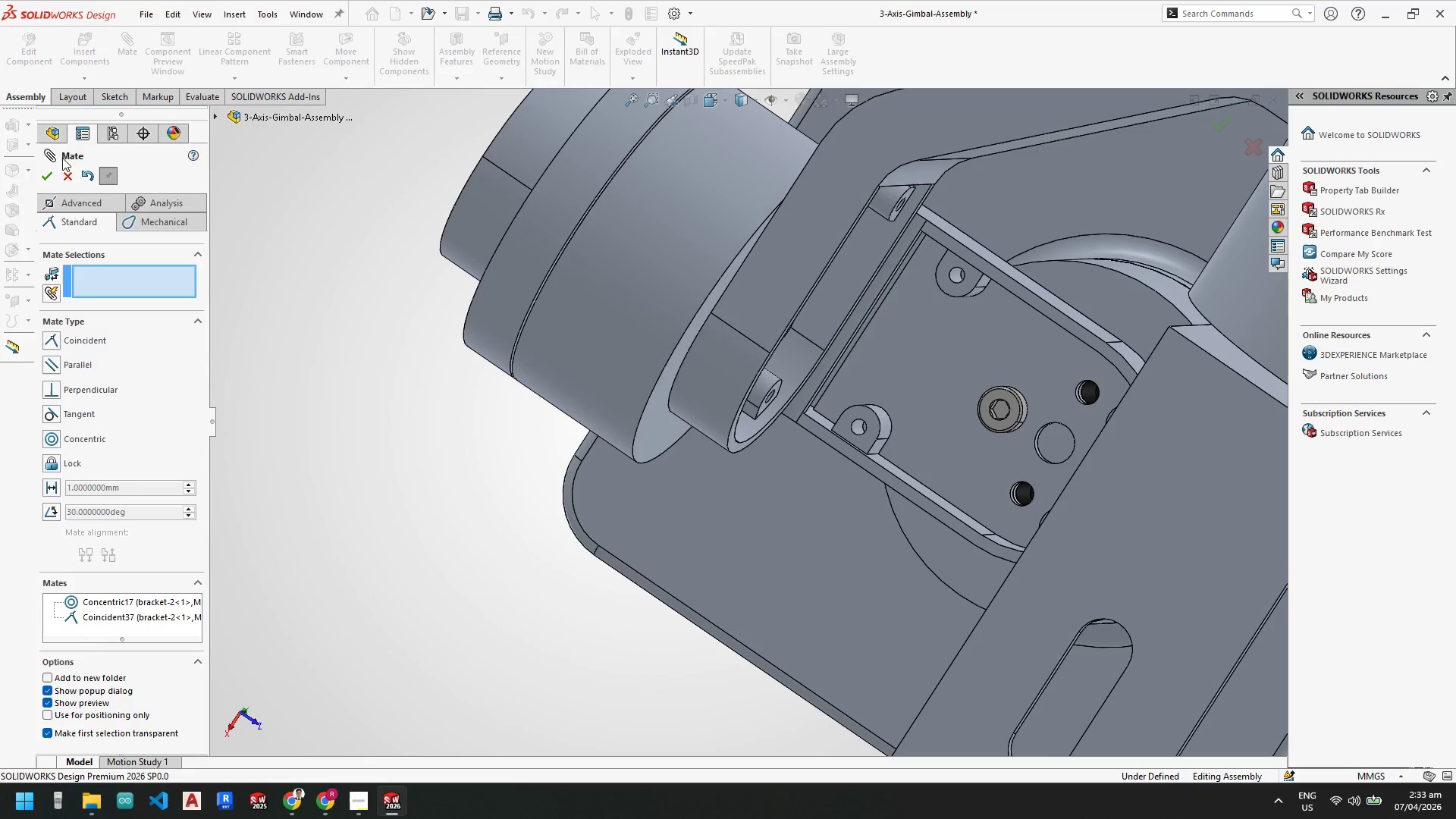 
left_click([48, 177])
 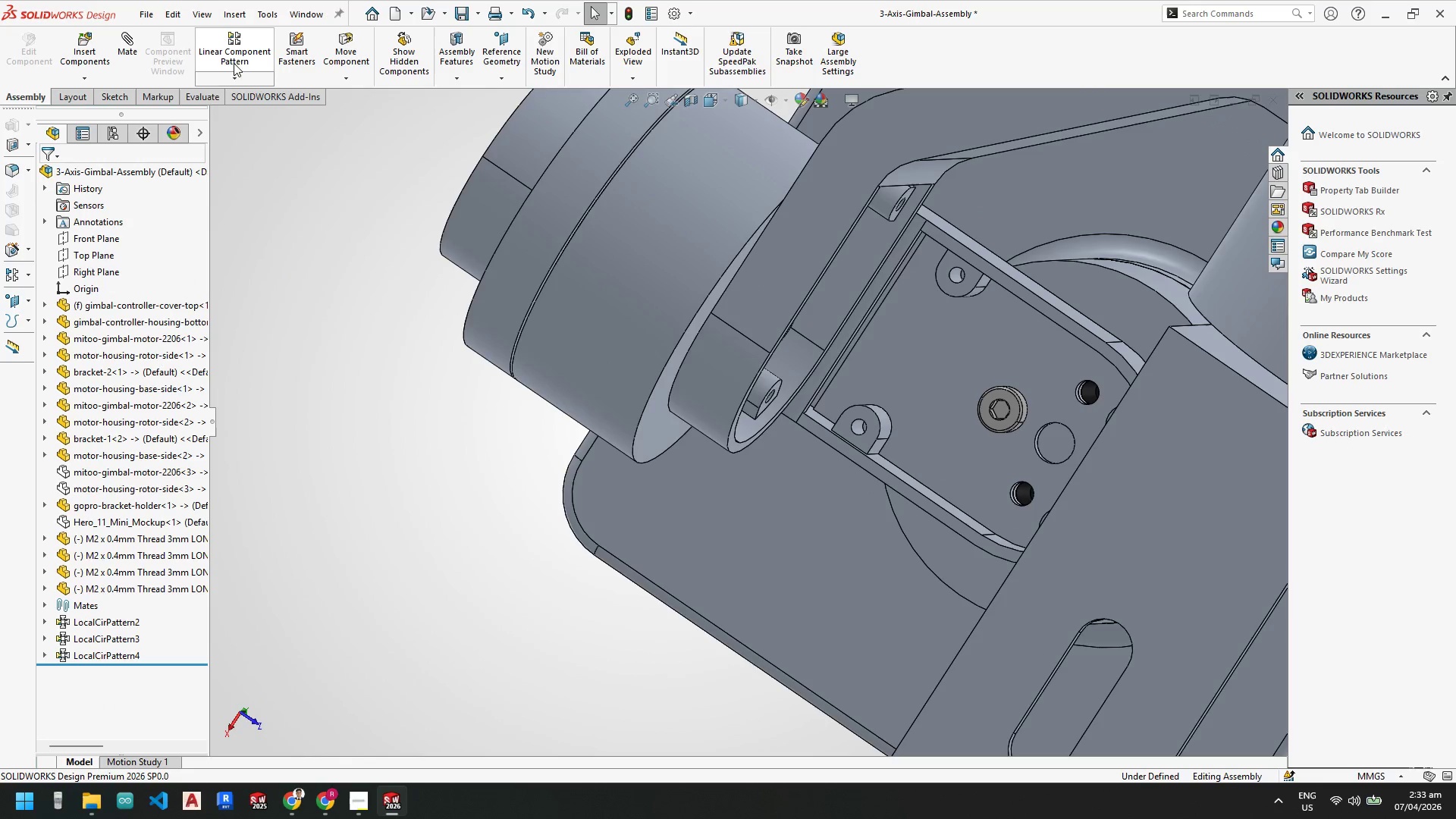 
left_click([234, 74])
 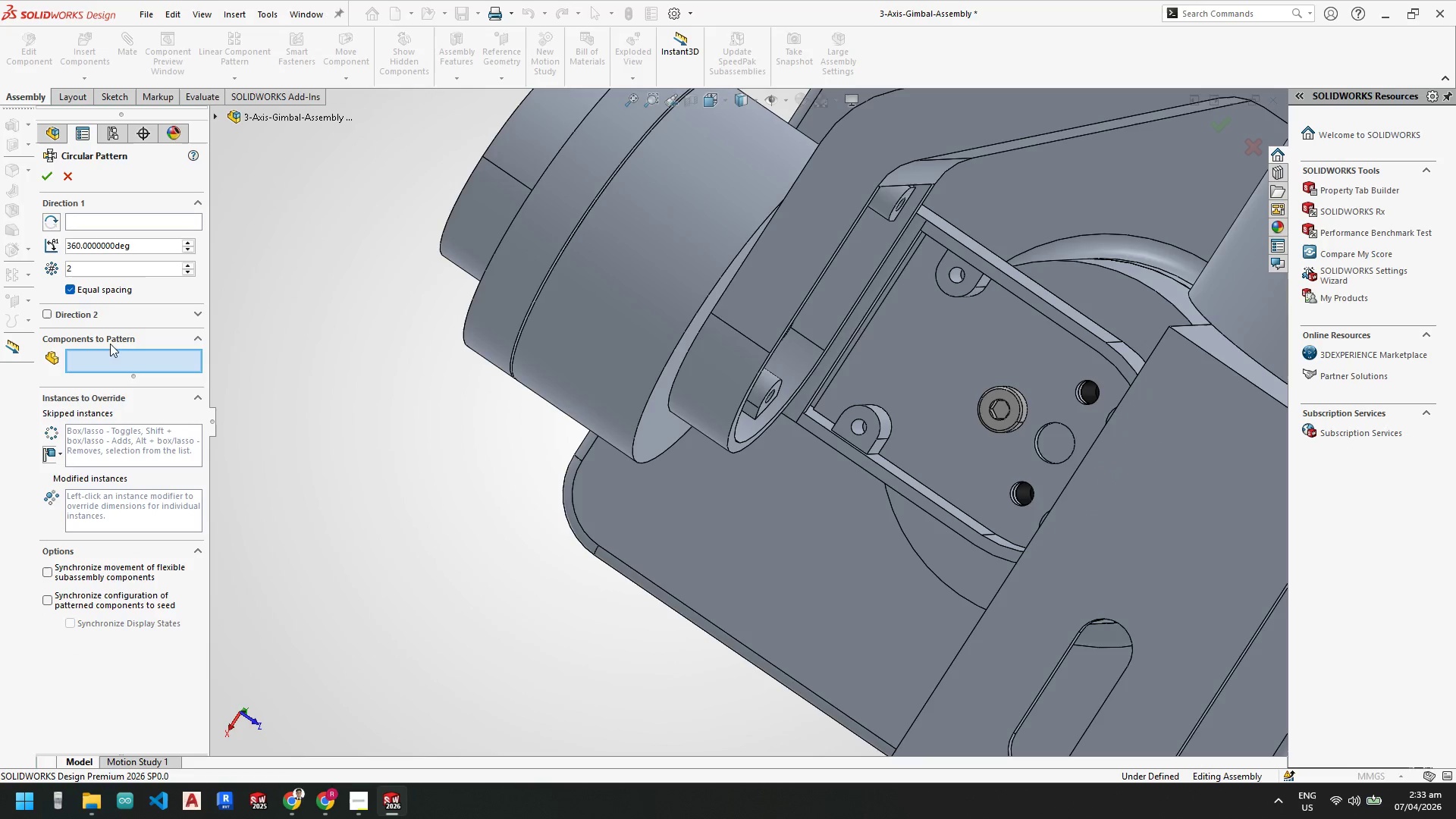 
left_click([985, 402])
 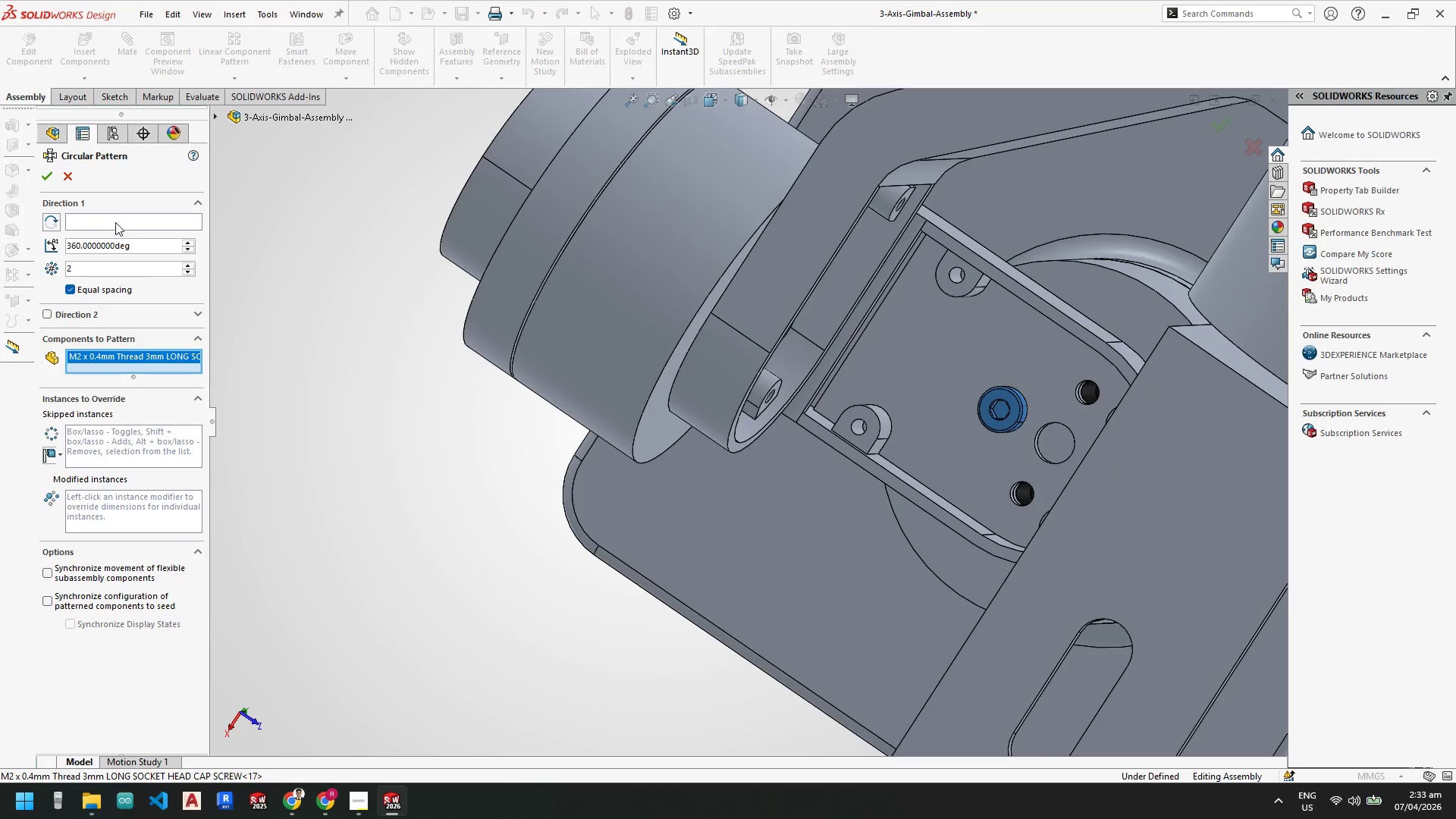 
left_click([119, 218])
 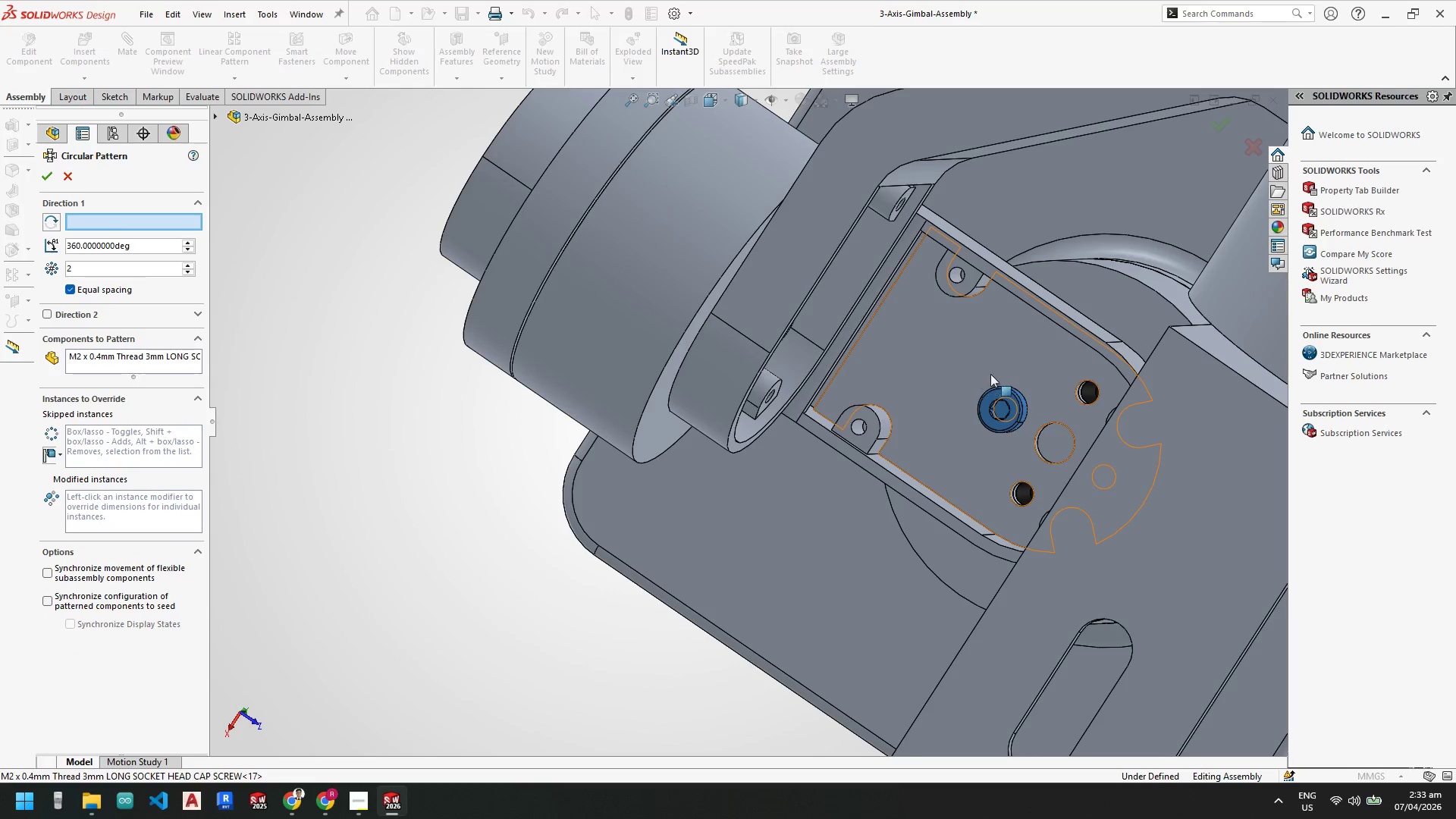 
left_click([962, 361])
 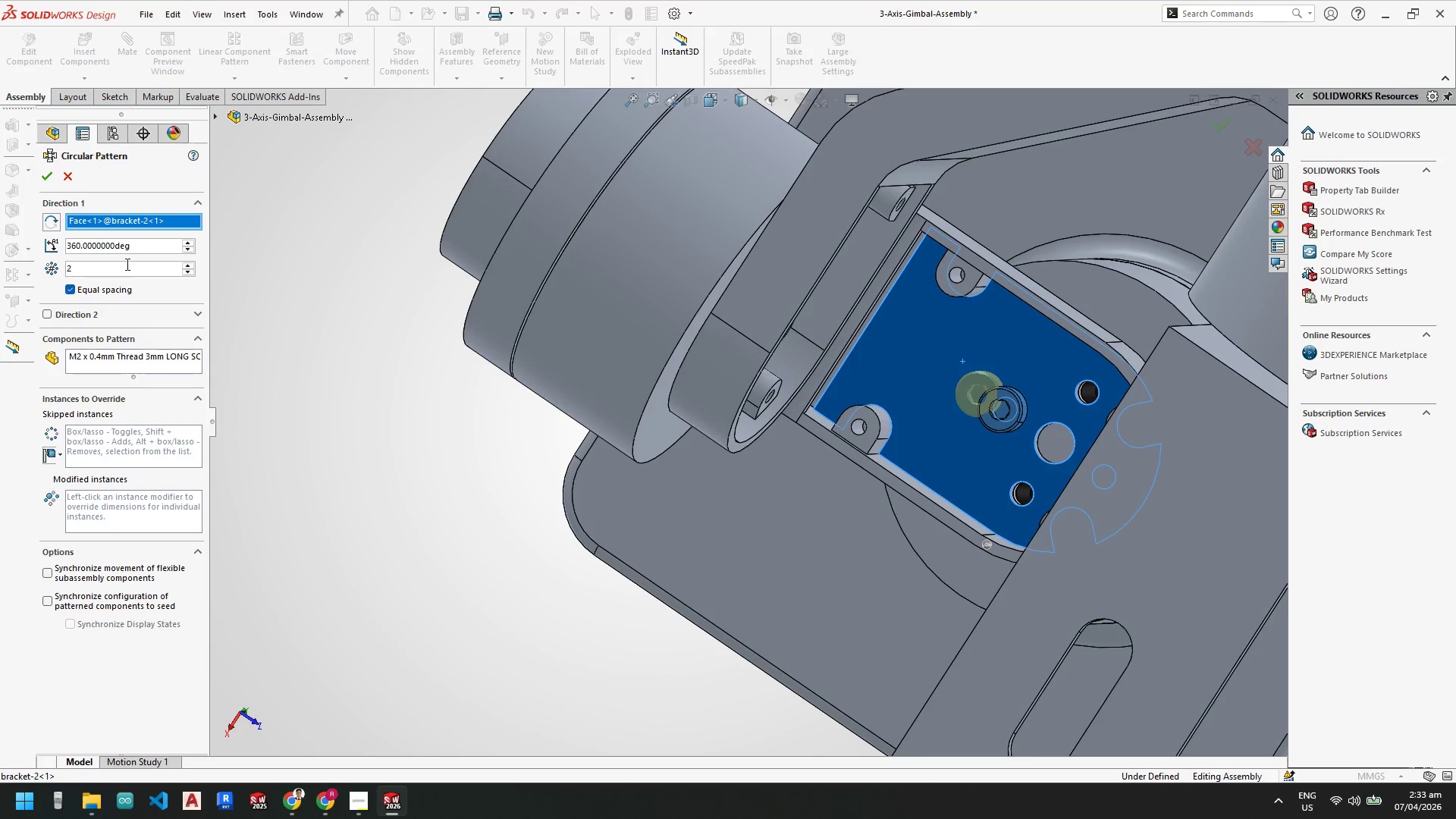 
right_click([127, 222])
 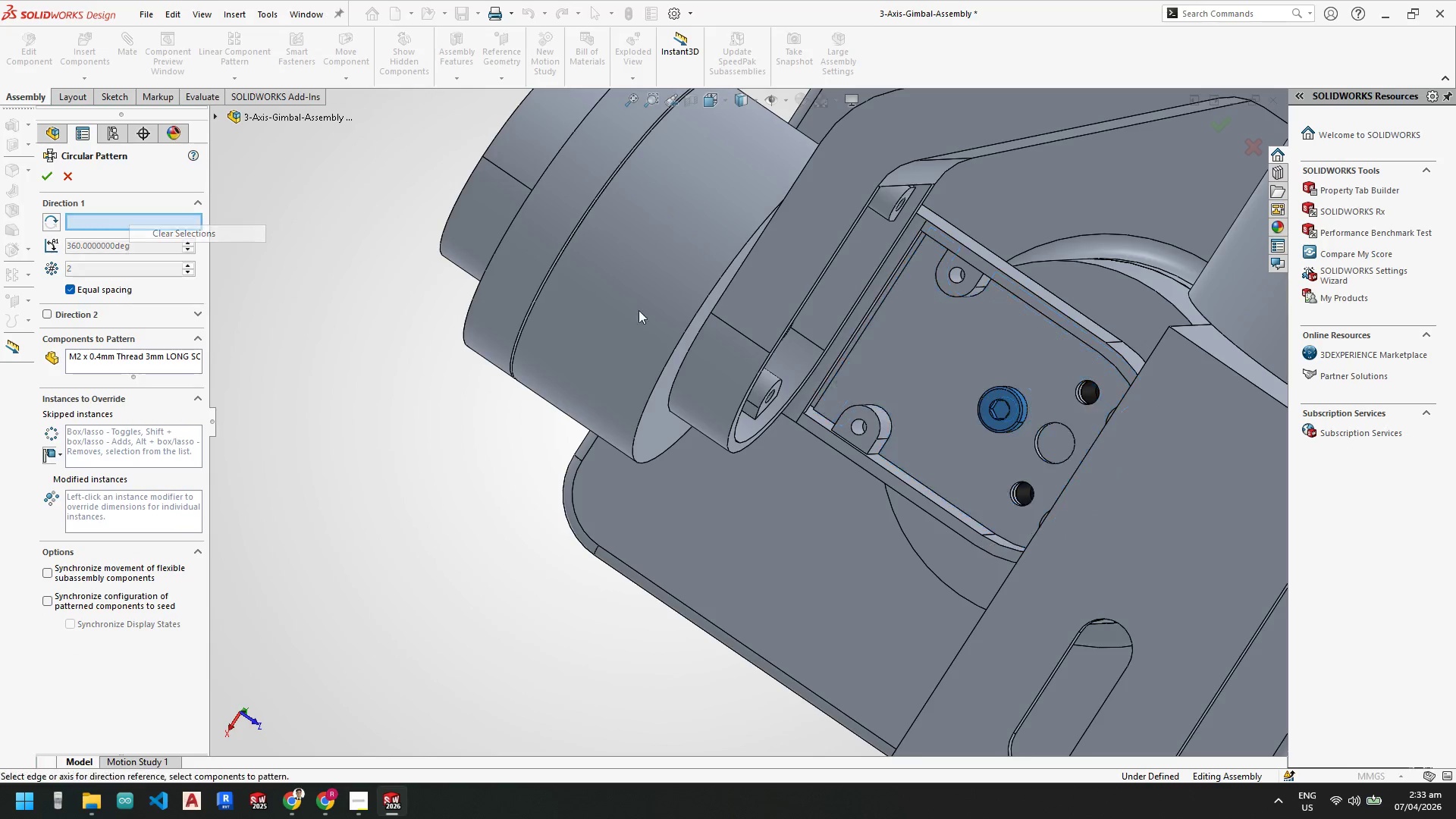 
scroll: coordinate [908, 429], scroll_direction: down, amount: 6.0
 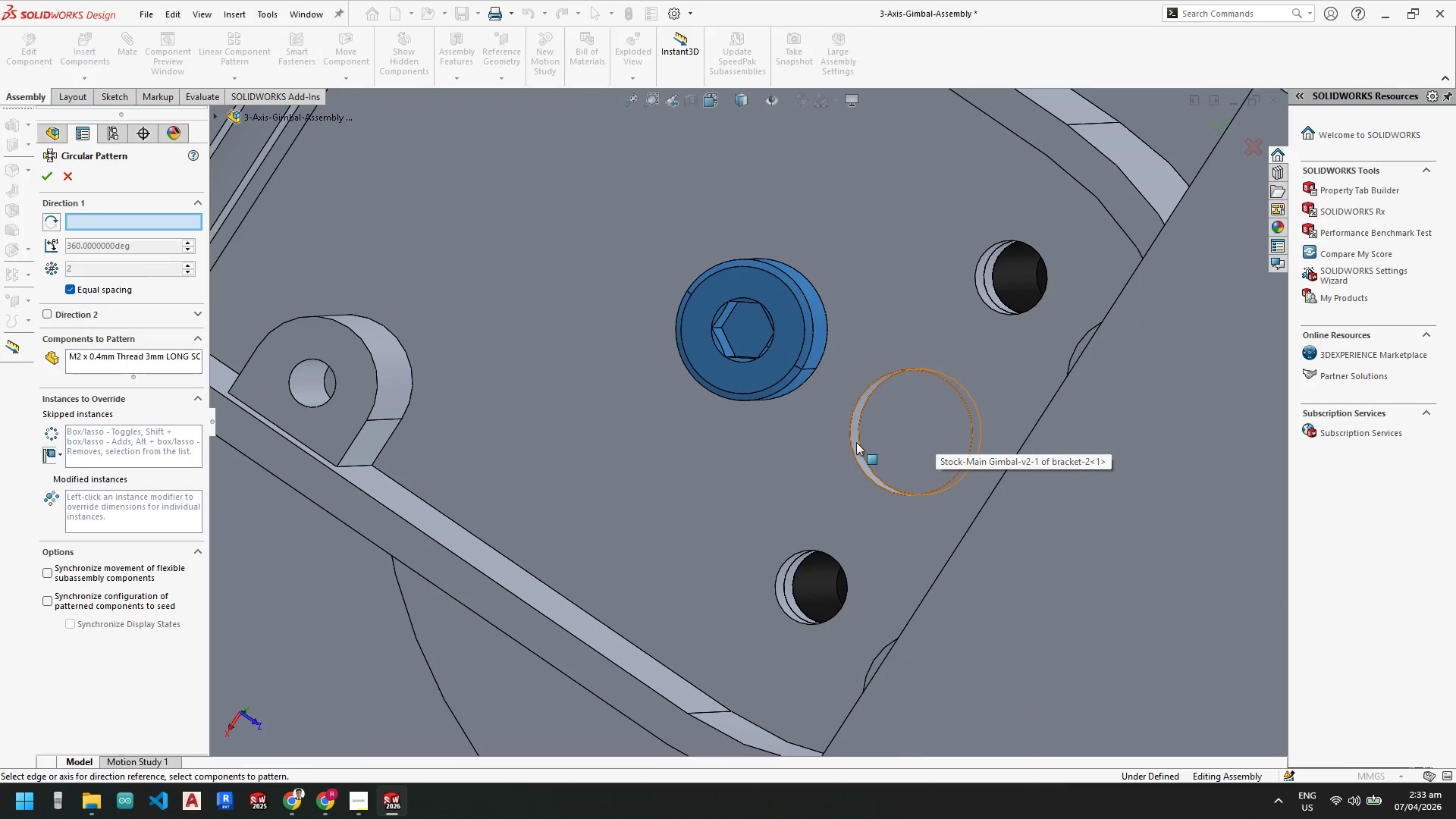 
left_click([856, 442])
 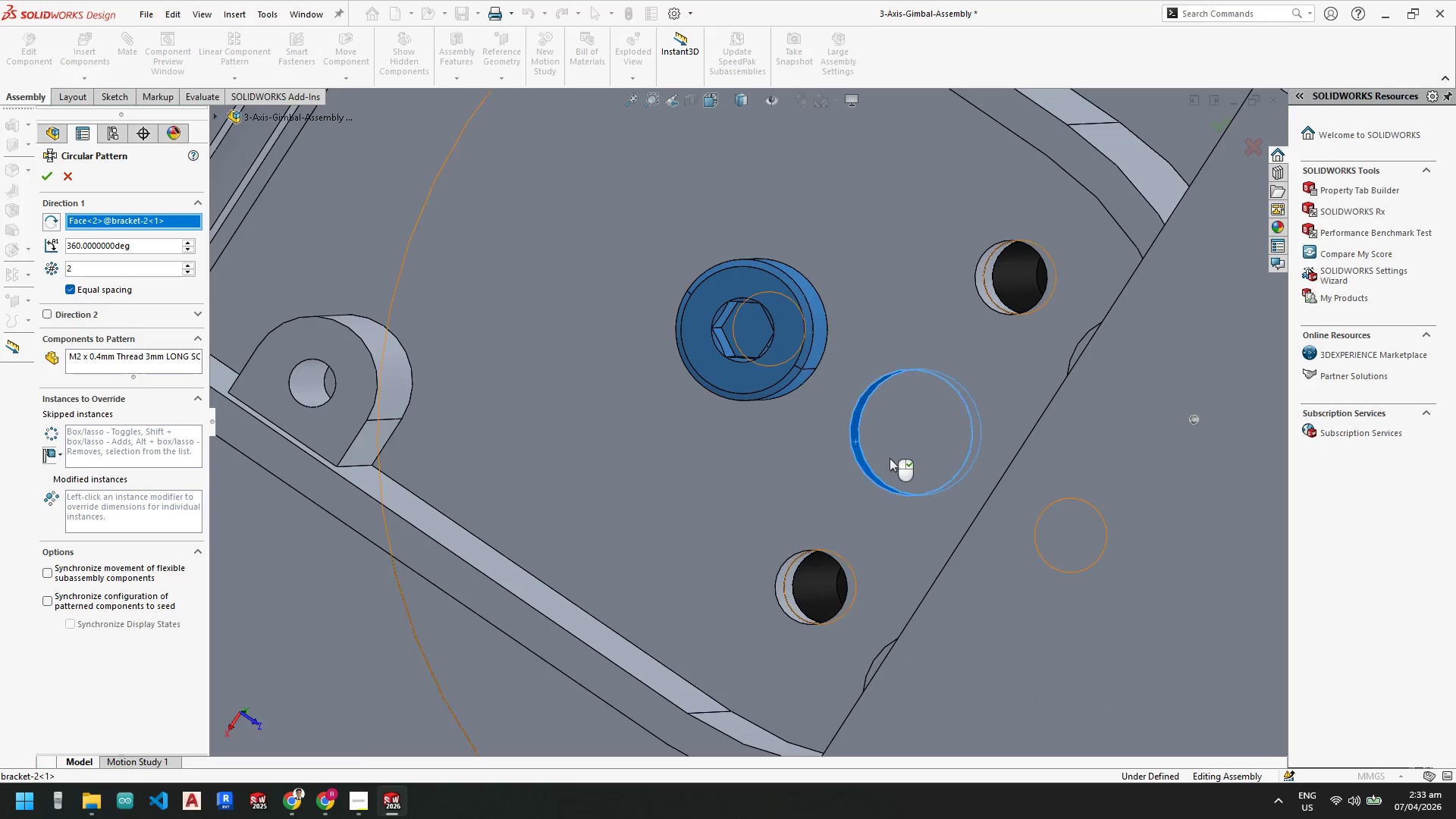 
scroll: coordinate [883, 457], scroll_direction: up, amount: 1.0
 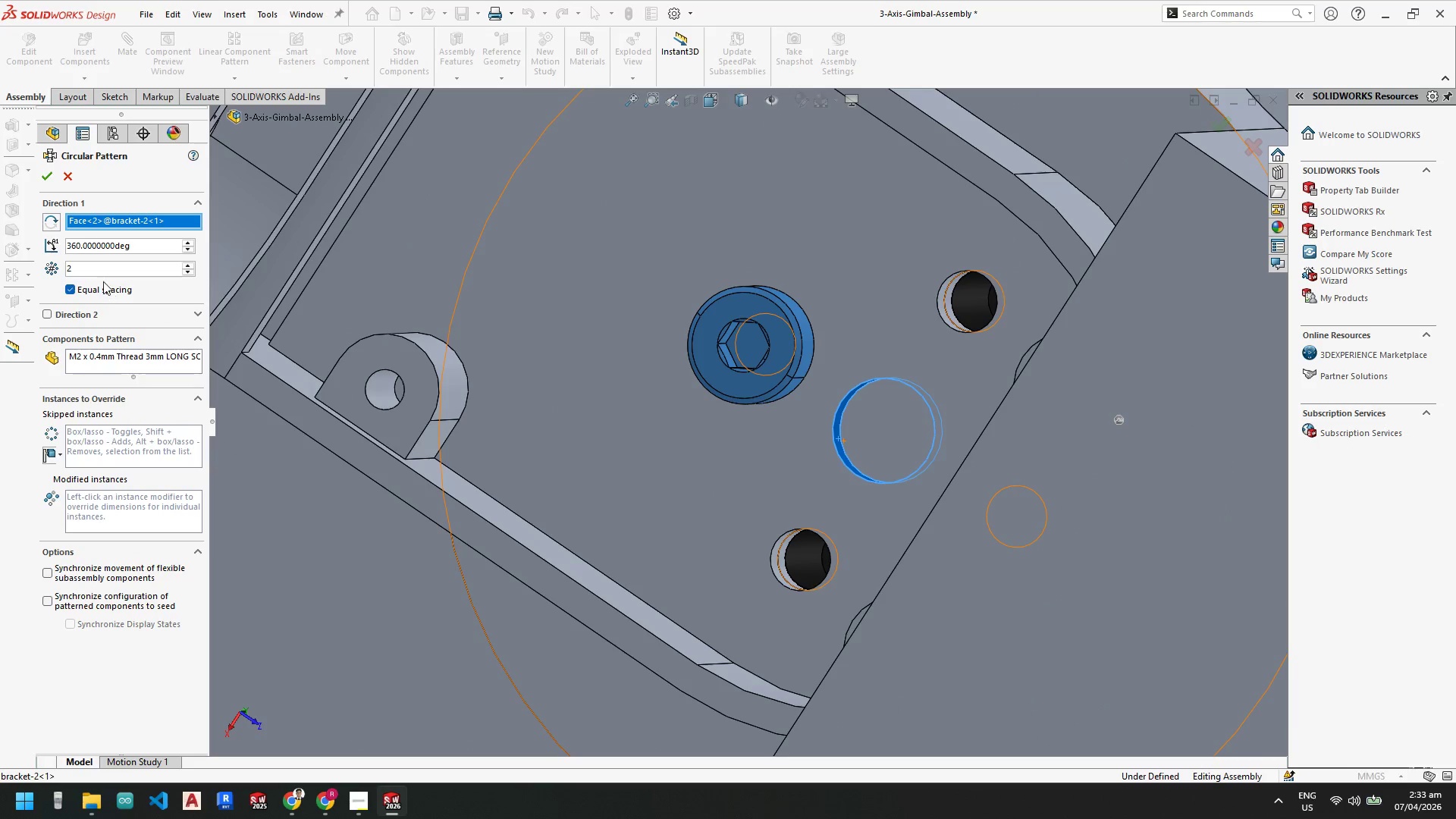 
left_click_drag(start_coordinate=[96, 266], to_coordinate=[0, 262])
 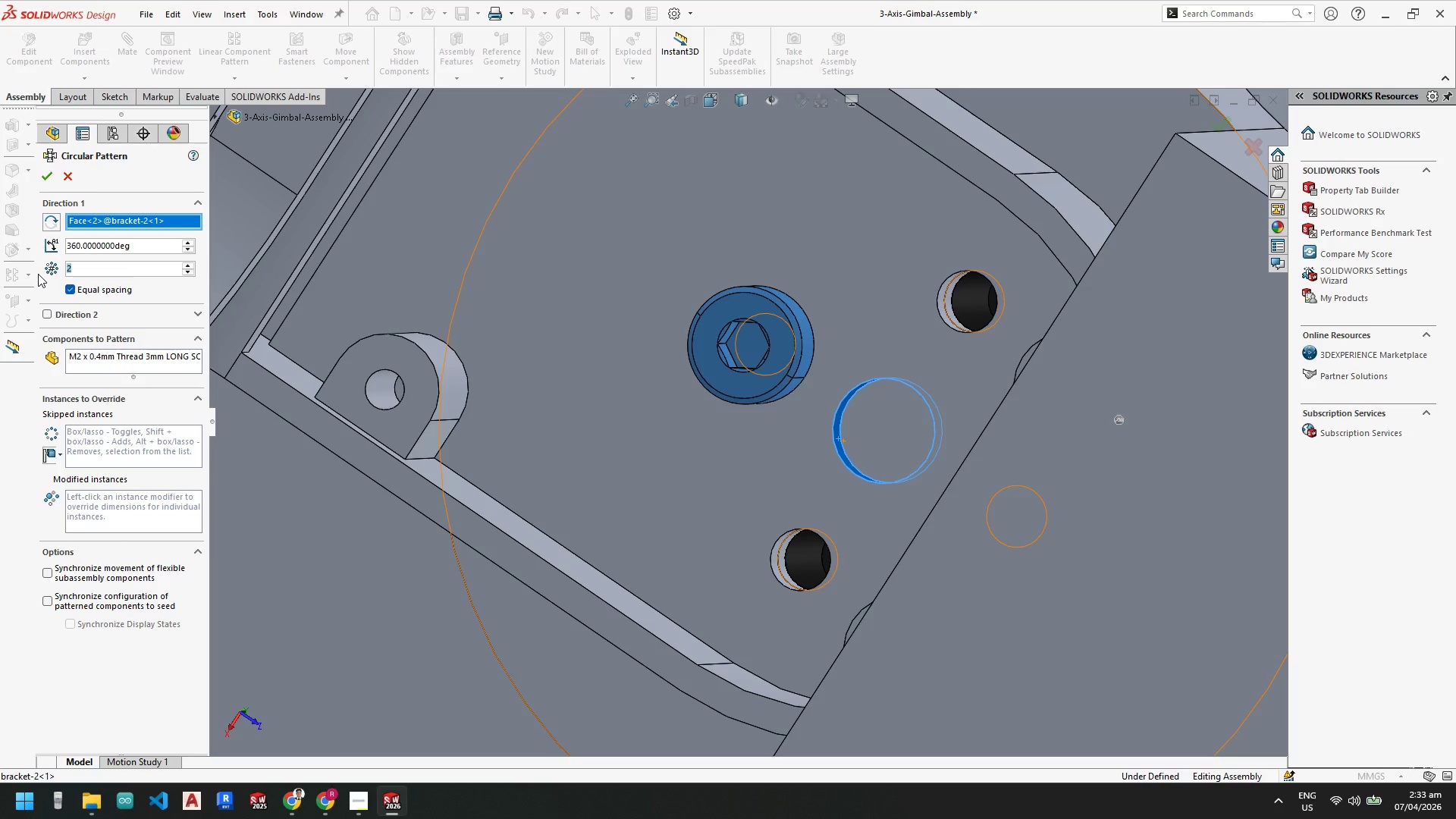 
key(Numpad4)
 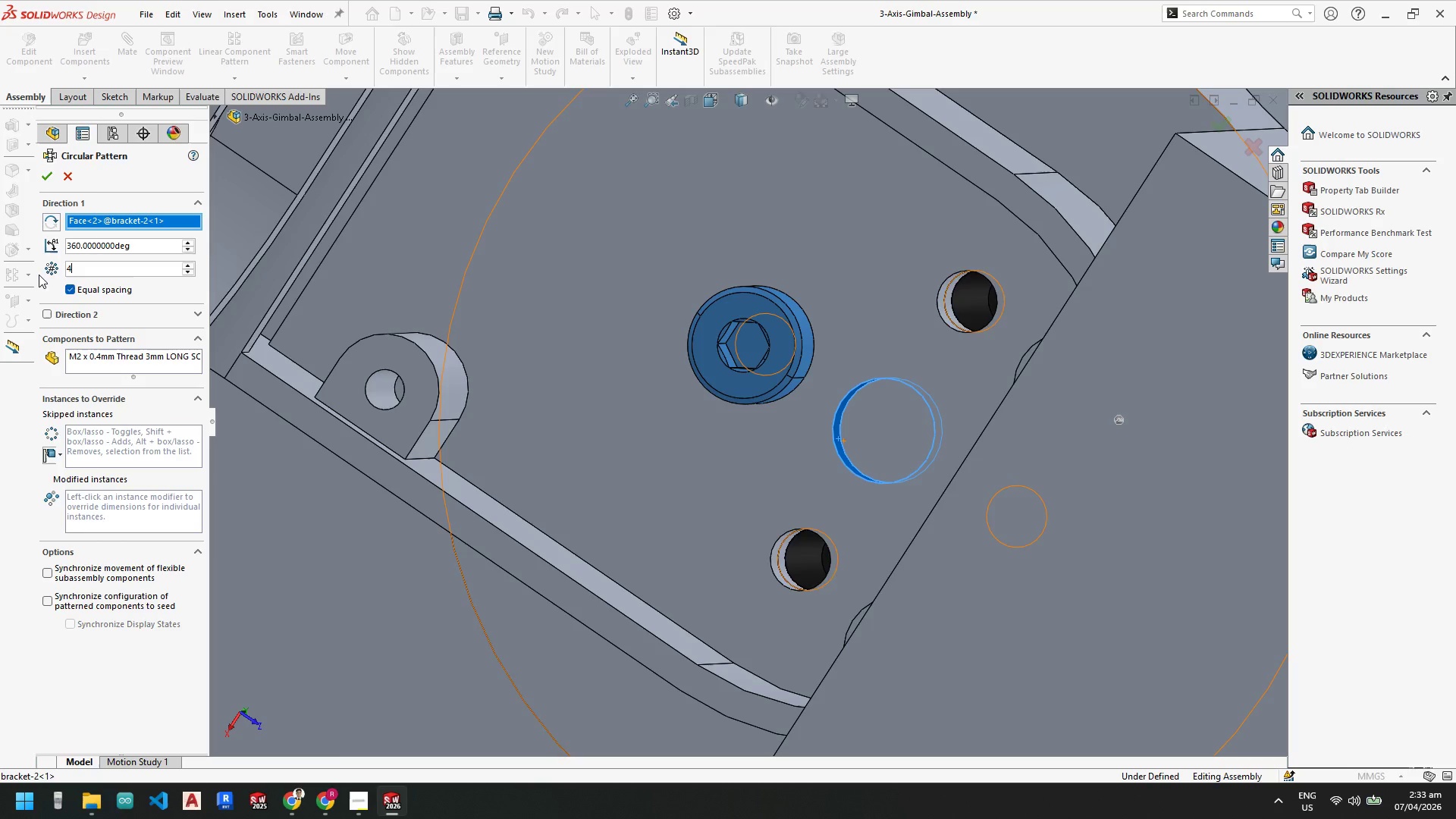 
key(Enter)
 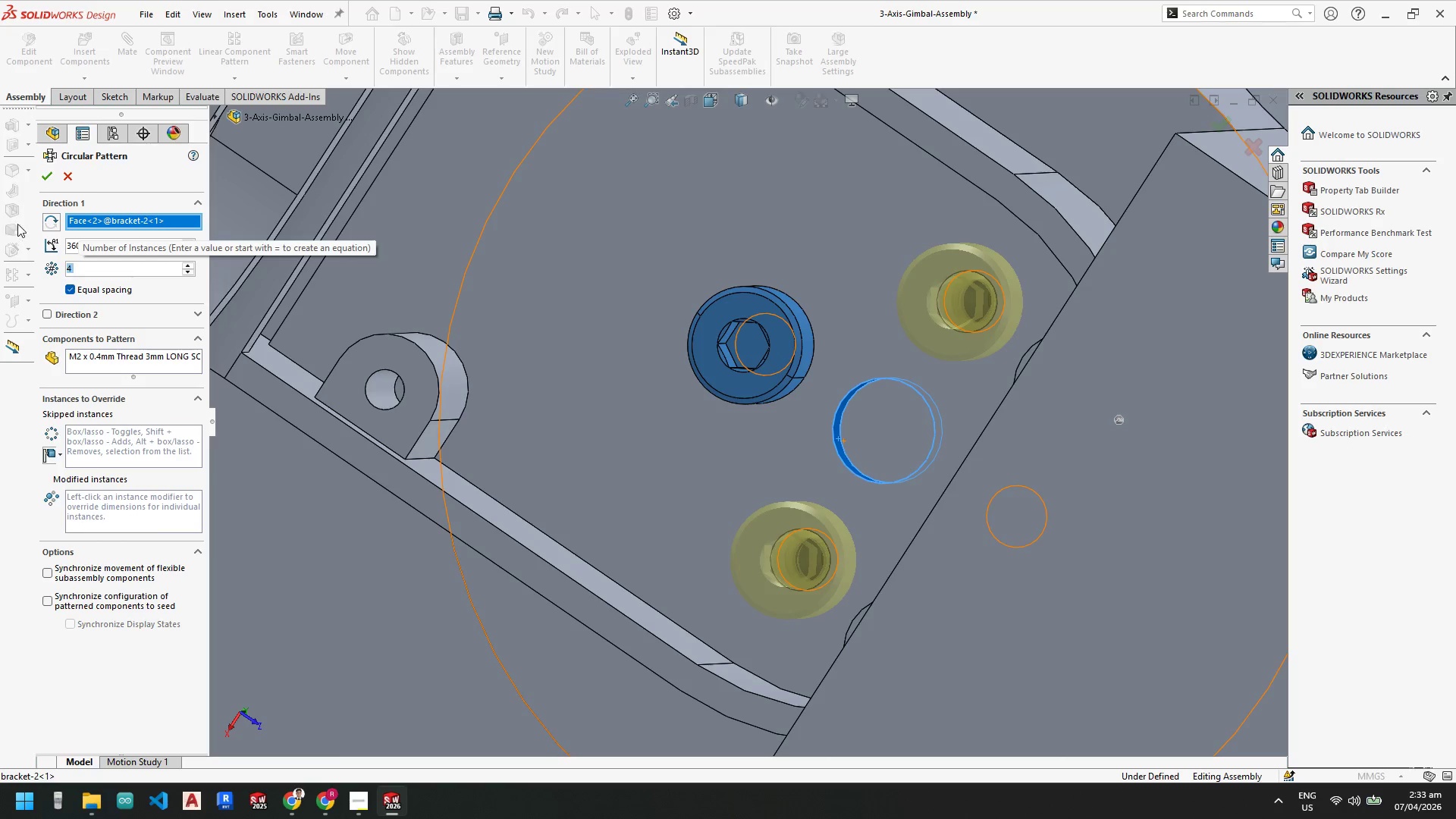 
left_click([39, 180])
 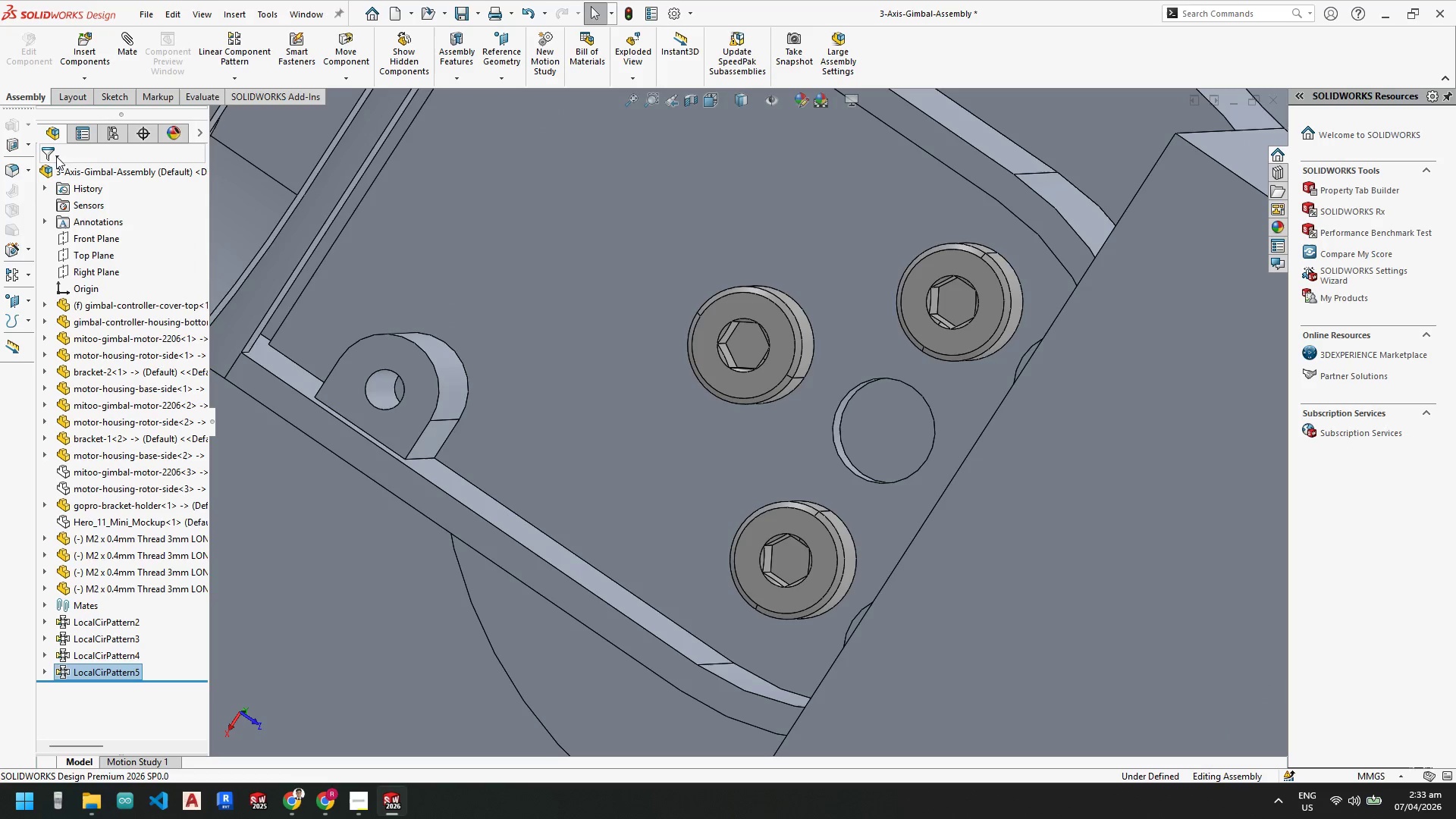 
scroll: coordinate [702, 598], scroll_direction: up, amount: 13.0
 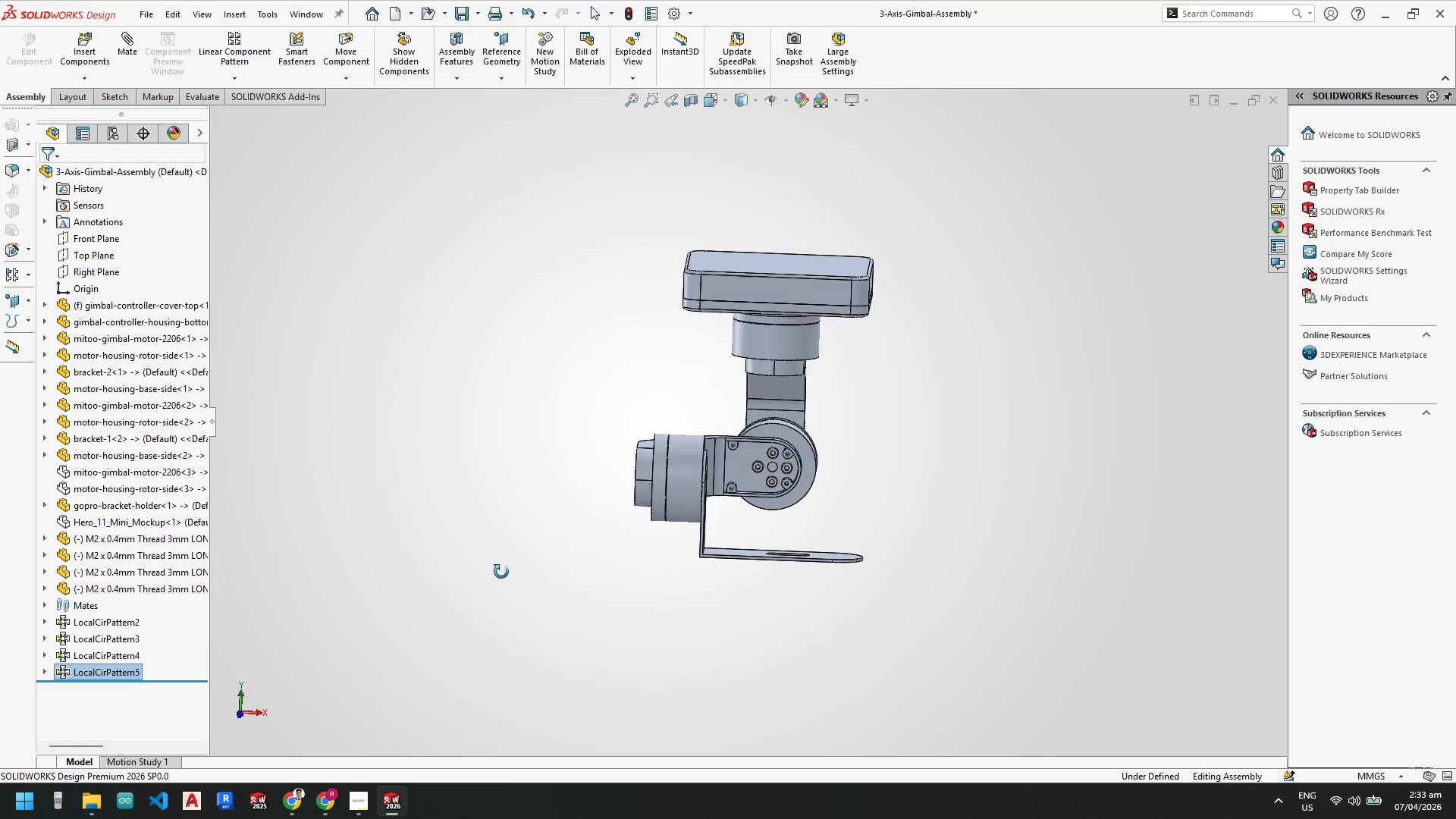 
wait(6.54)
 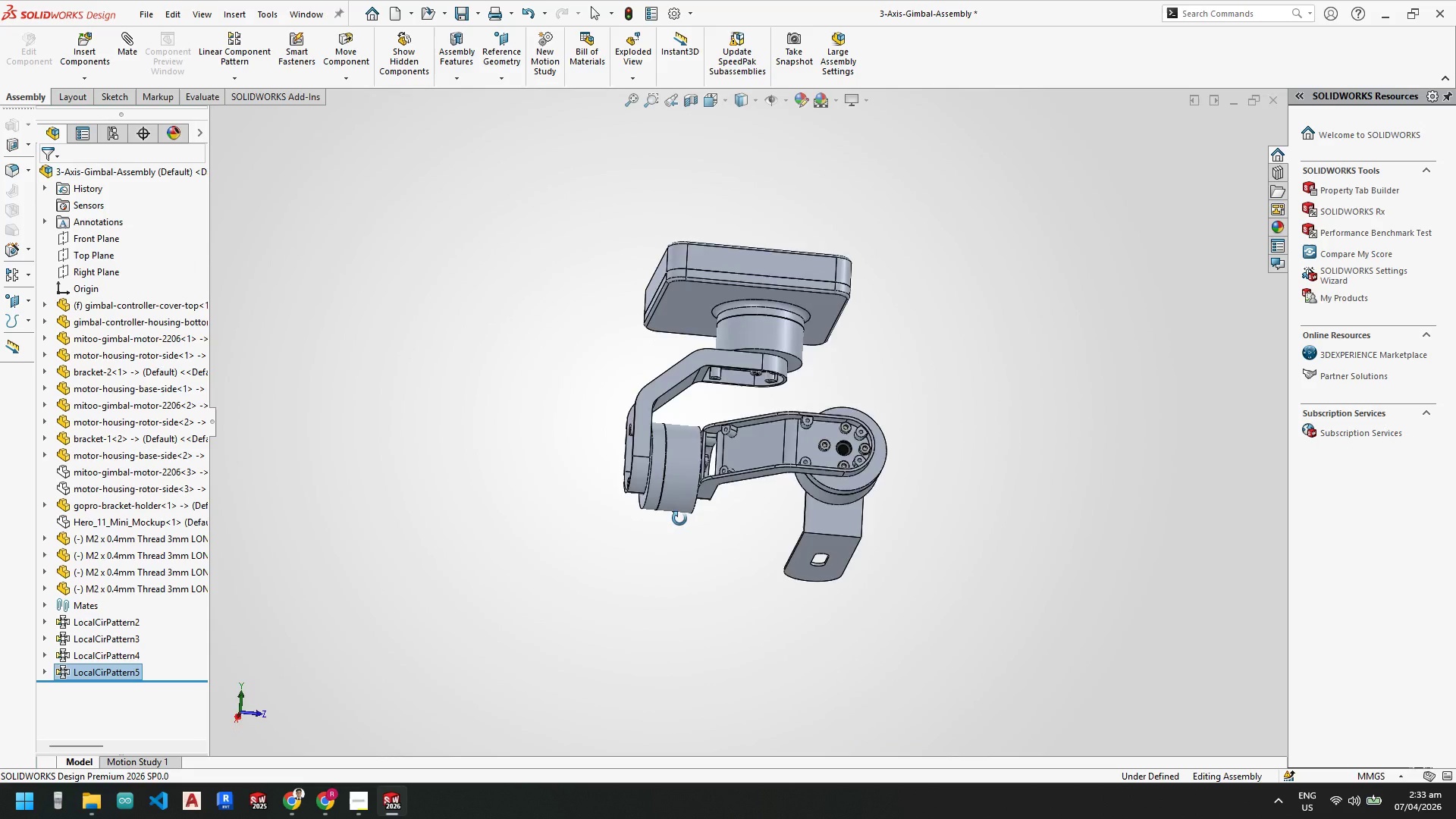 
scroll: coordinate [831, 389], scroll_direction: down, amount: 8.0
 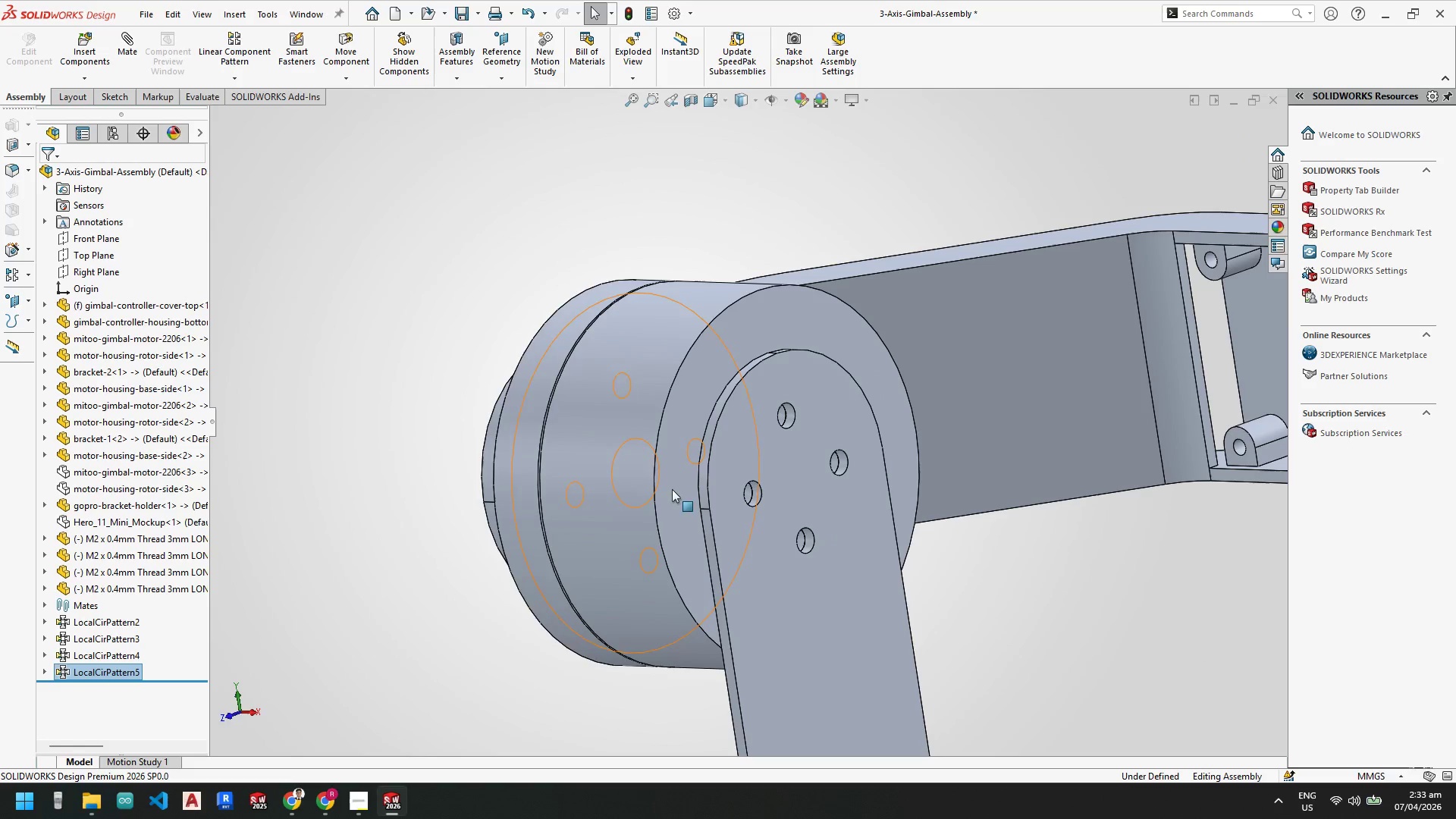 
scroll: coordinate [563, 496], scroll_direction: up, amount: 2.0
 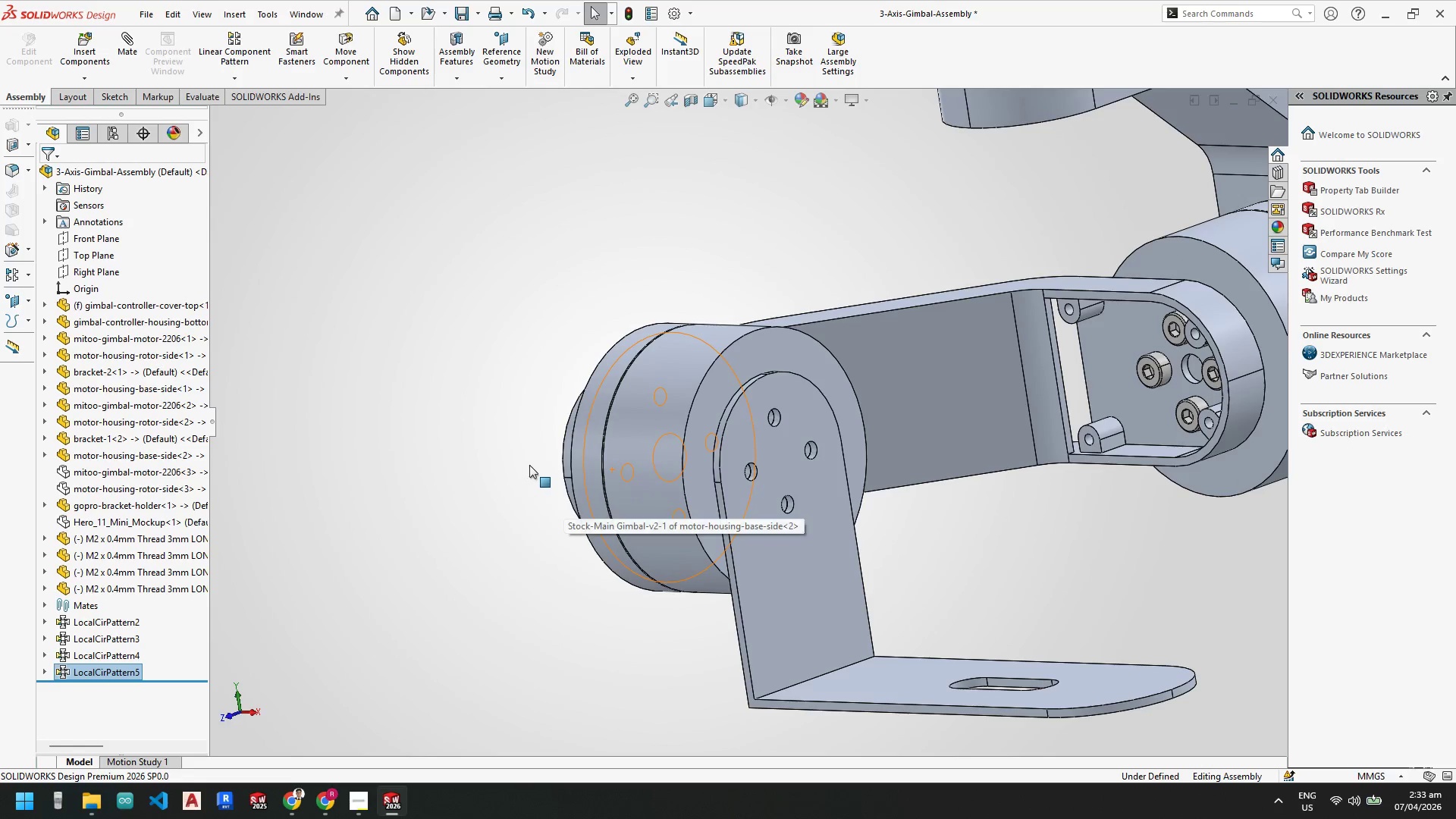 
key(Control+V)
 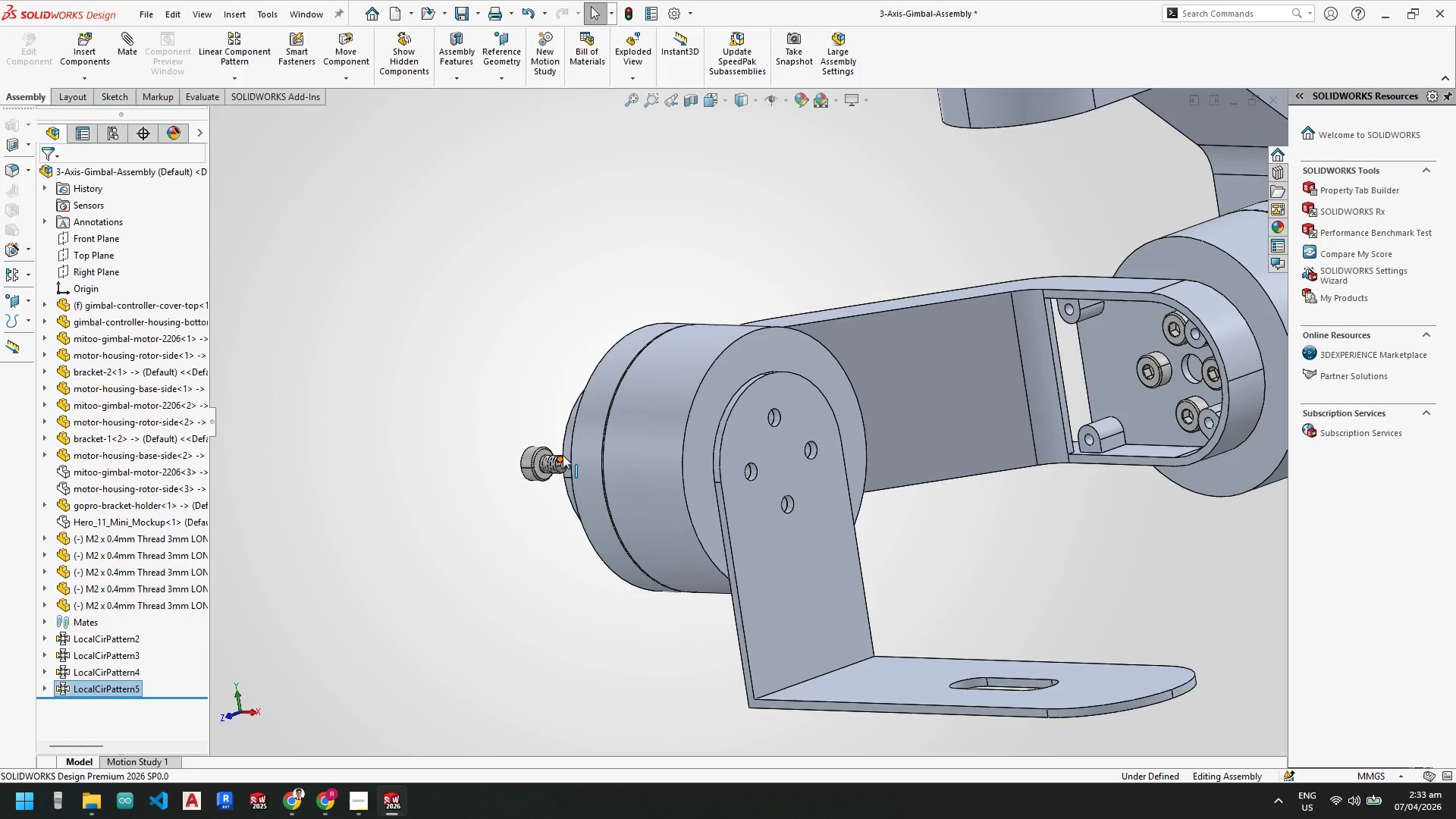 
scroll: coordinate [564, 455], scroll_direction: down, amount: 4.0
 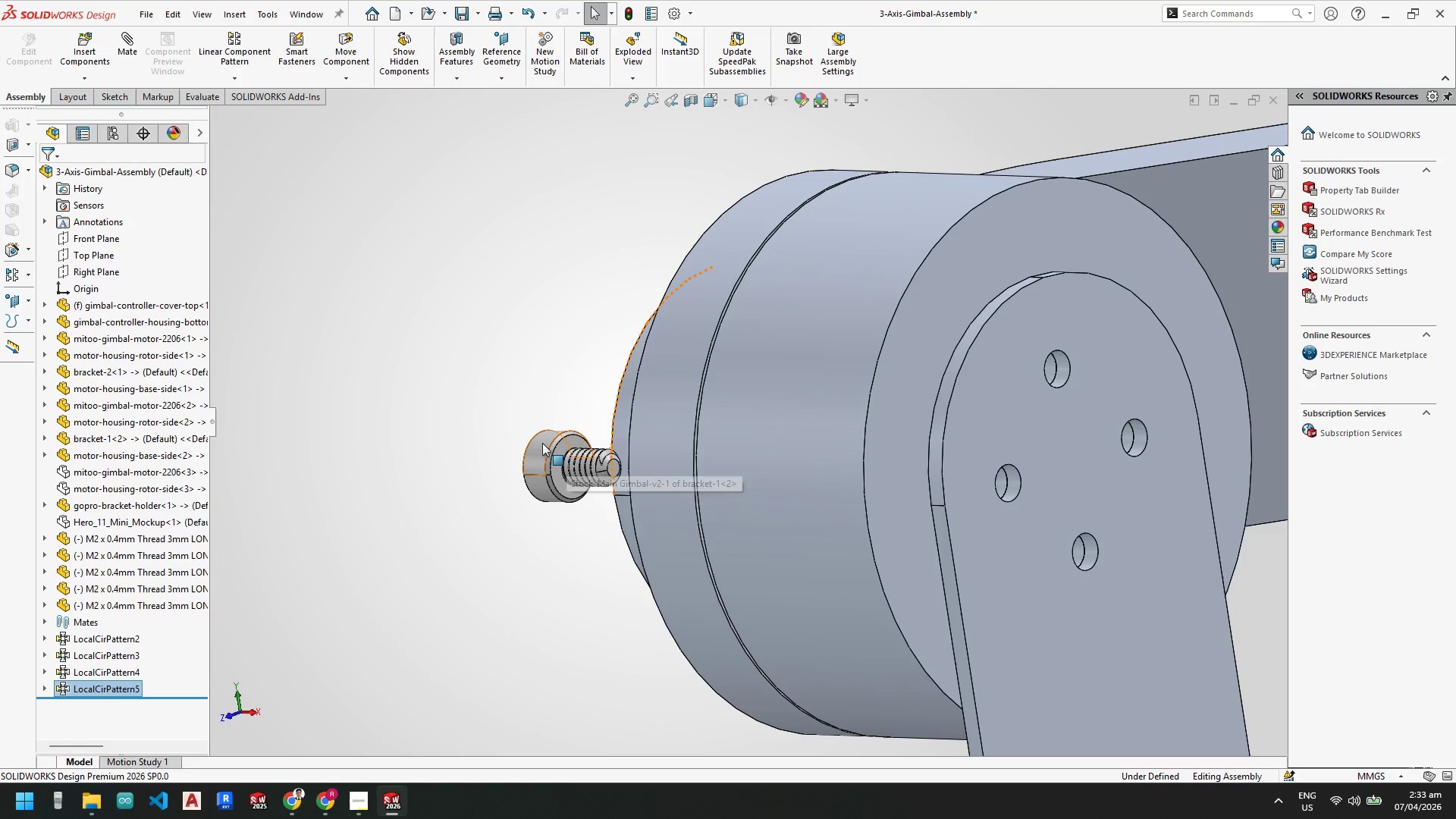 
left_click([540, 442])
 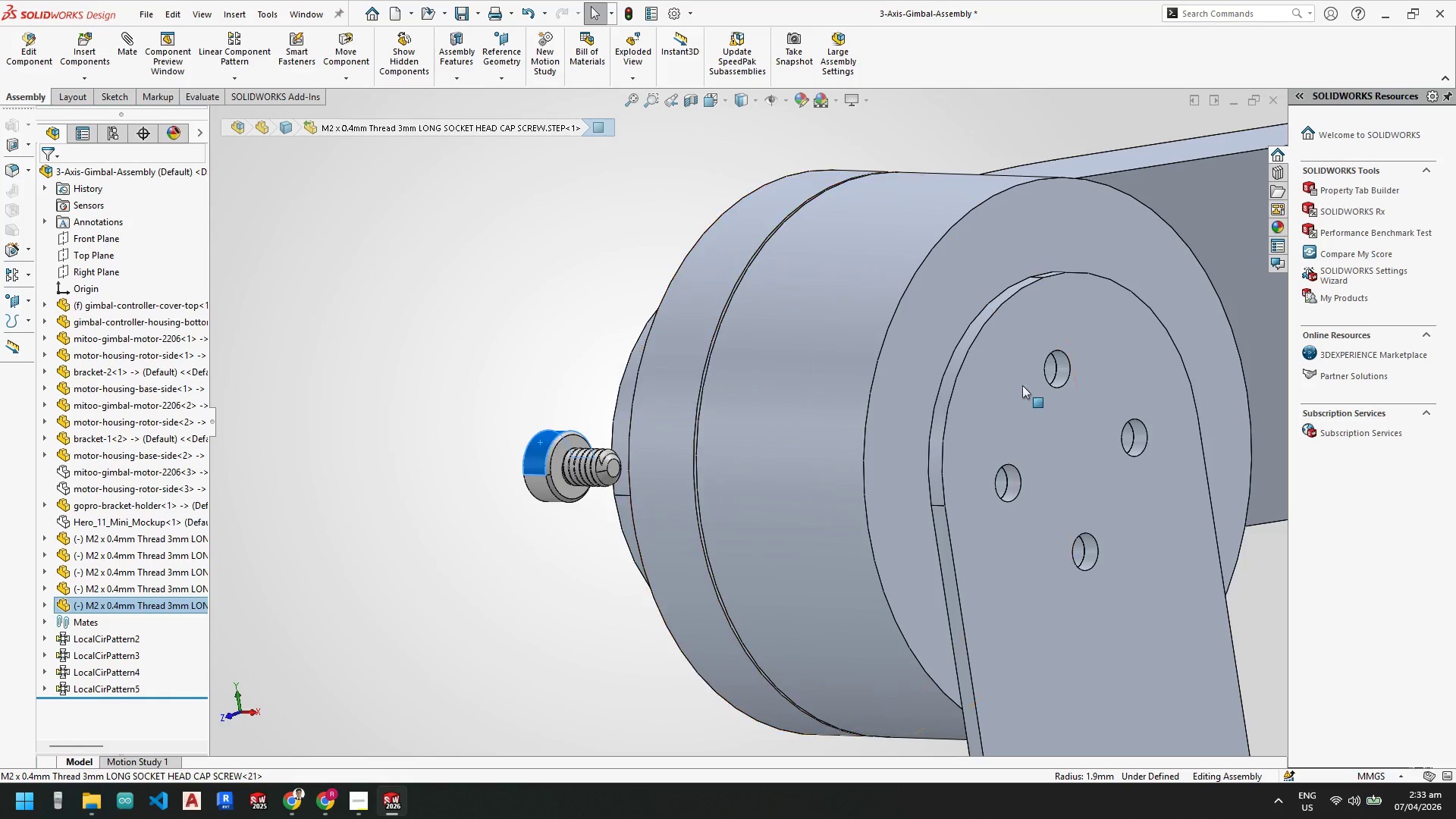 
hold_key(key=ControlLeft, duration=1.12)
left_click([1013, 482])
 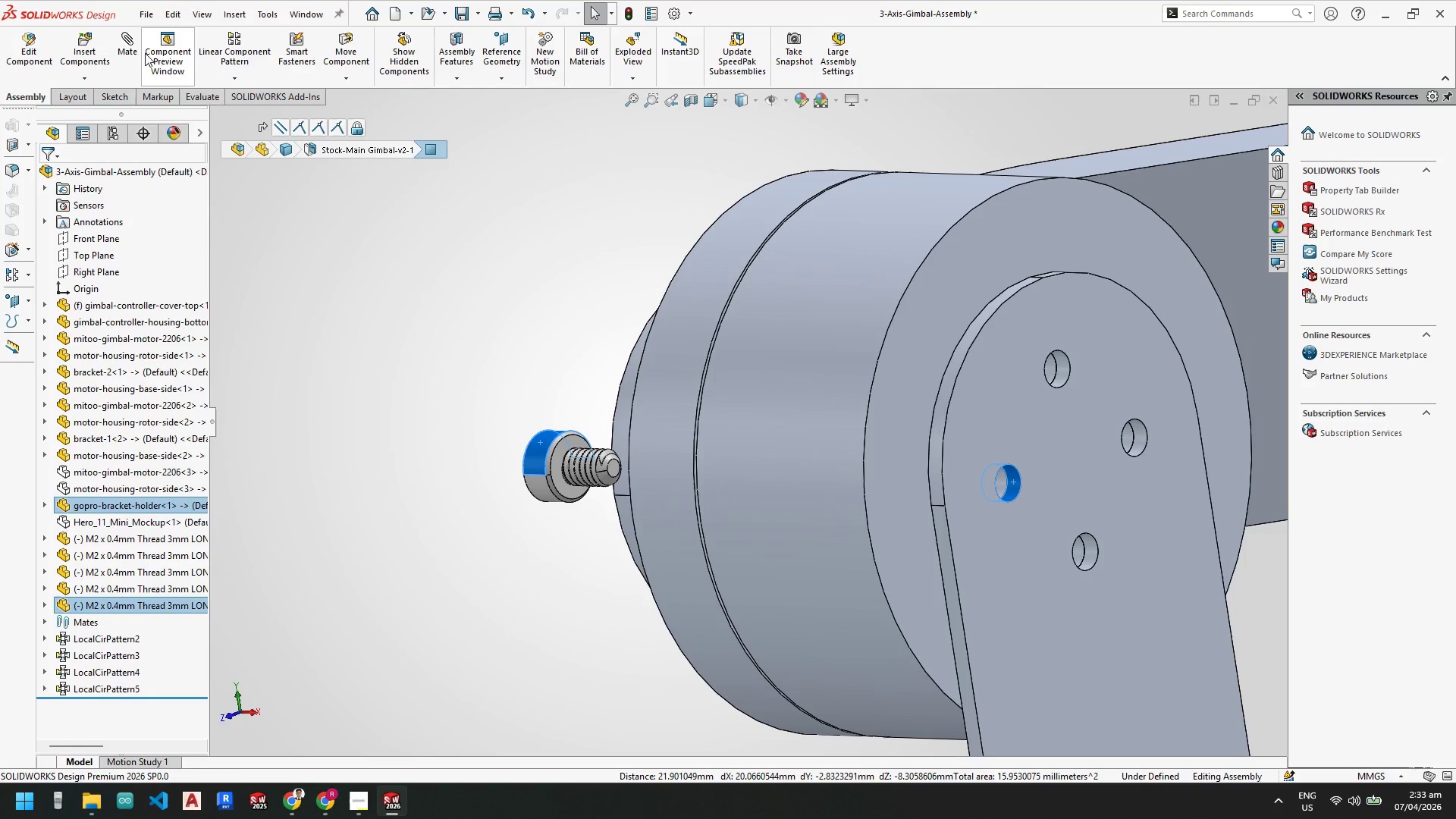 
left_click([133, 49])
 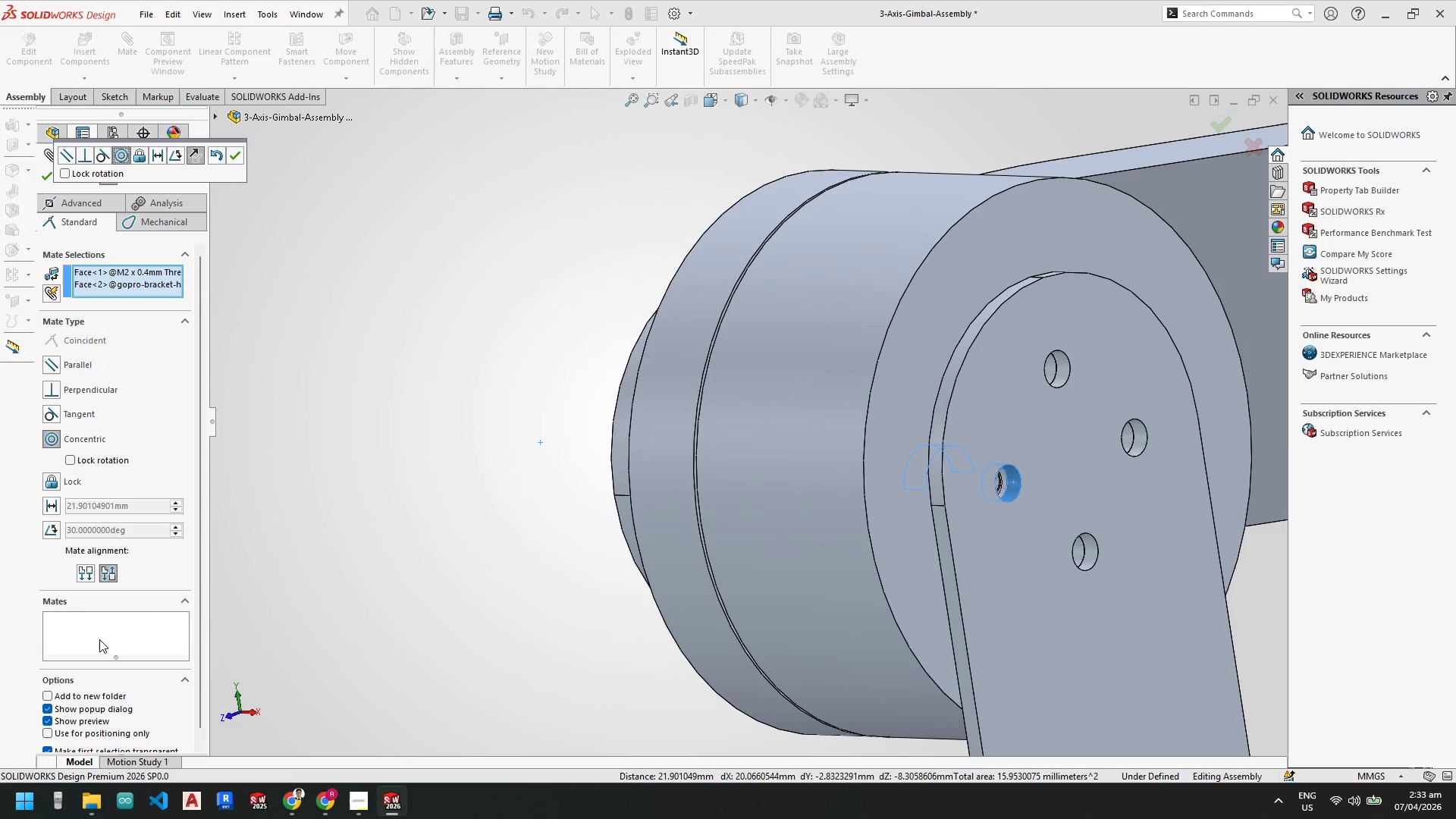 
left_click([84, 575])
 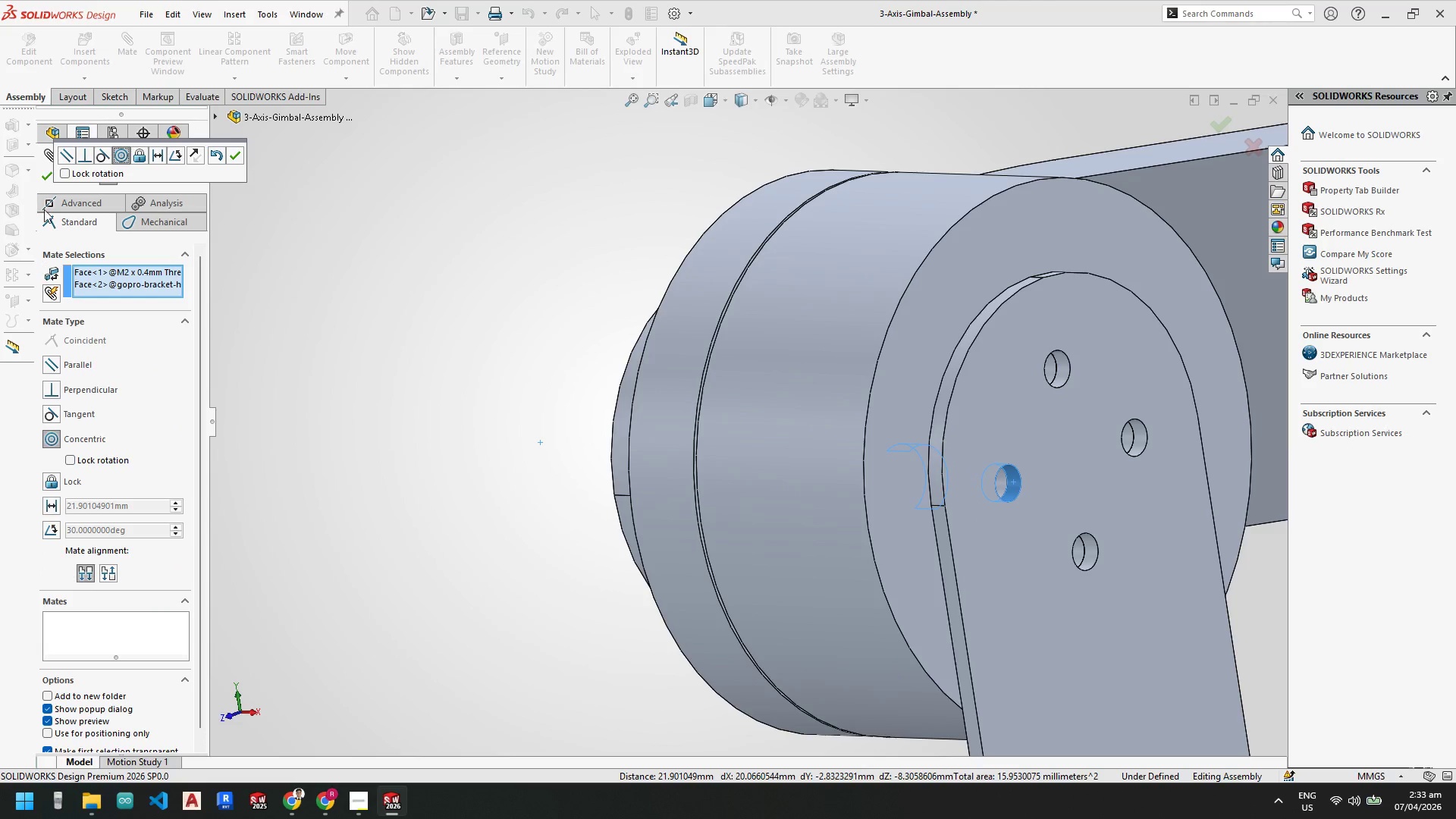 
left_click([48, 173])
 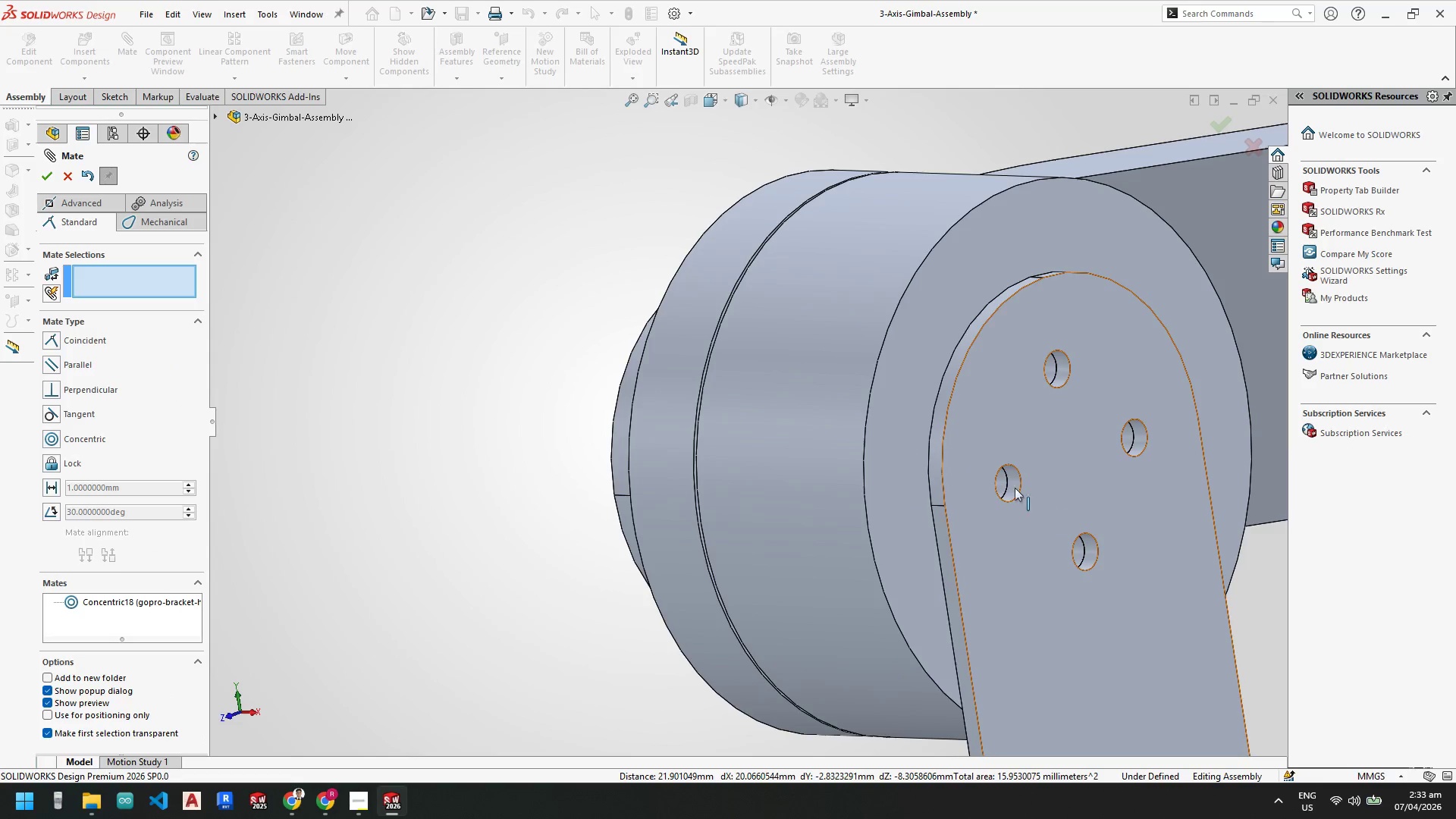 
scroll: coordinate [968, 480], scroll_direction: down, amount: 1.0
 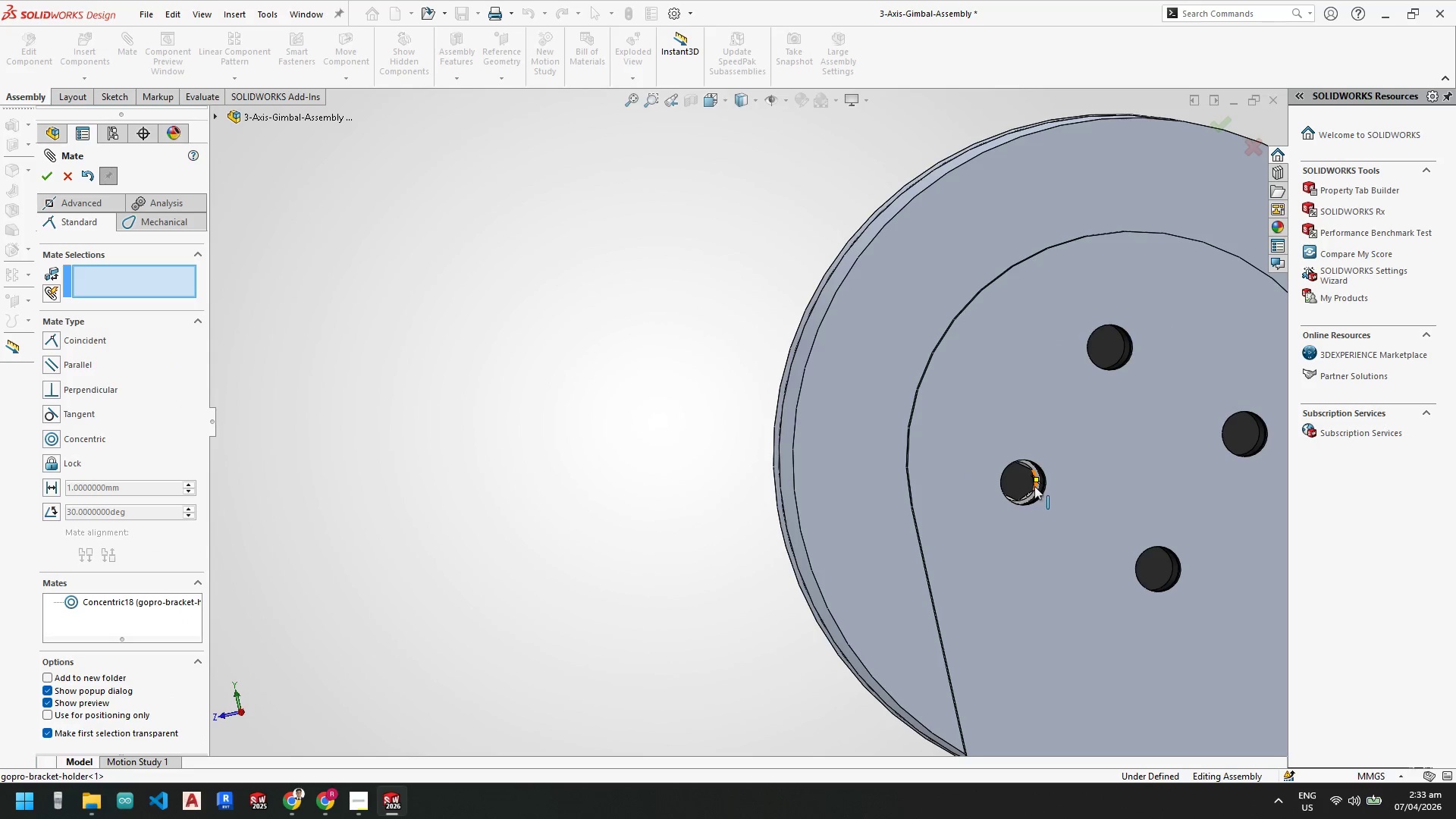 
left_click_drag(start_coordinate=[1037, 487], to_coordinate=[1141, 498])
 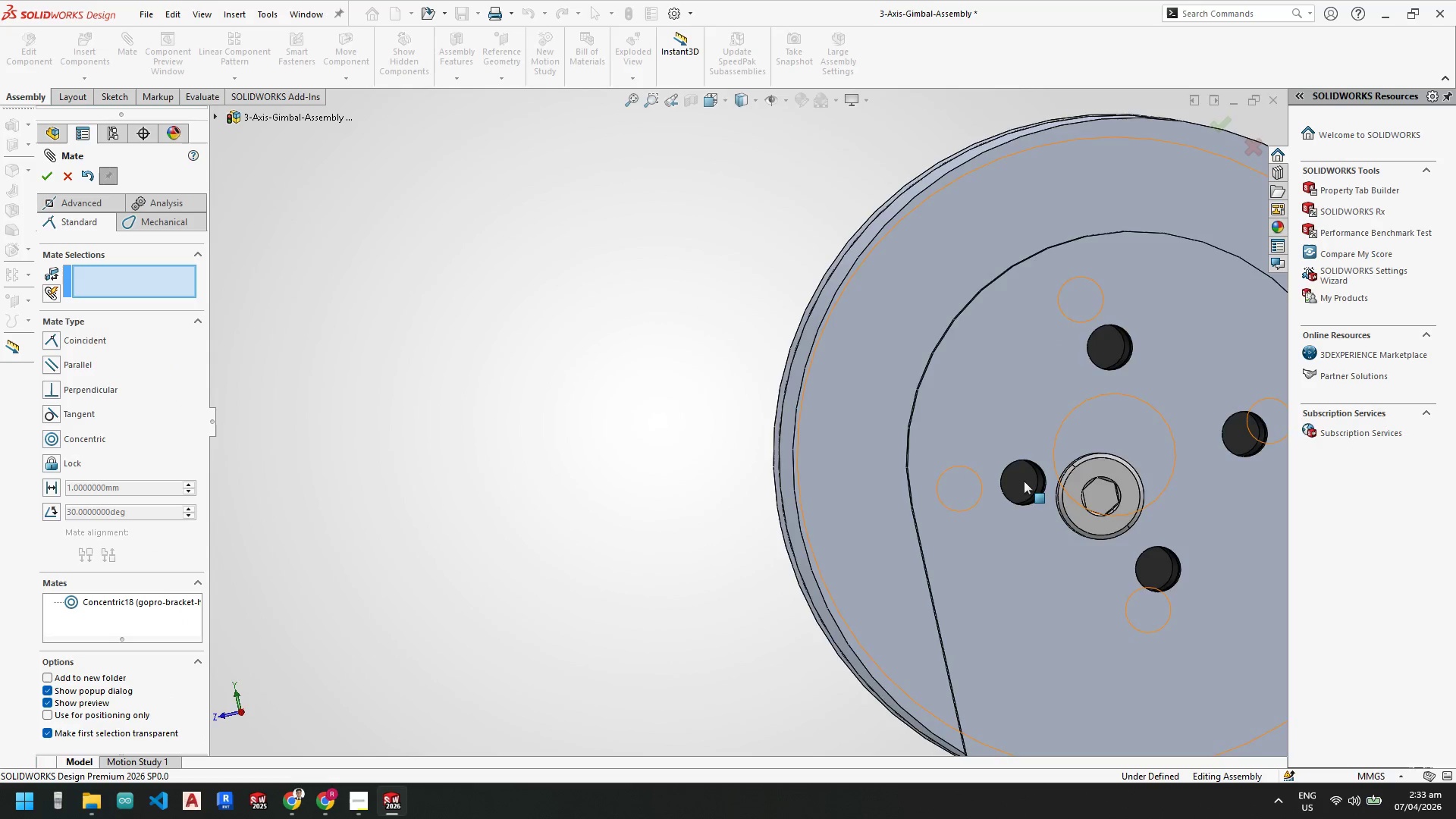 
scroll: coordinate [1024, 481], scroll_direction: down, amount: 1.0
 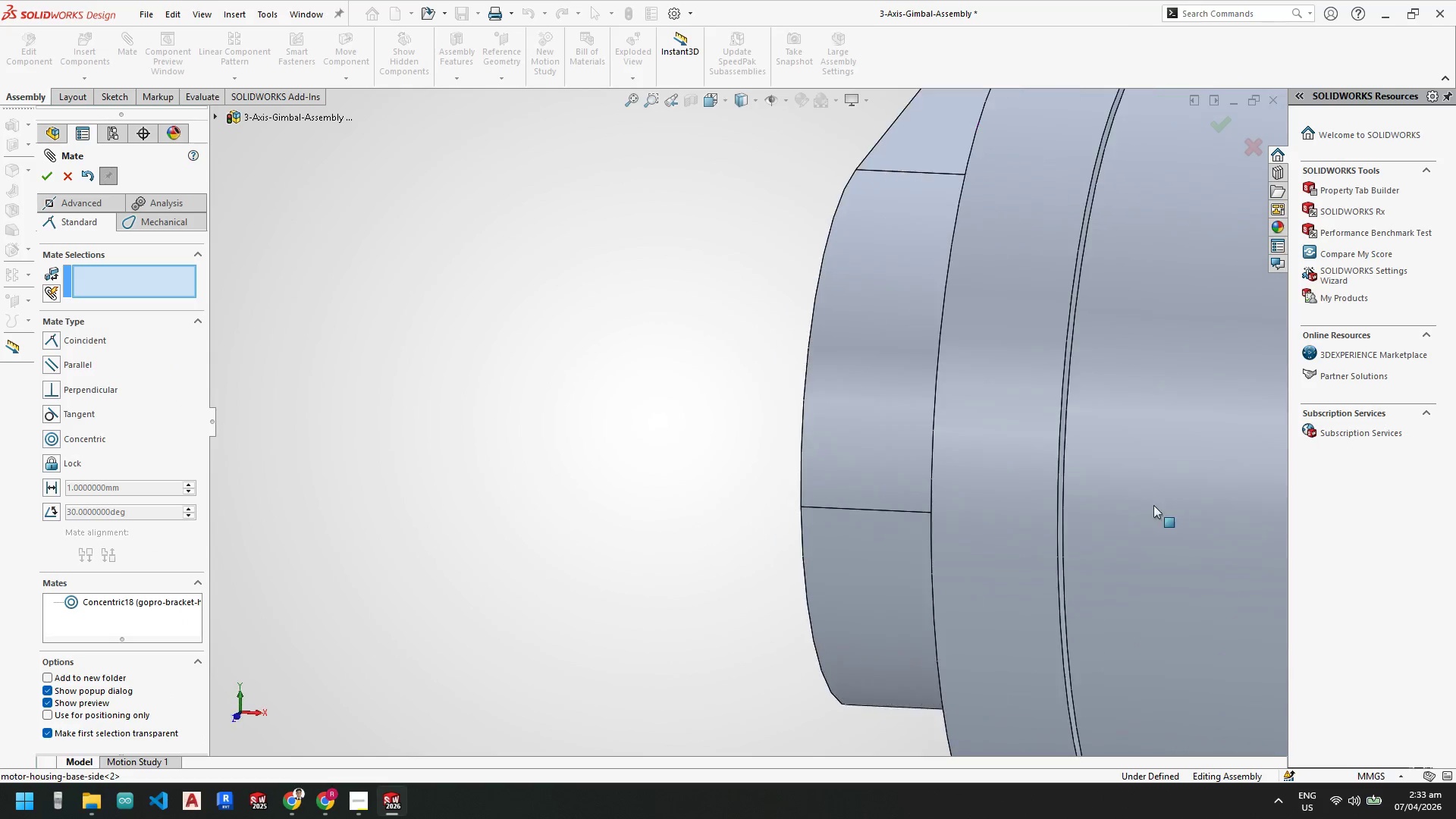 
scroll: coordinate [1069, 450], scroll_direction: up, amount: 3.0
 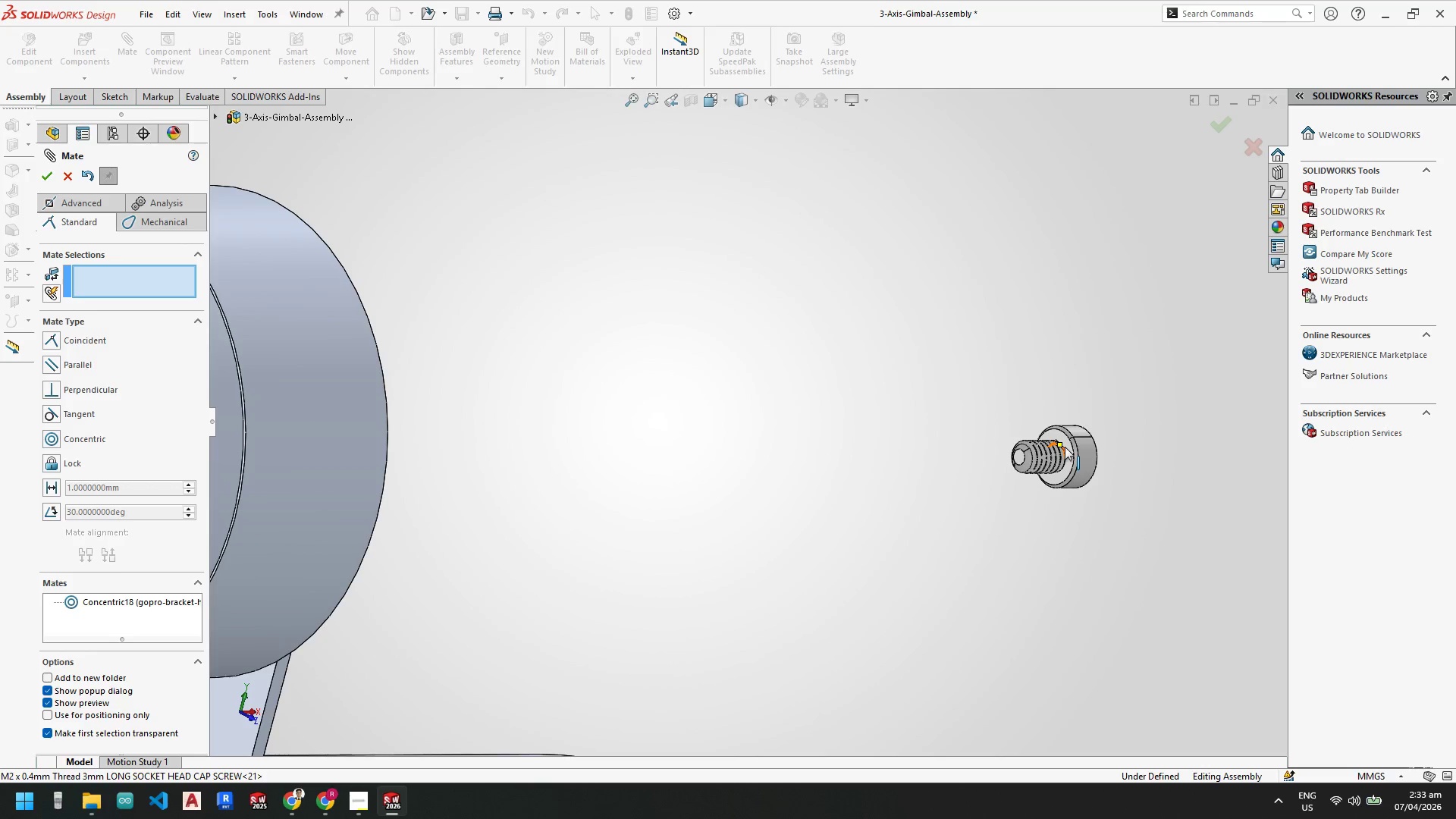 
left_click([1065, 443])
 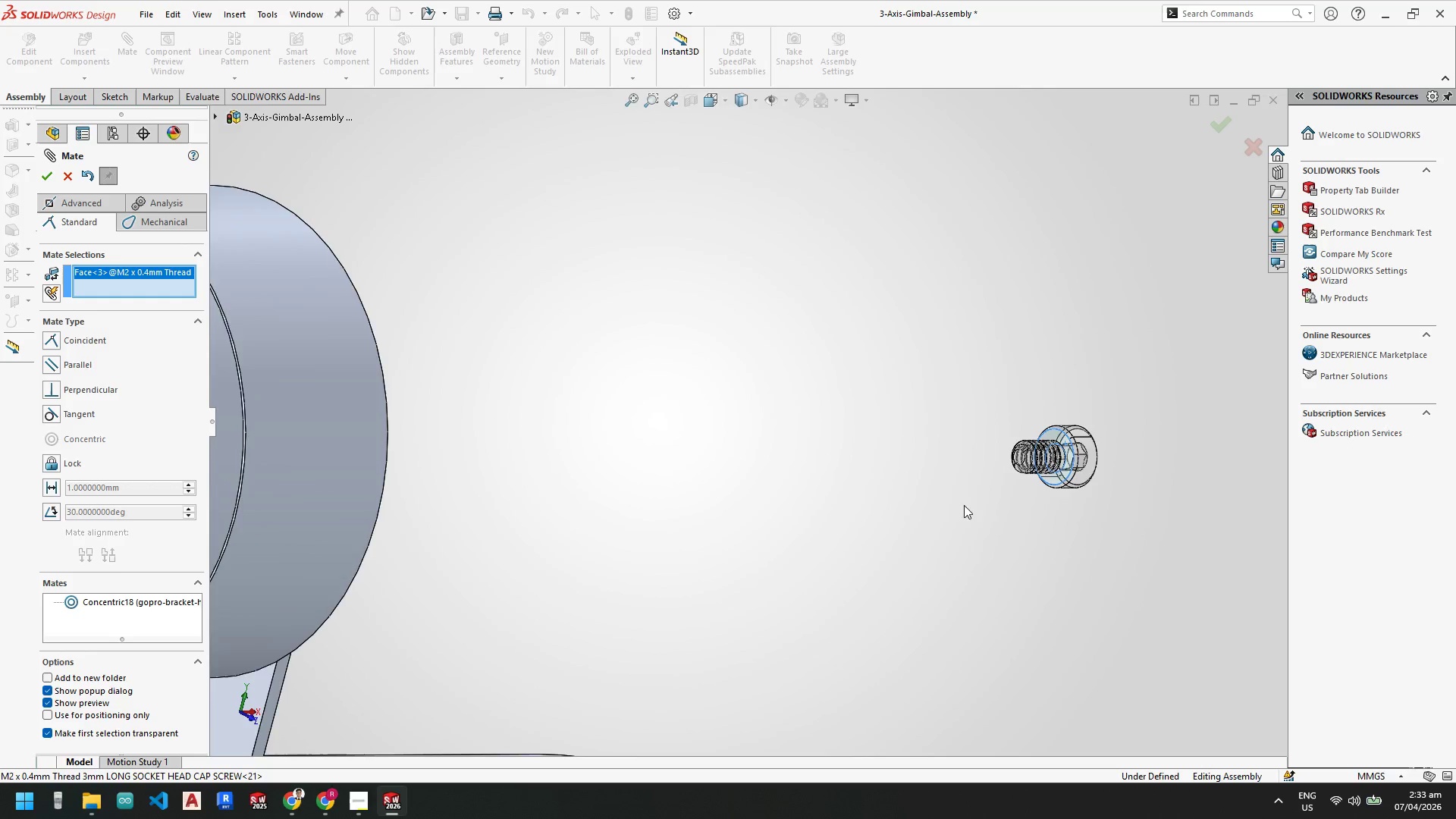 
scroll: coordinate [940, 513], scroll_direction: up, amount: 5.0
 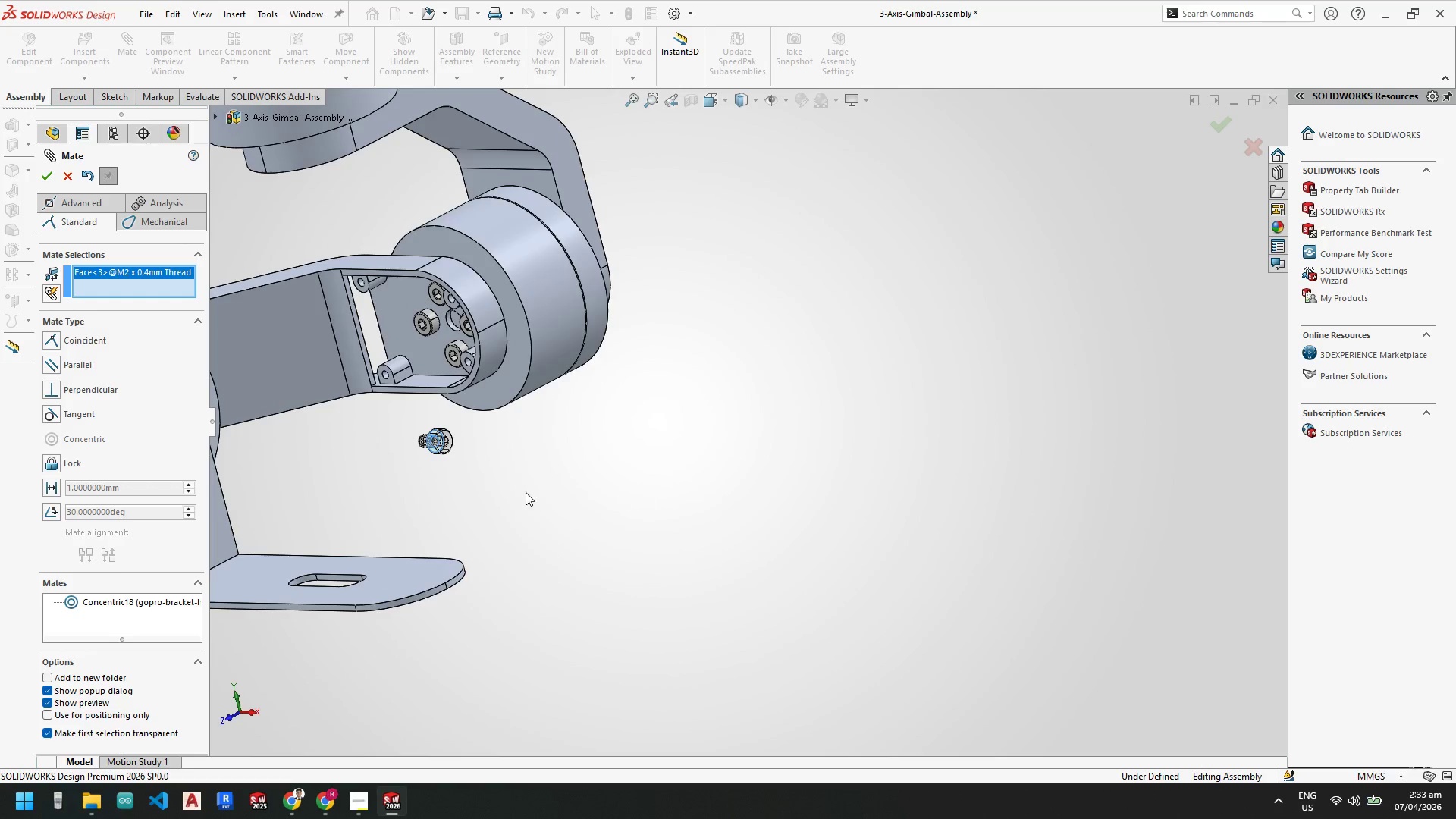 
scroll: coordinate [626, 353], scroll_direction: down, amount: 4.0
 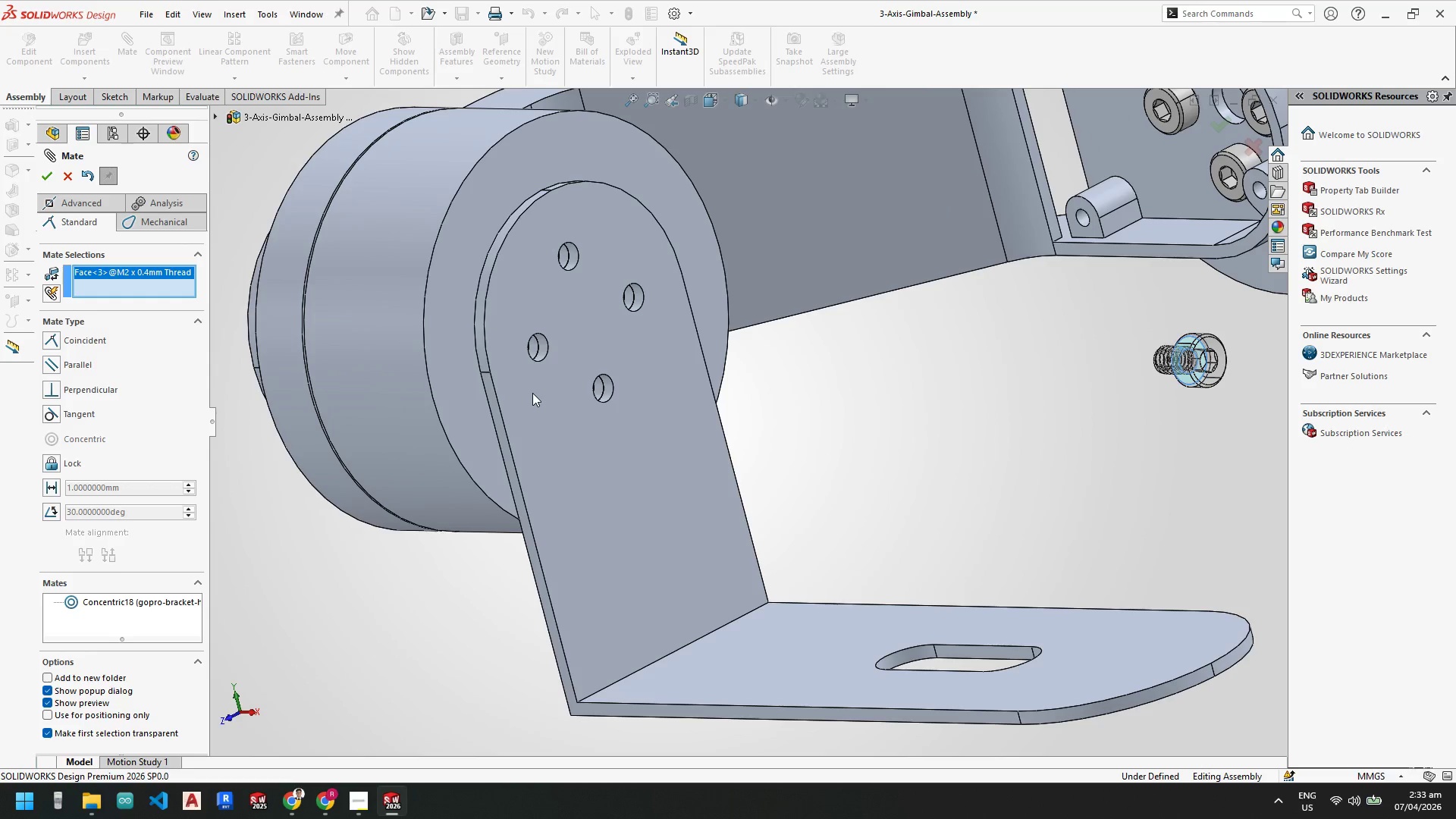 
left_click([532, 393])
 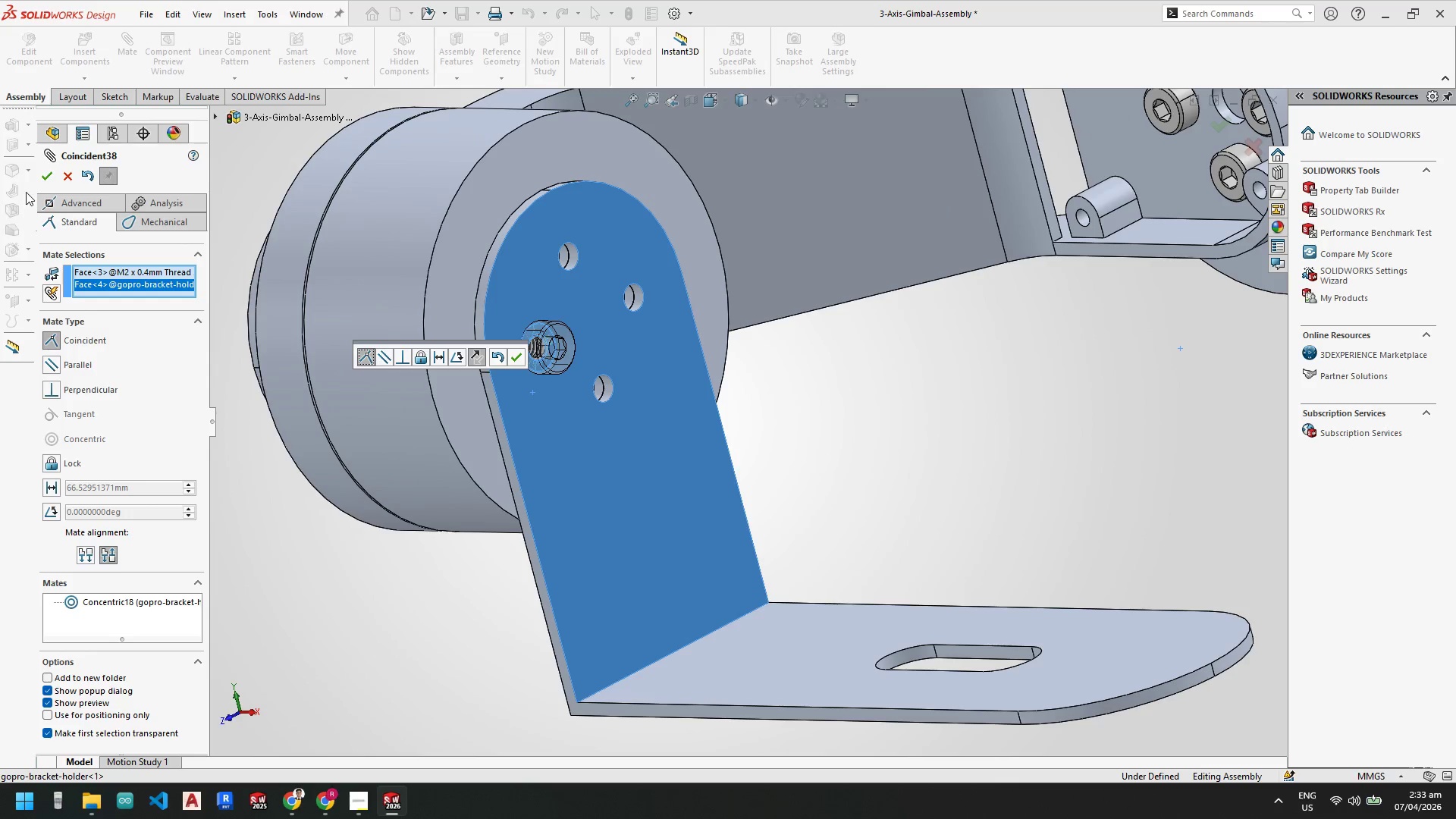 
left_click([46, 180])
 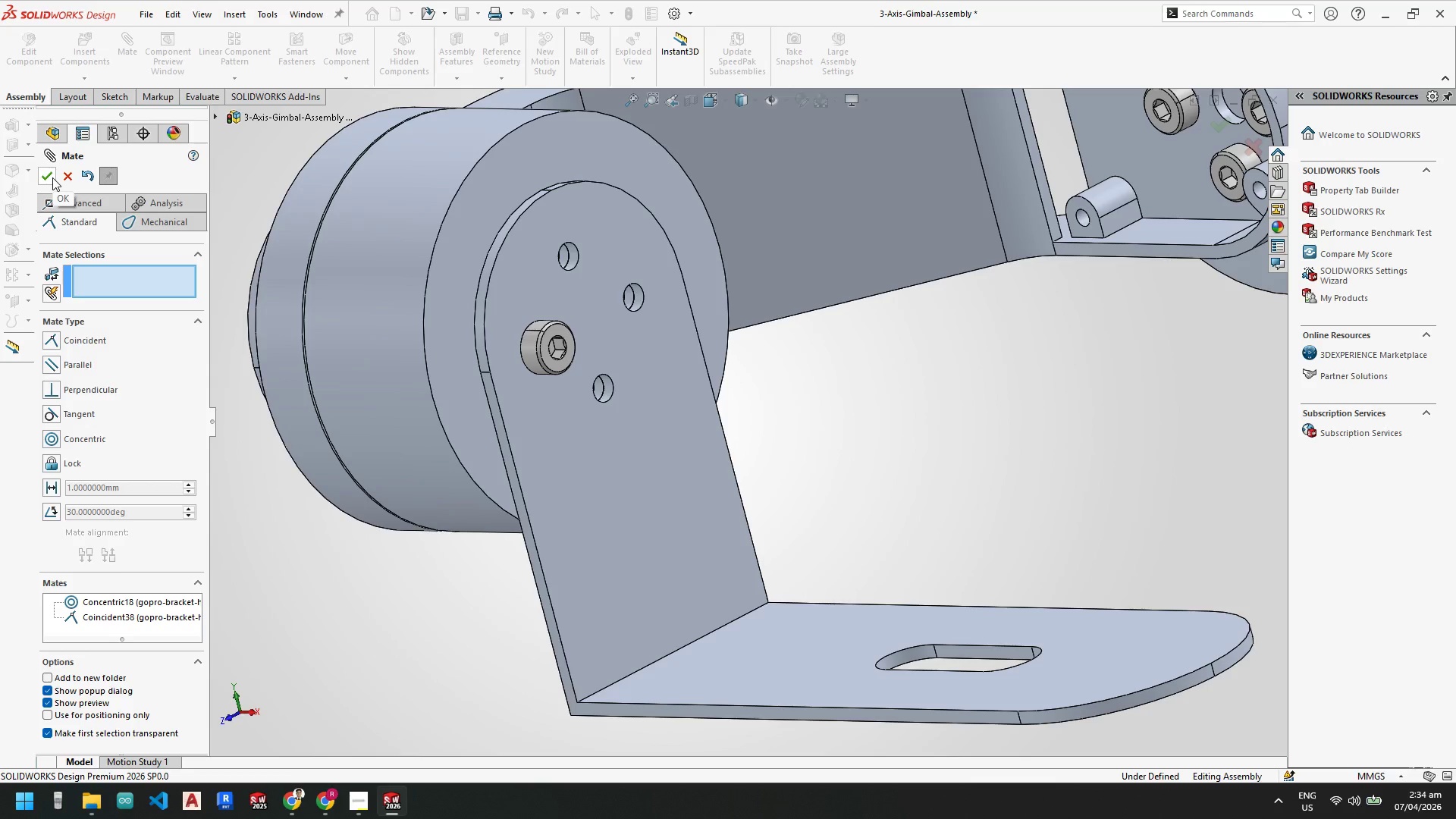 
wait(14.09)
 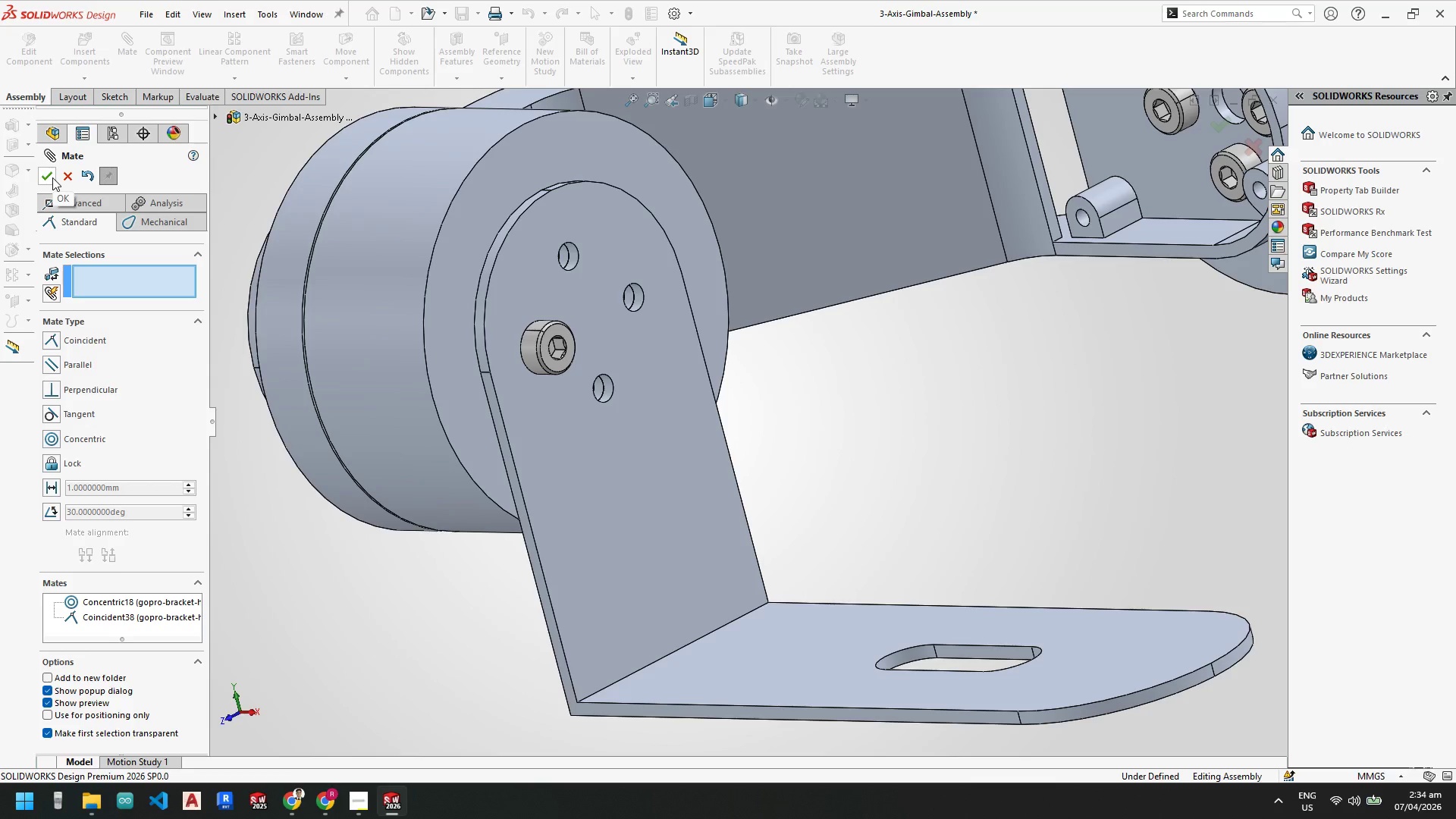 
left_click([52, 177])
 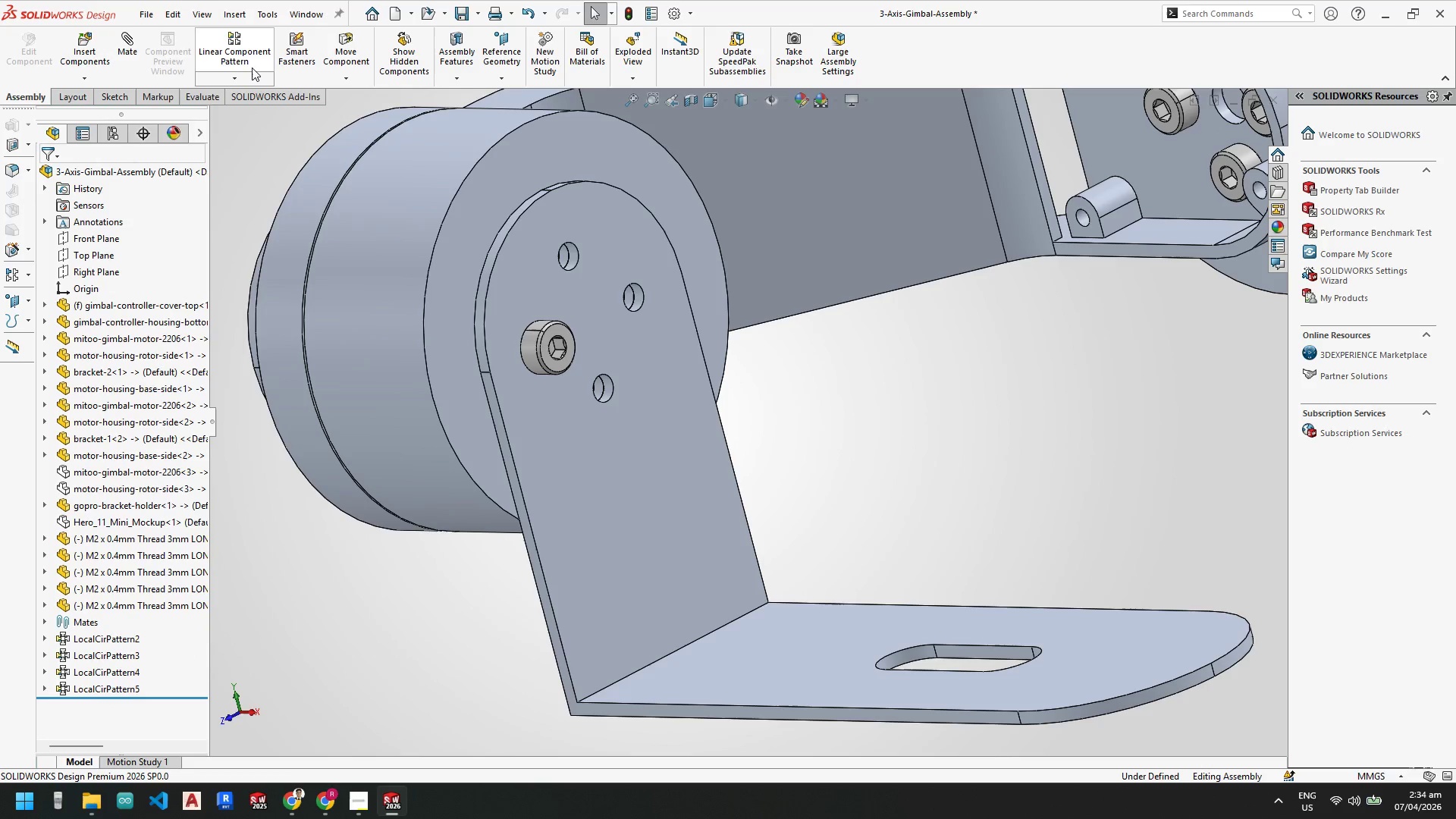 
left_click([243, 74])
 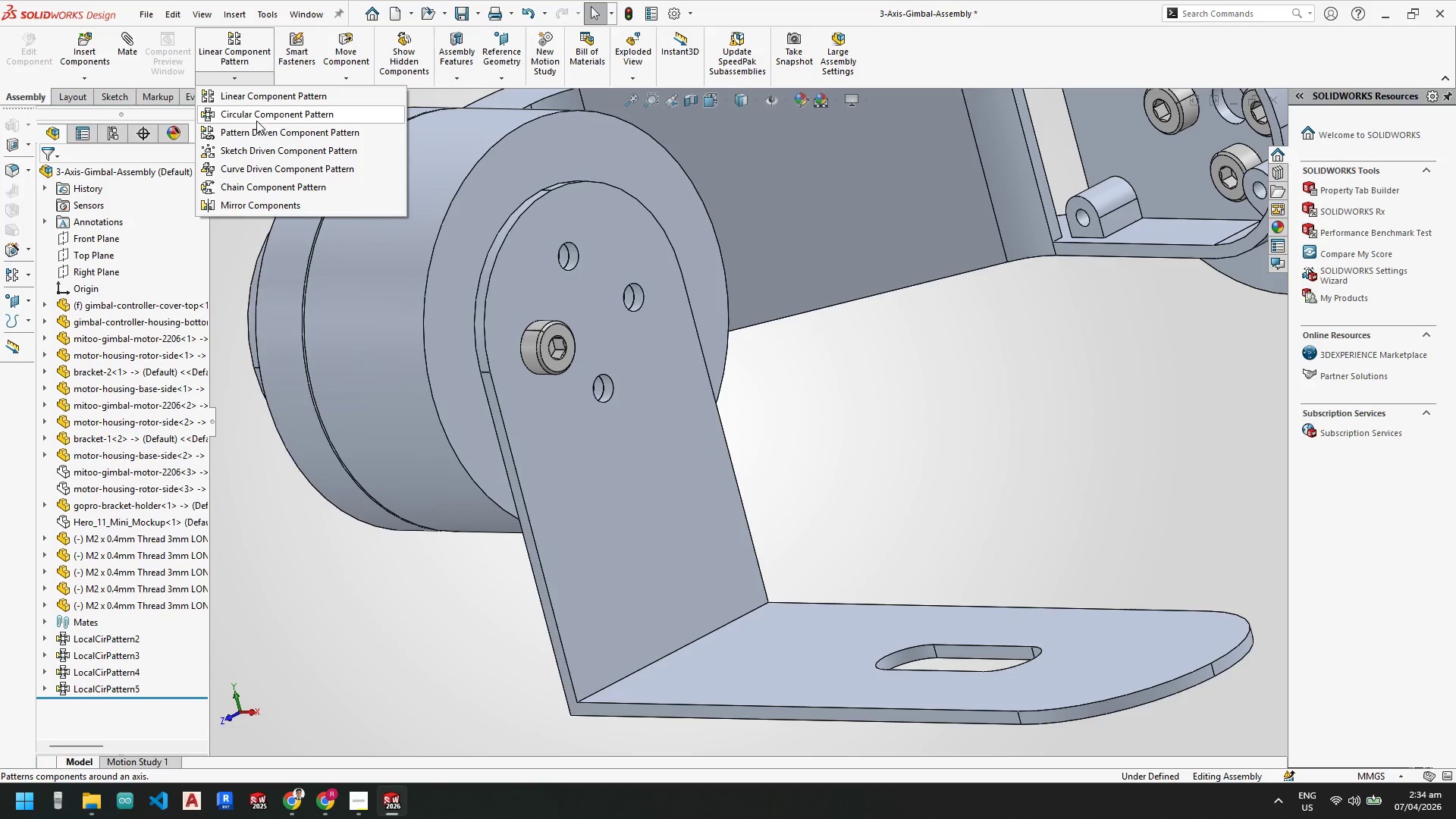 
left_click([258, 118])
 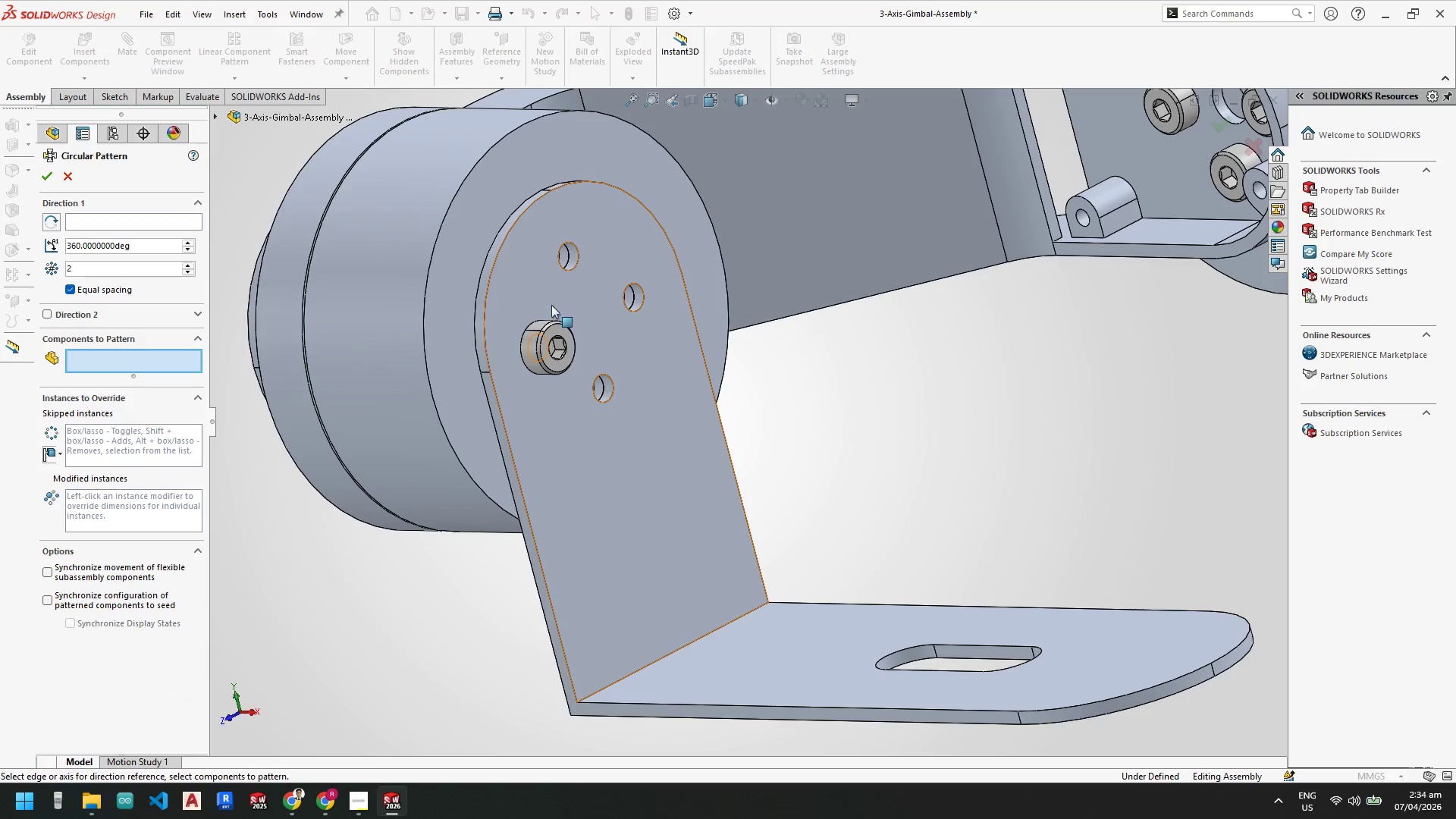 
scroll: coordinate [576, 317], scroll_direction: down, amount: 3.0
 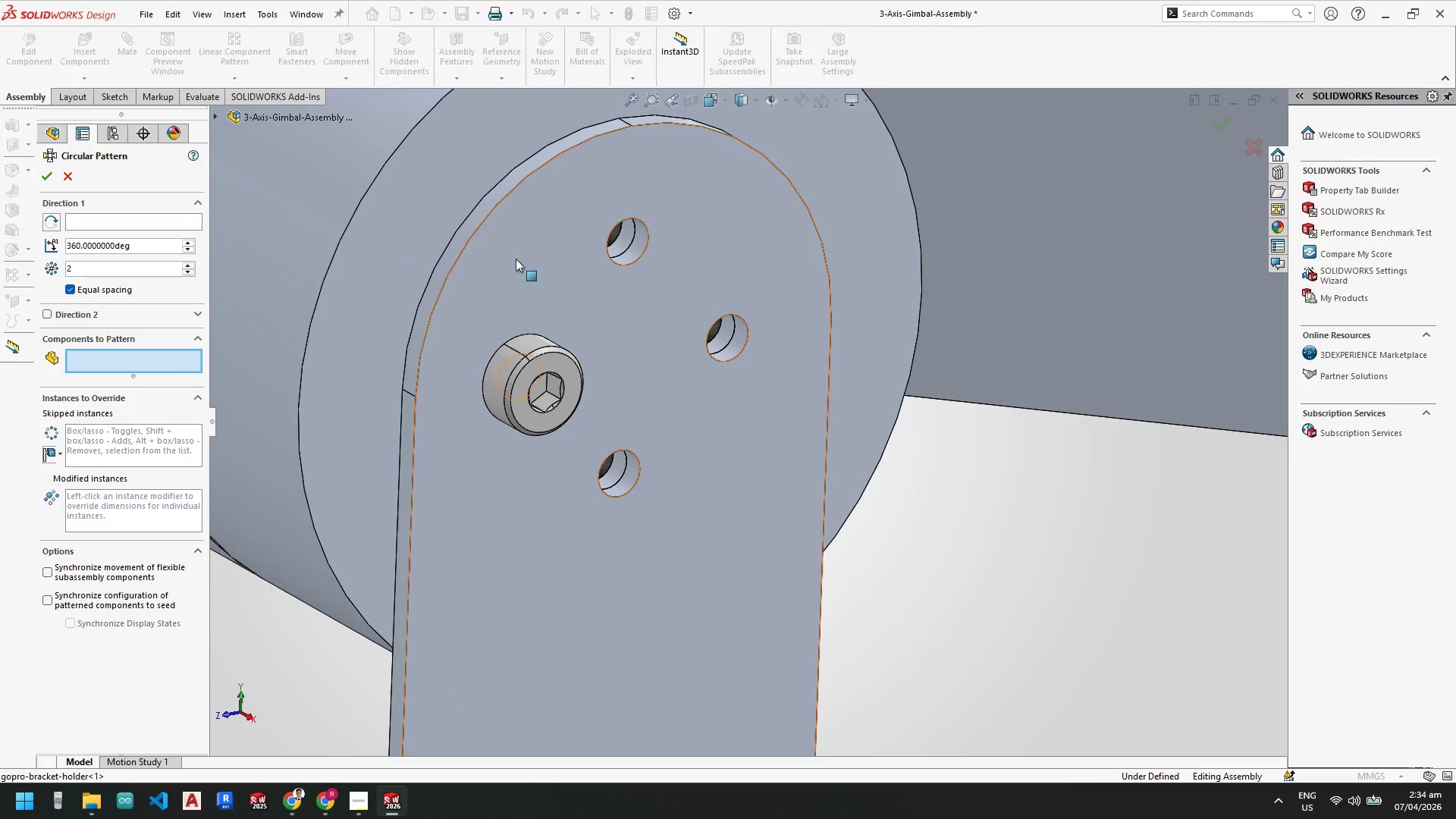 
left_click([505, 181])
 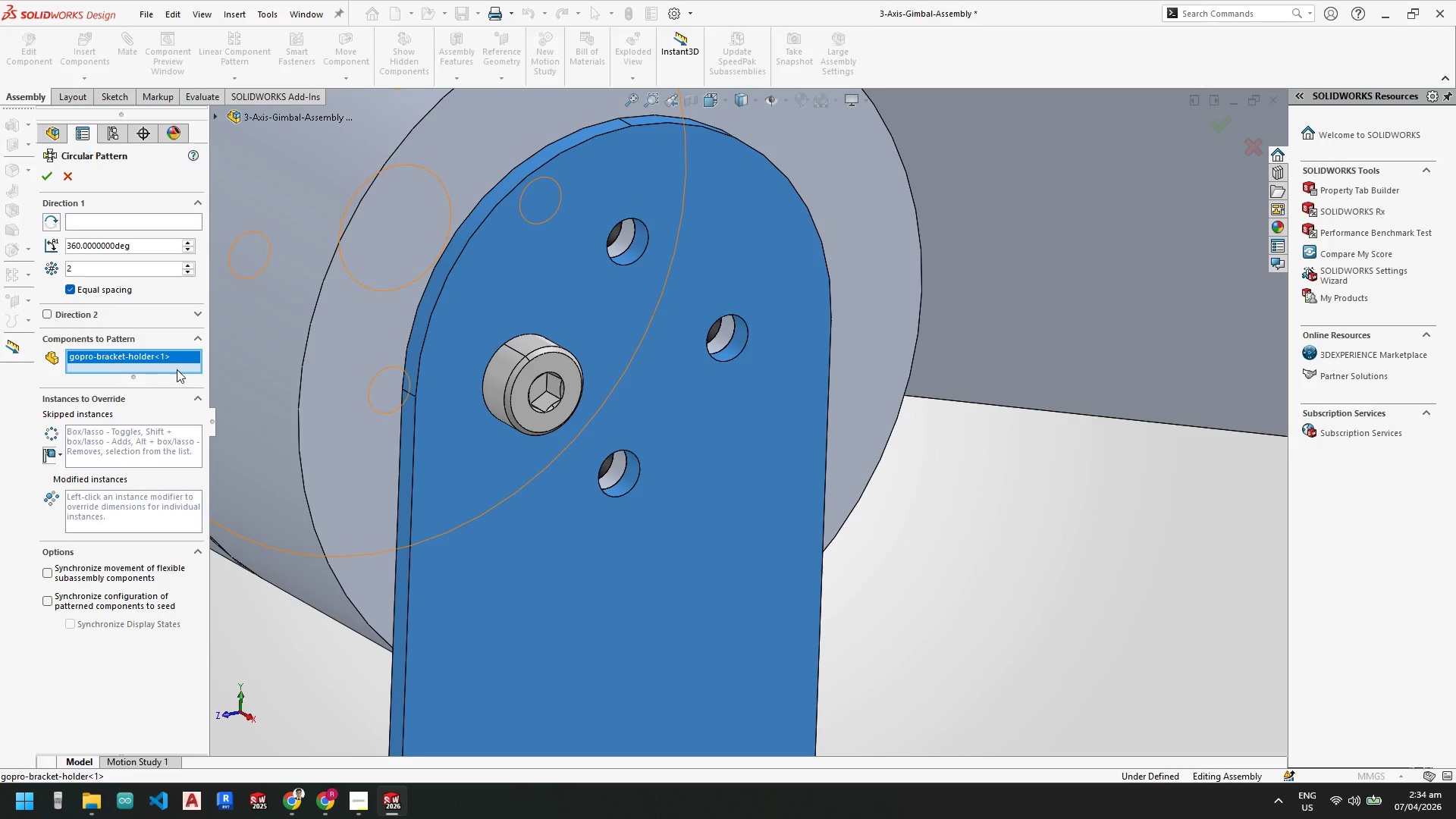 
right_click([178, 355])
 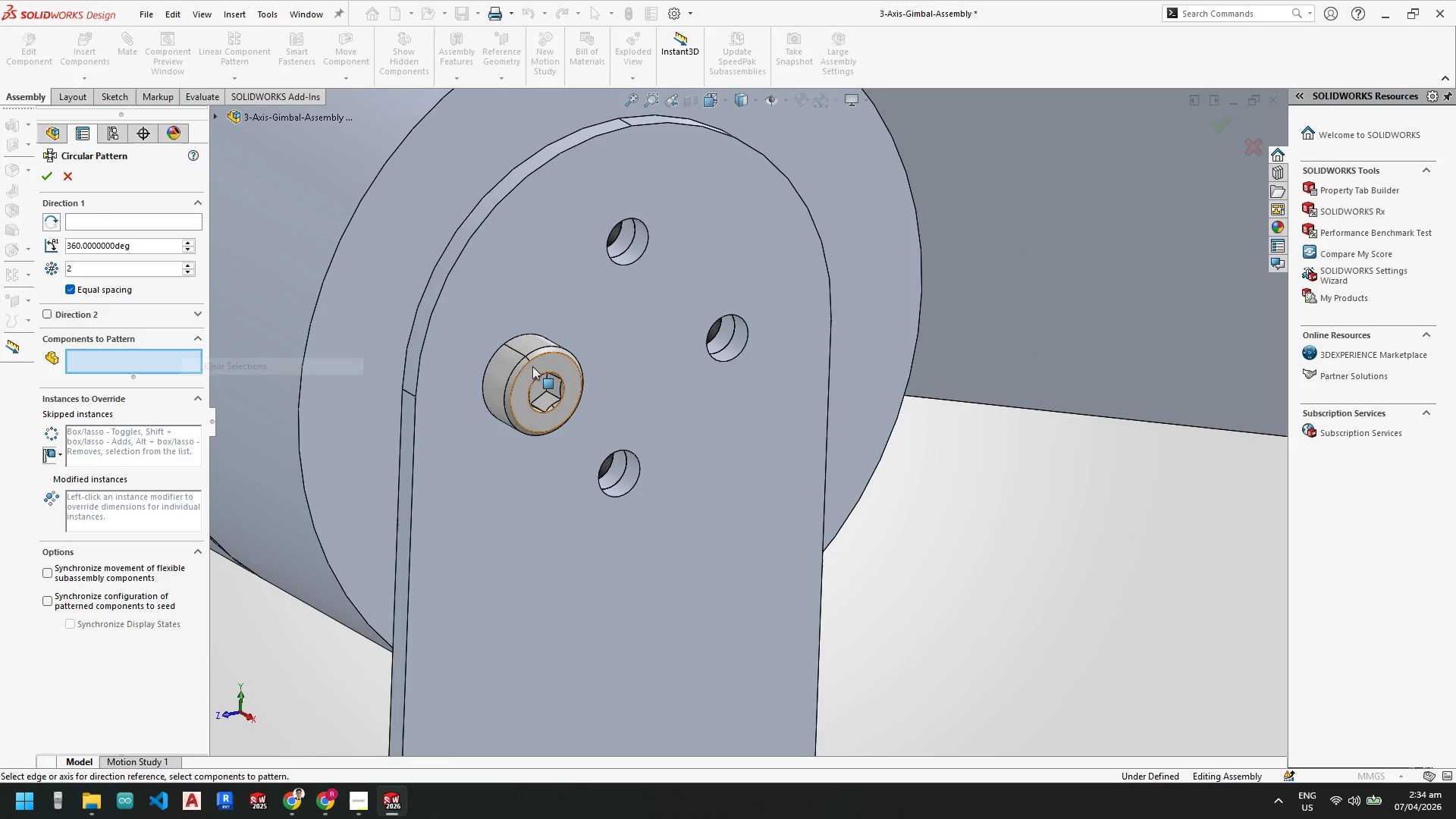 
left_click([504, 359])
 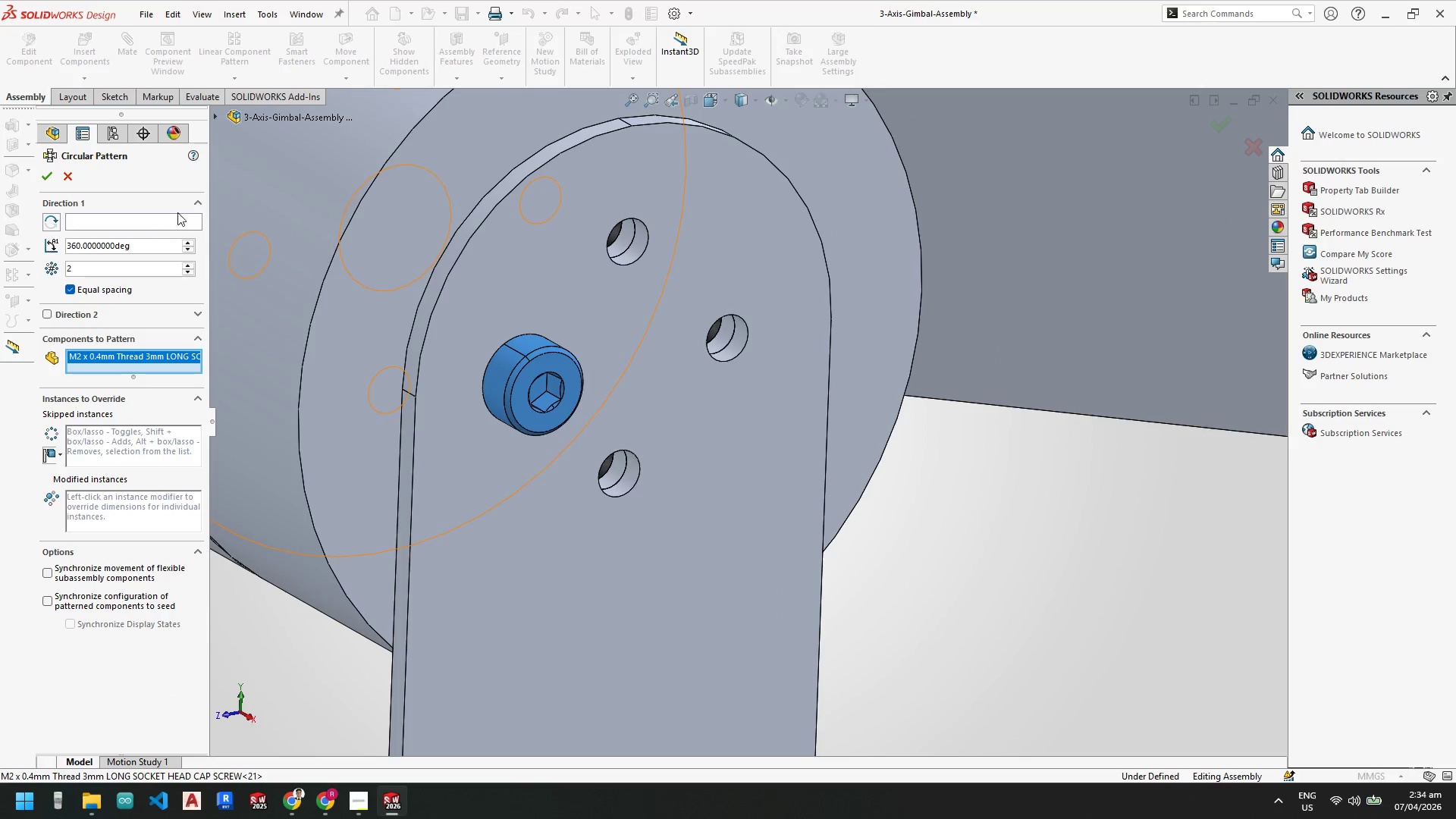 
left_click([168, 219])
 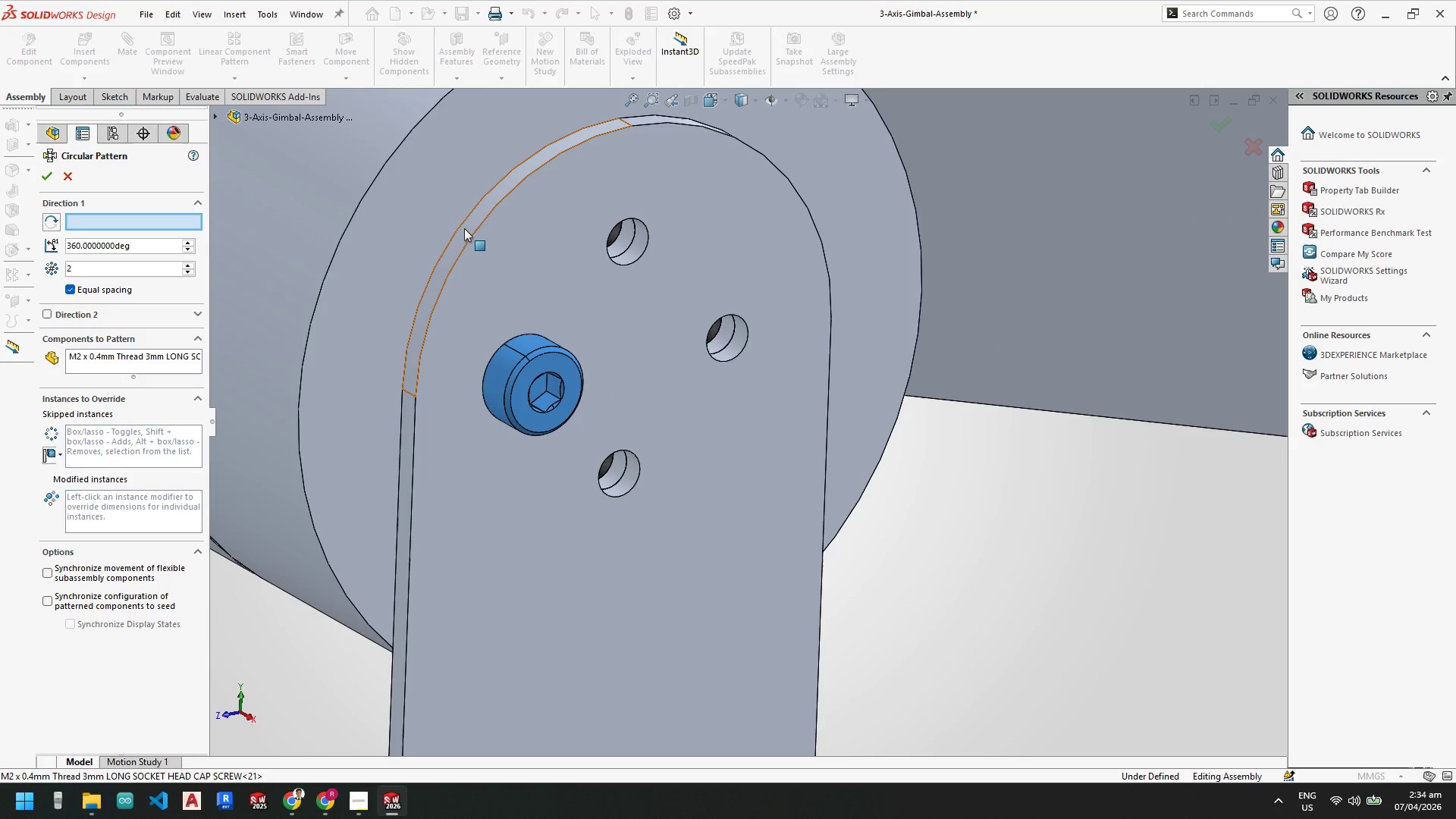 
left_click([465, 230])
 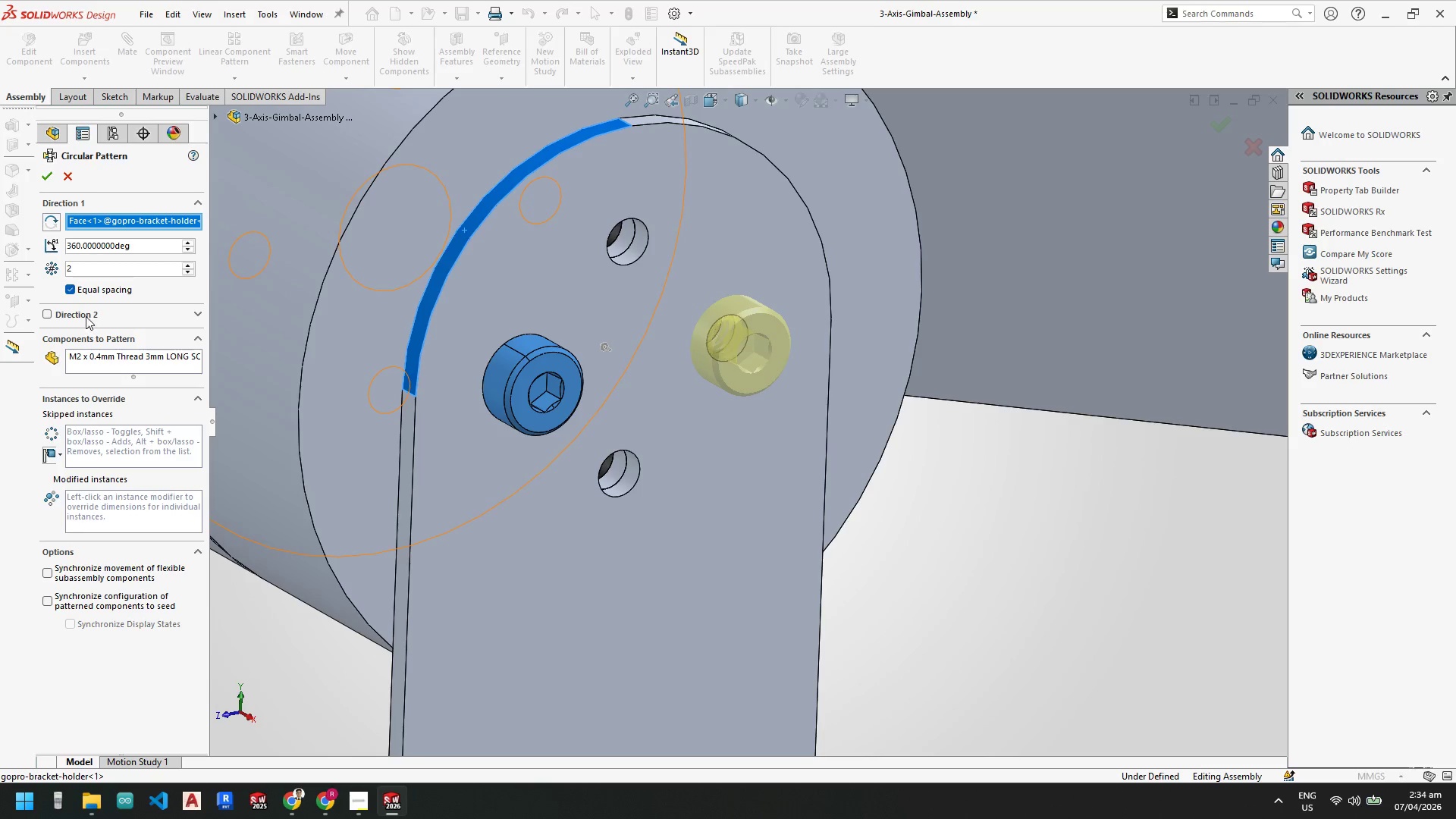 
left_click_drag(start_coordinate=[106, 270], to_coordinate=[0, 265])
 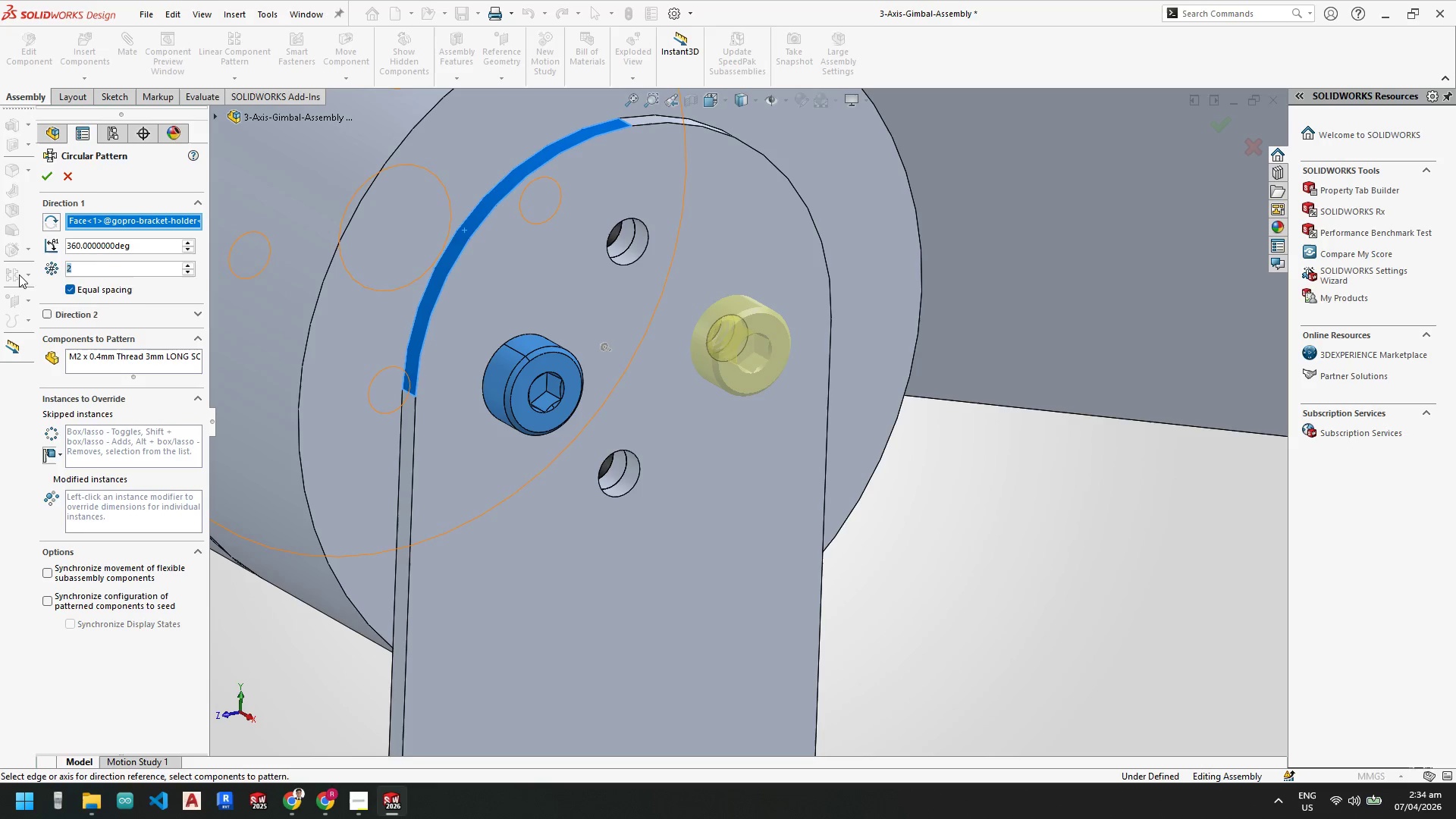 
key(Numpad4)
 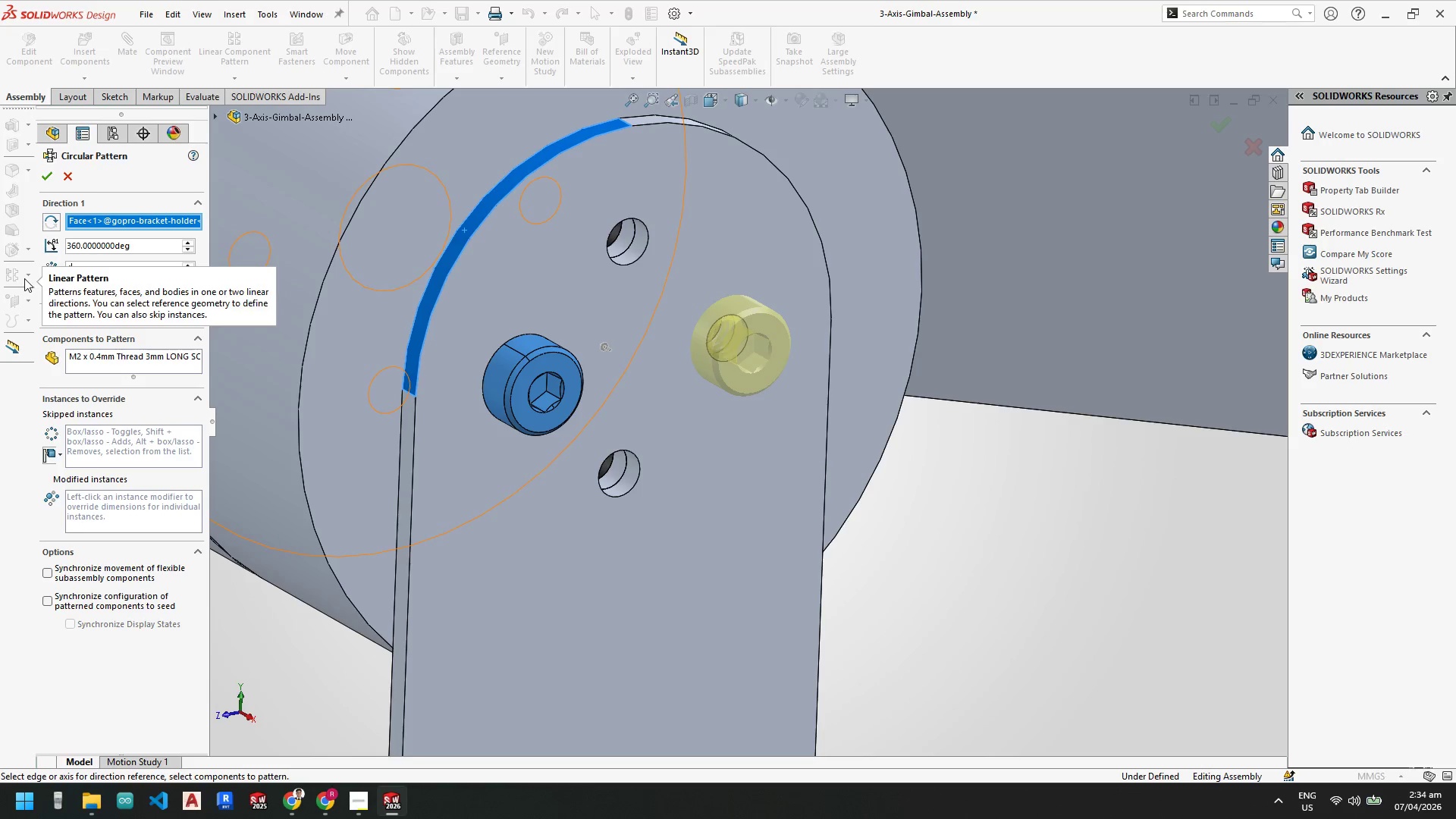 
key(Enter)
 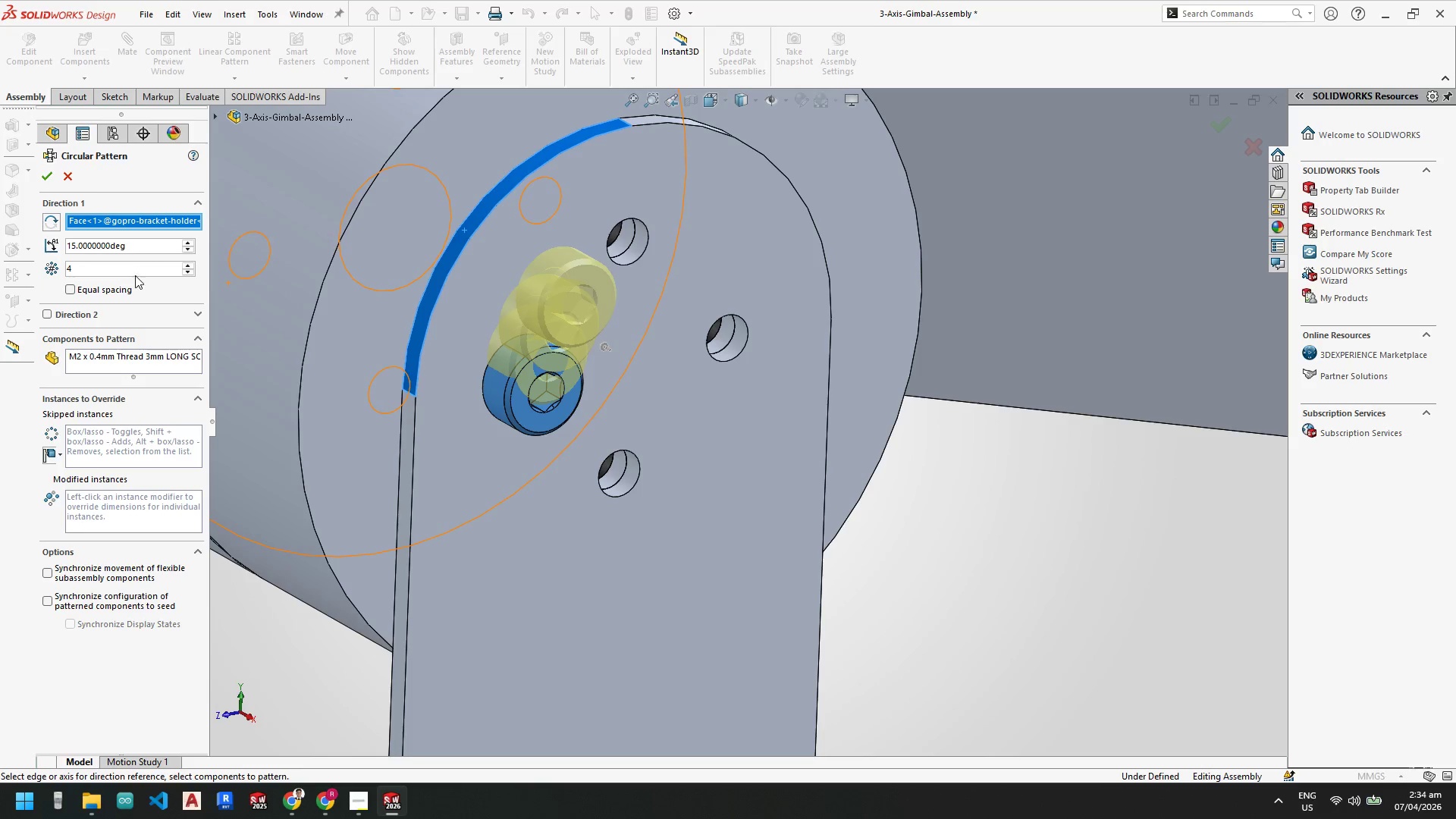 
left_click_drag(start_coordinate=[144, 246], to_coordinate=[29, 246])
 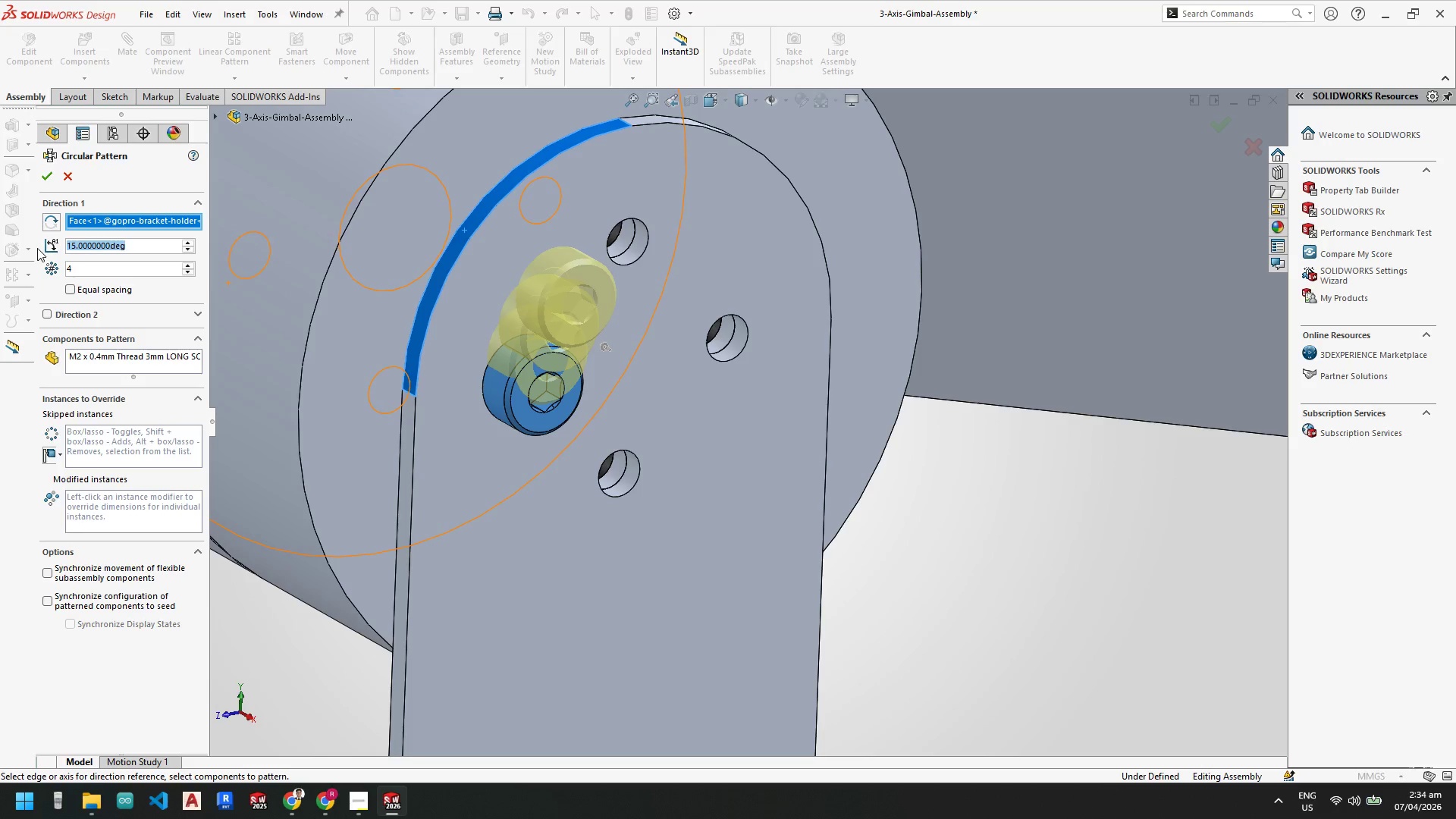 
key(Numpad3)
 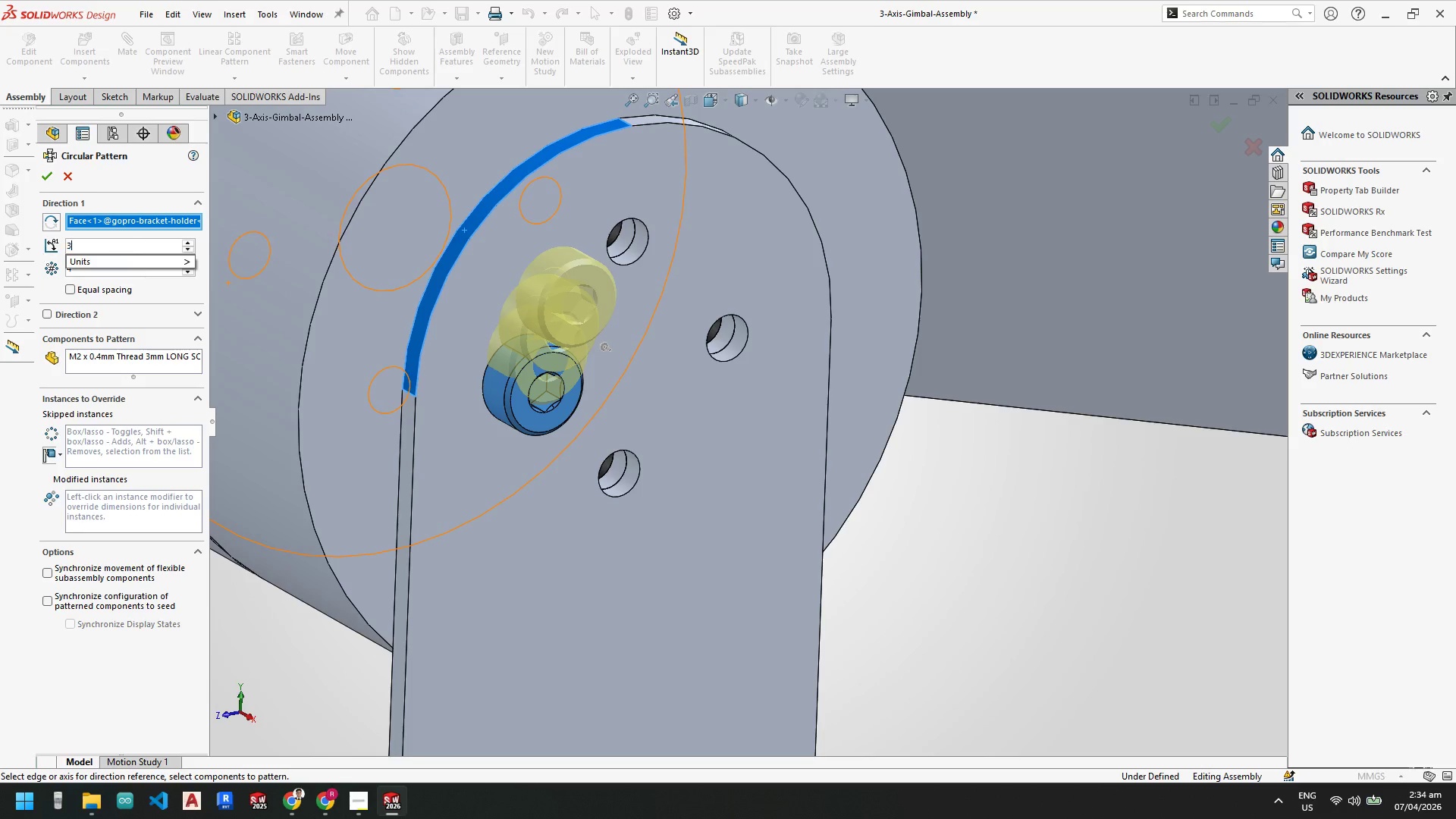 
key(Numpad6)
 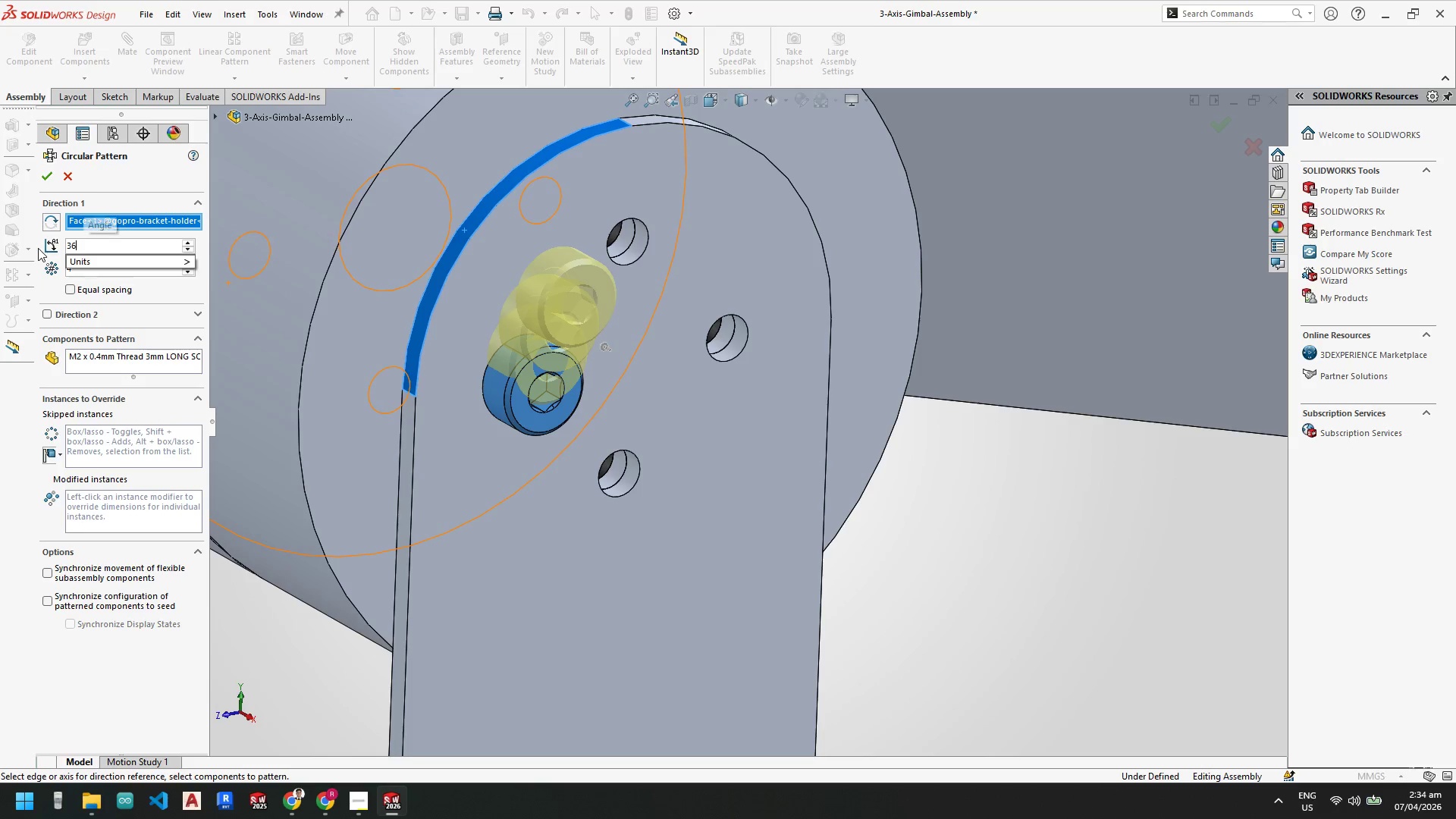 
key(Numpad0)
 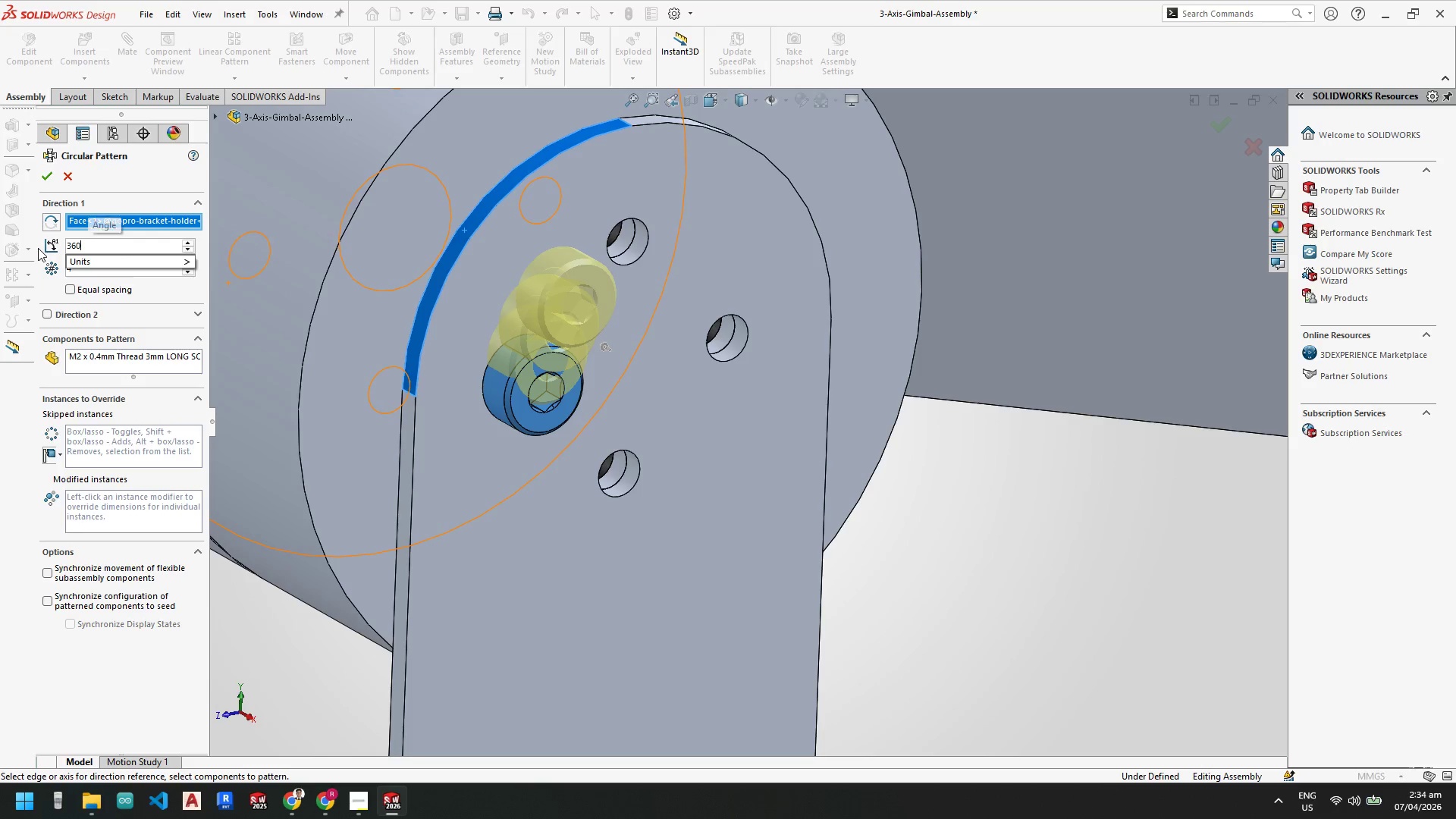 
key(Enter)
 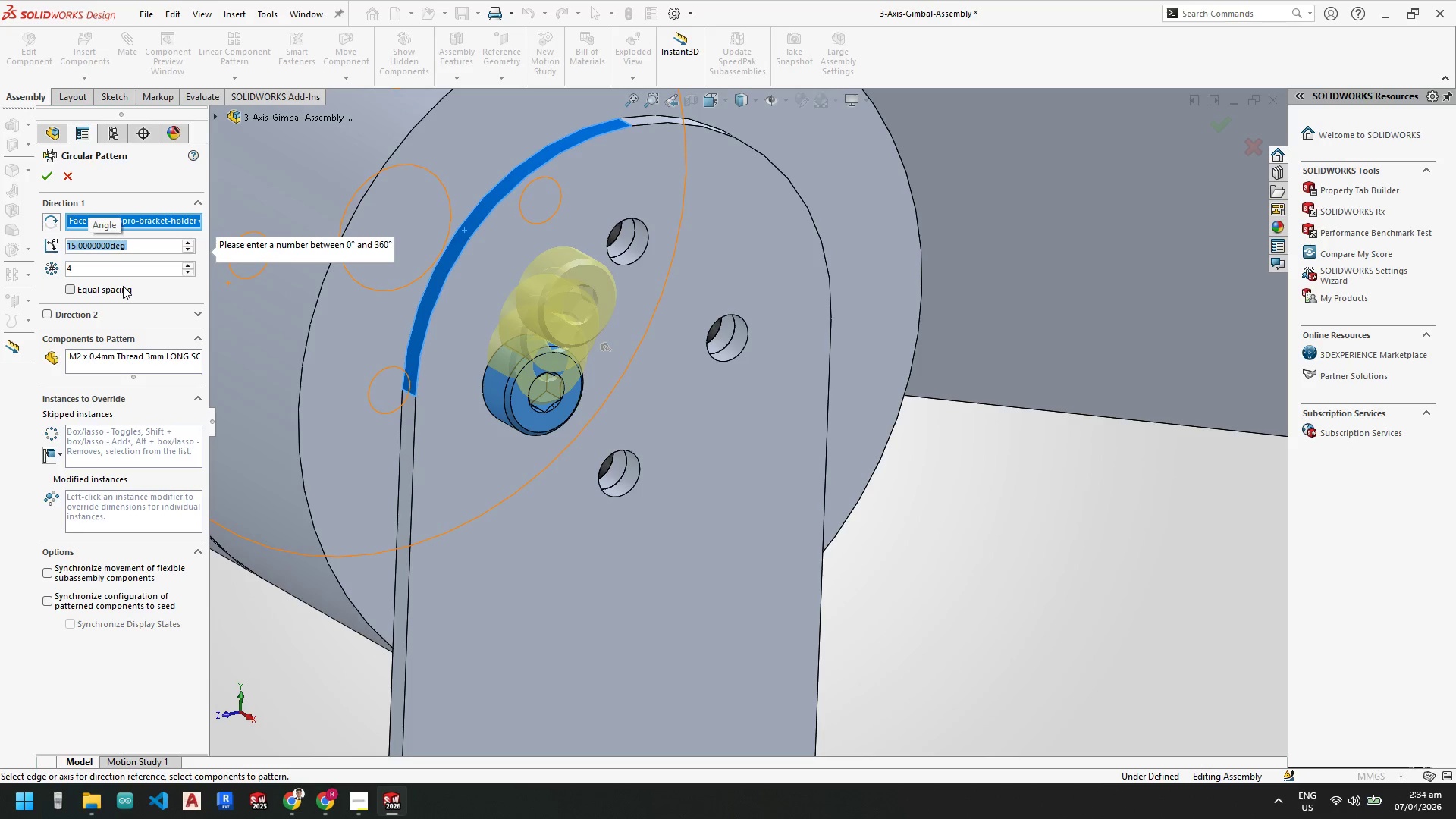 
key(Numpad3)
 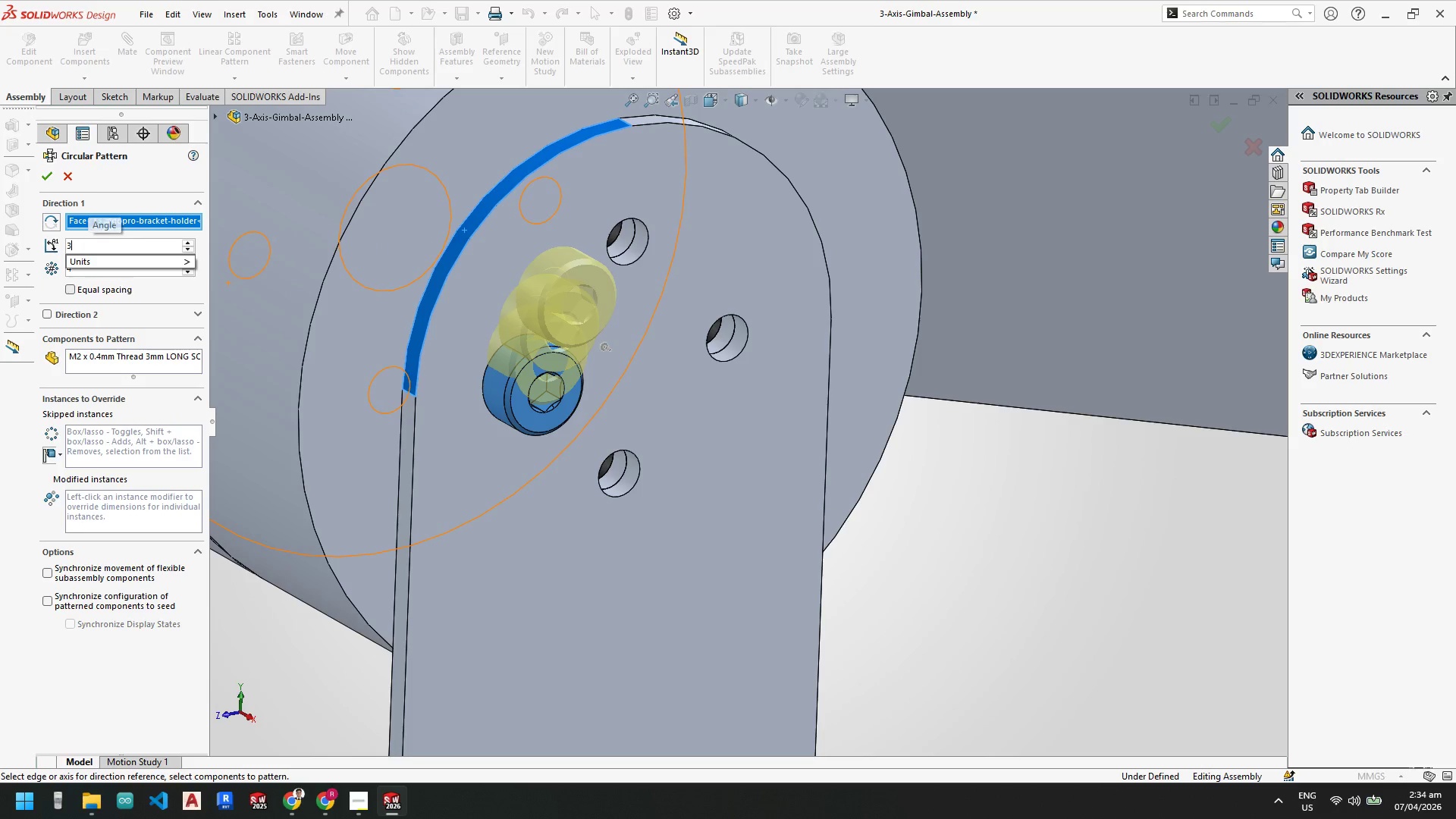 
key(Numpad6)
 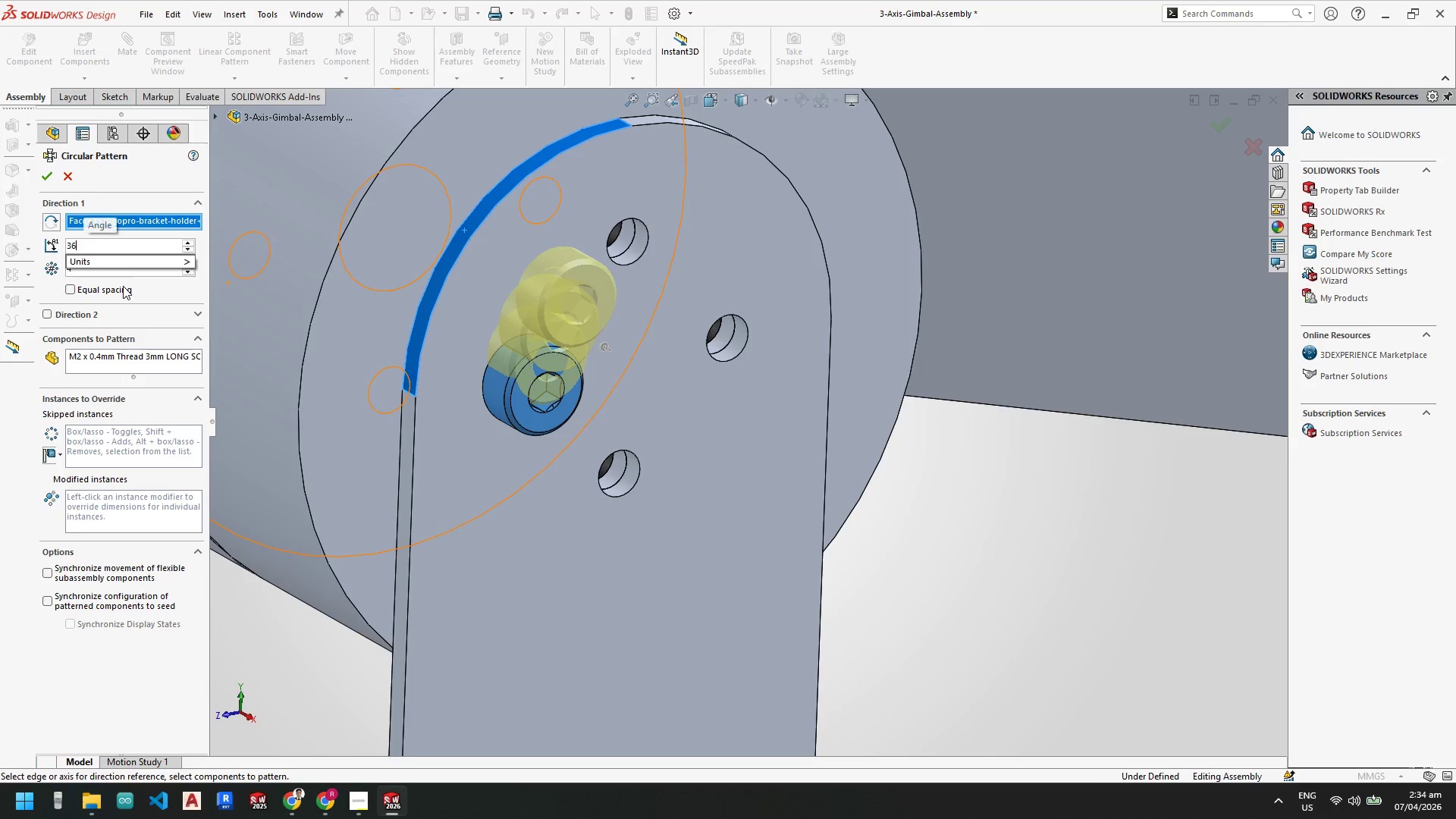 
key(Numpad0)
 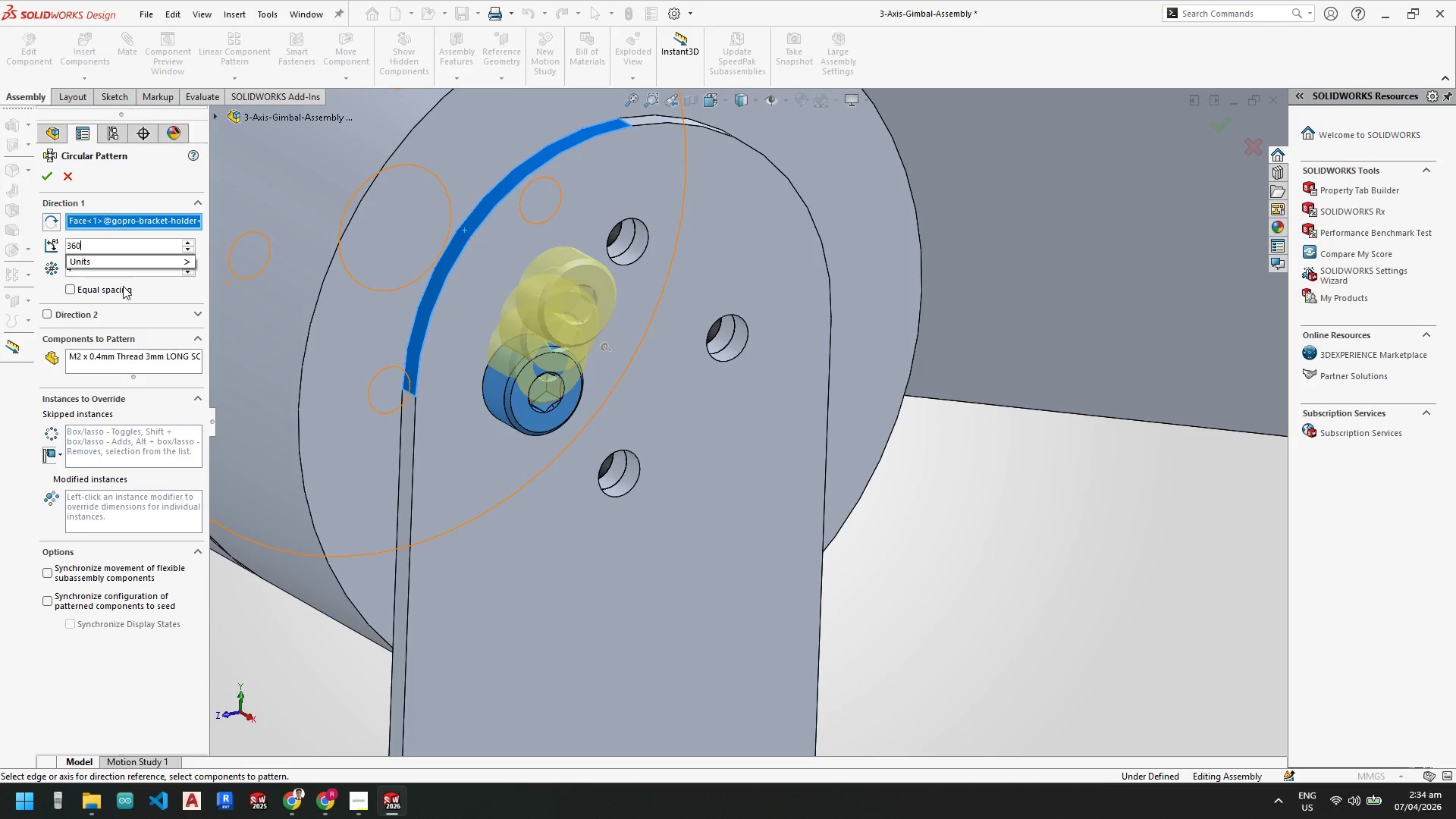 
key(Shift+ShiftRight)
 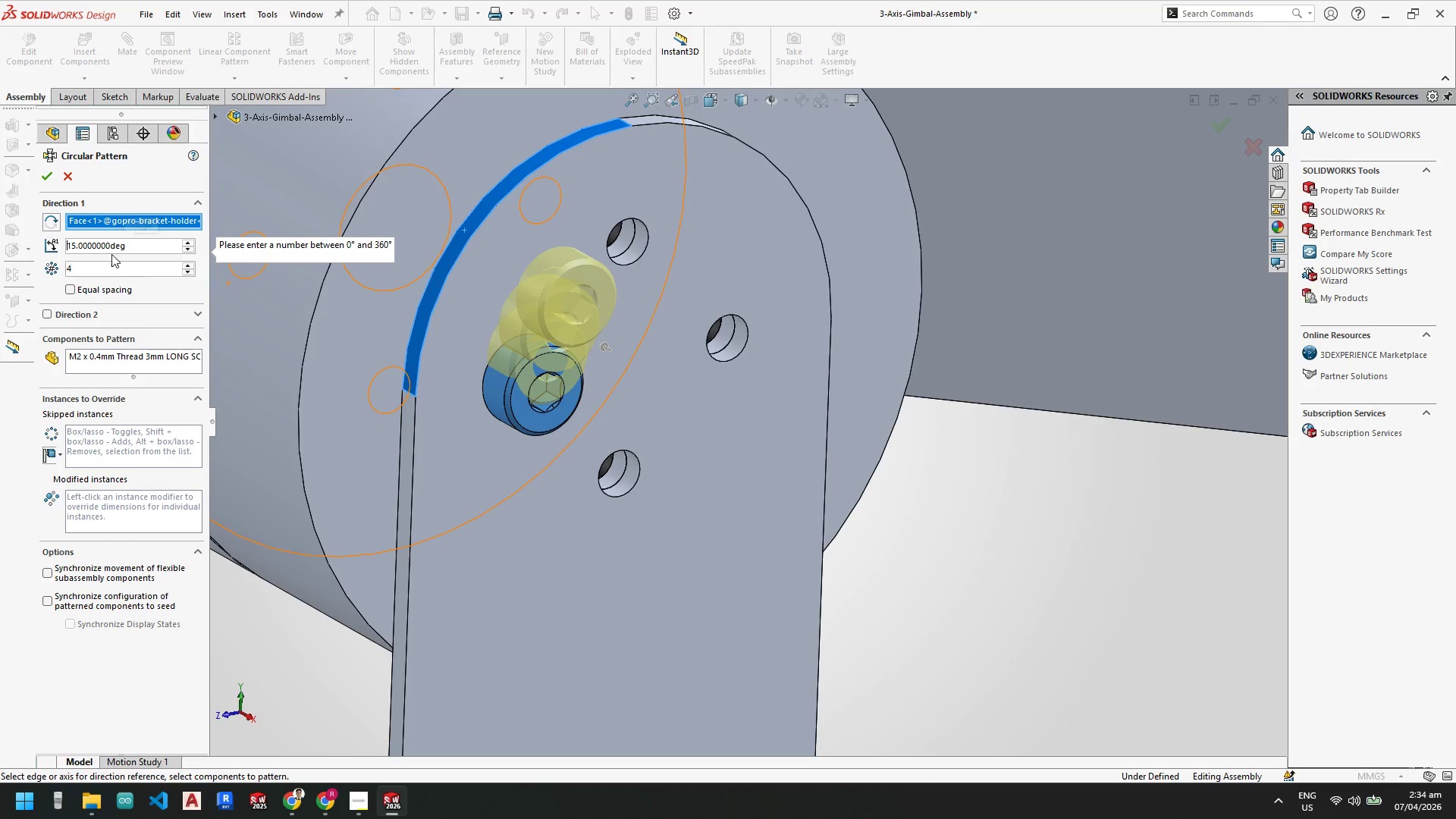 
left_click_drag(start_coordinate=[136, 249], to_coordinate=[10, 238])
 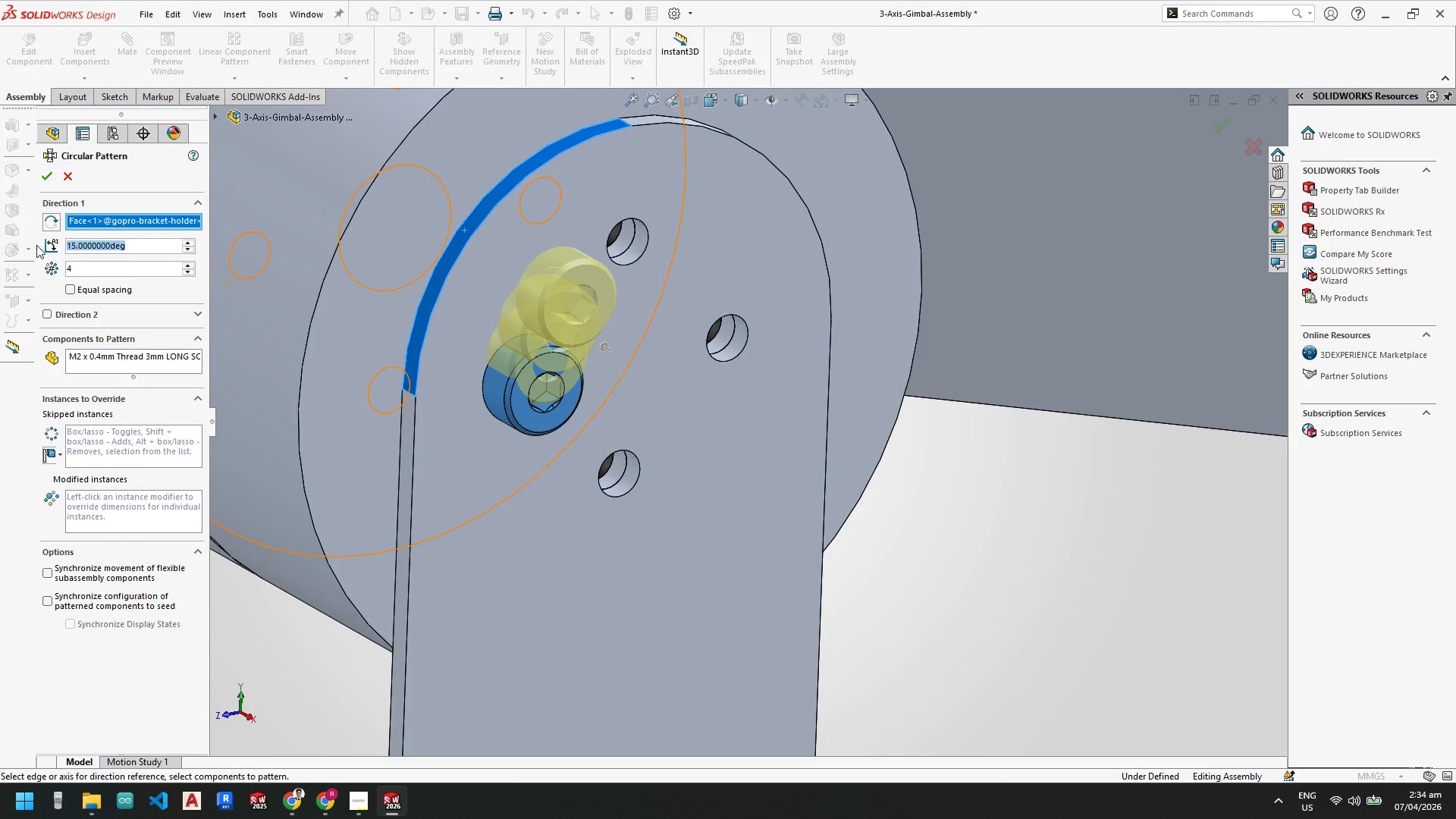 
key(Backslash)
 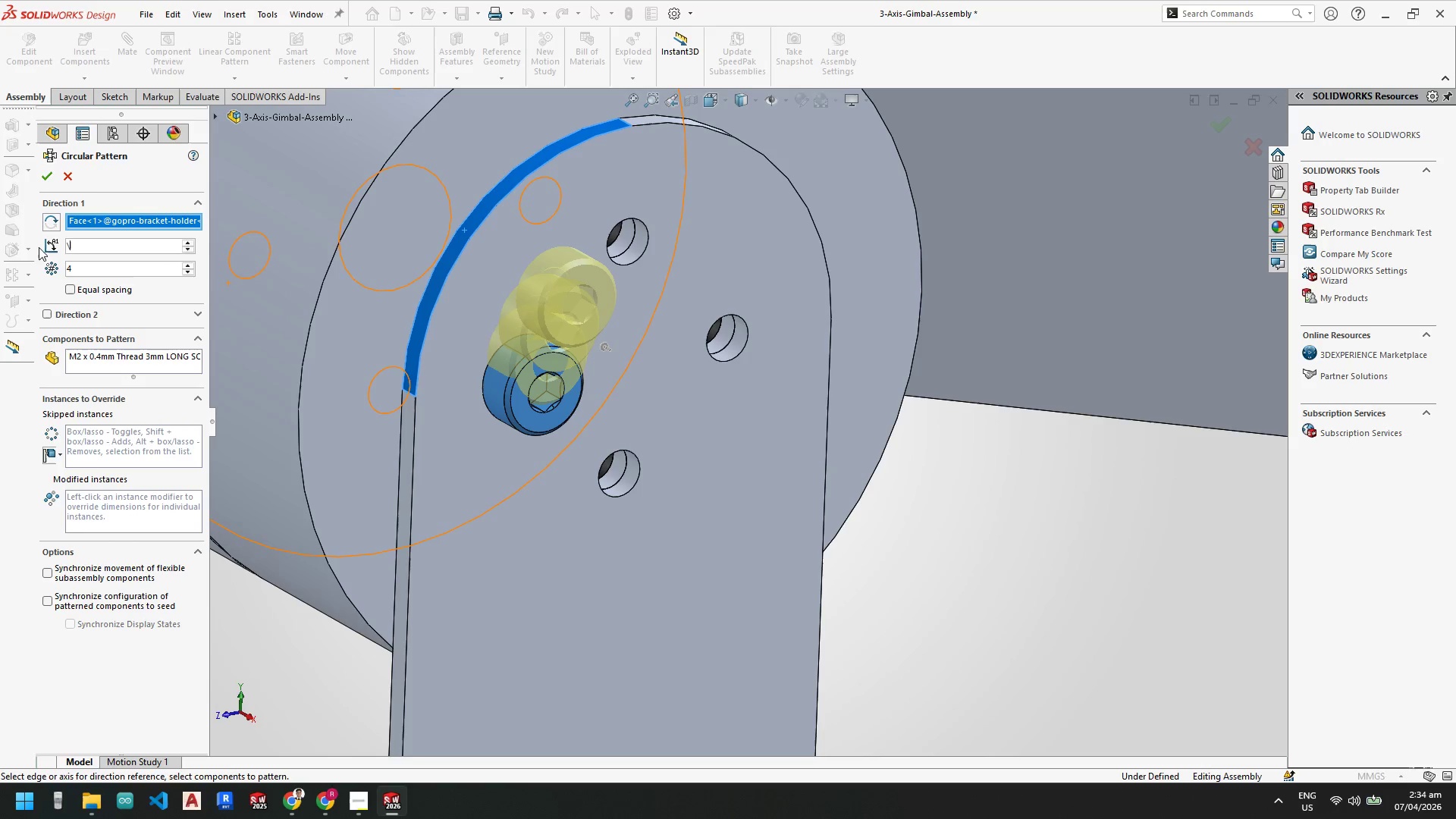 
key(Backslash)
 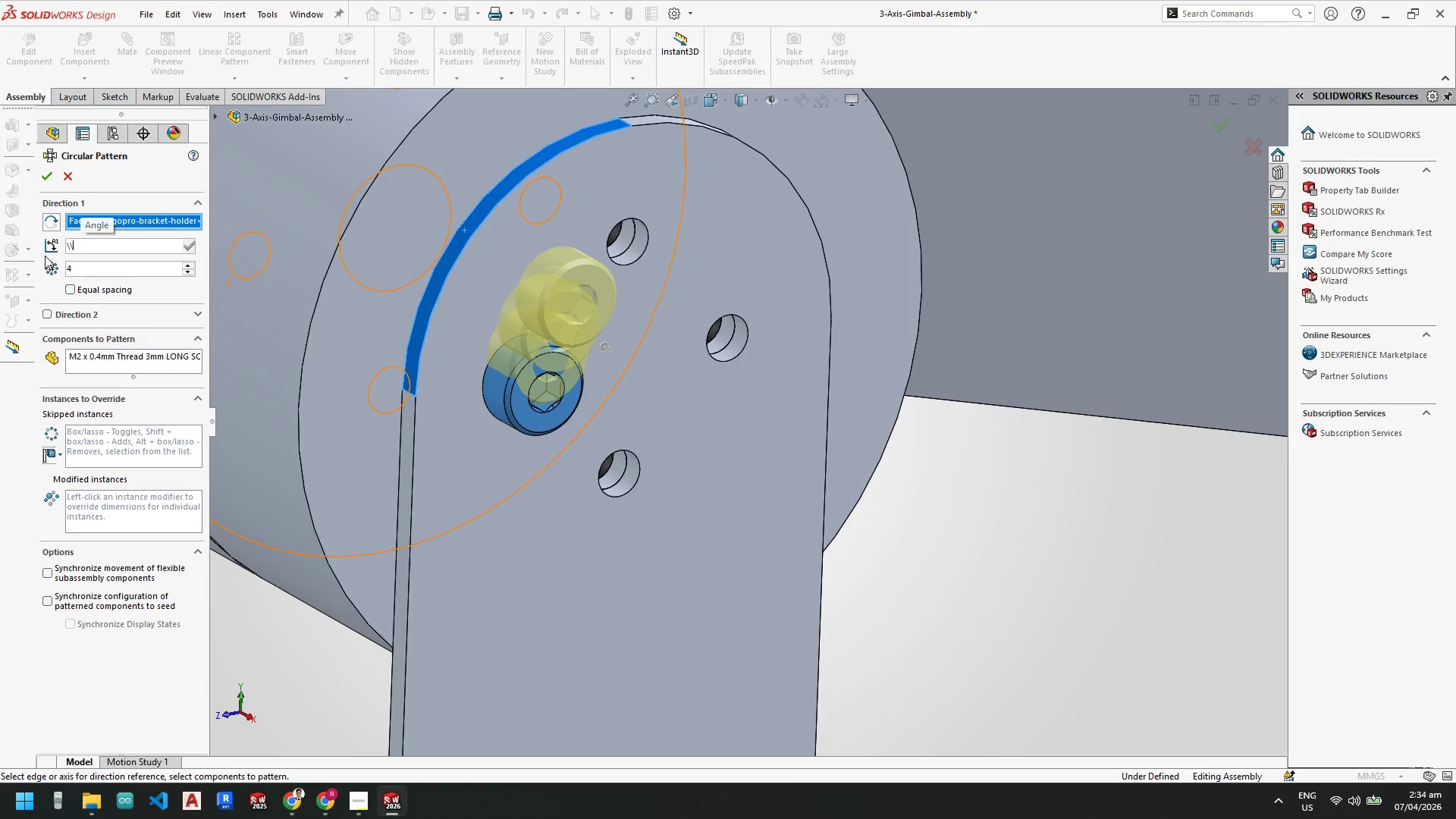 
key(Numpad3)
 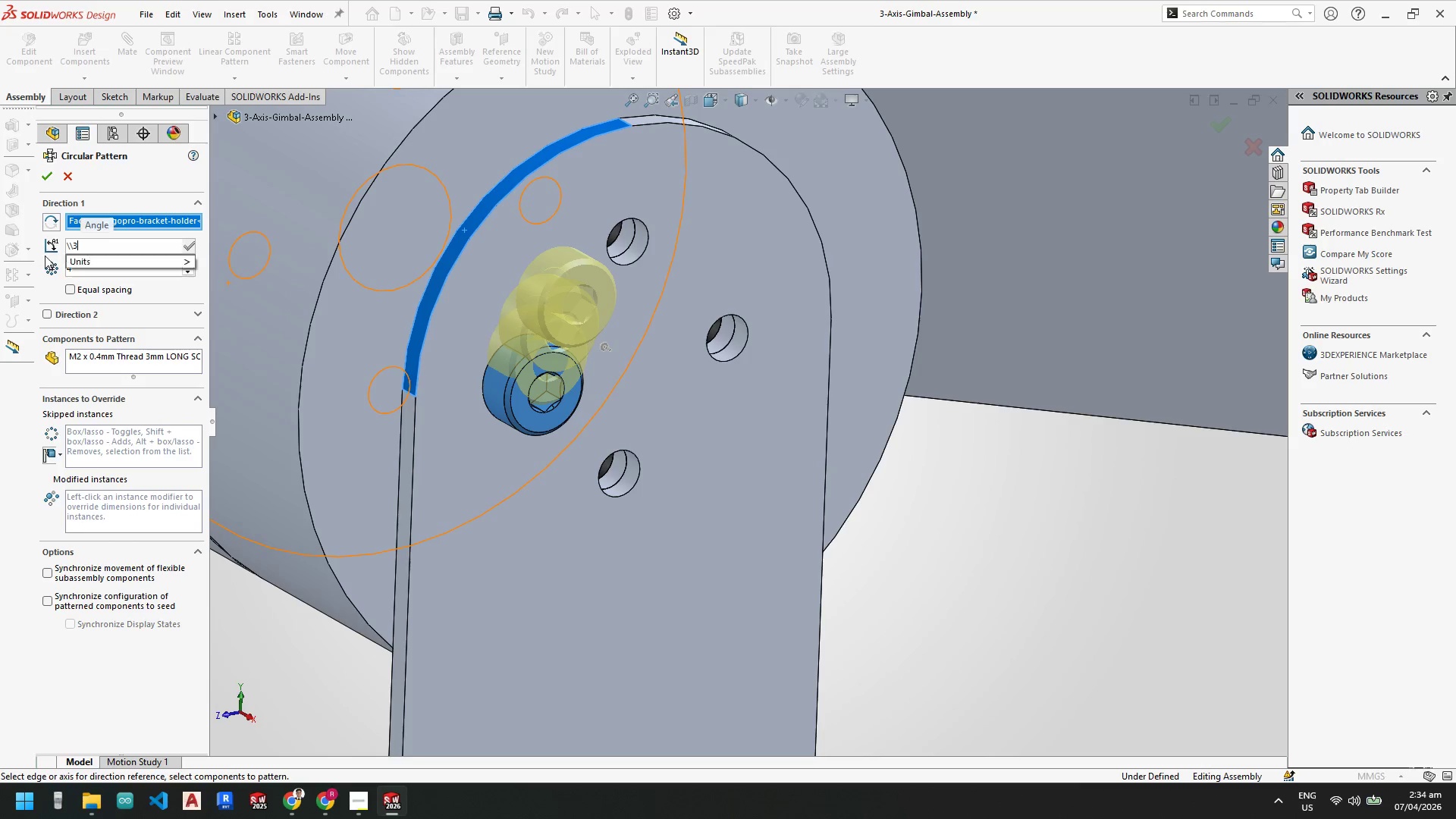 
key(Numpad6)
 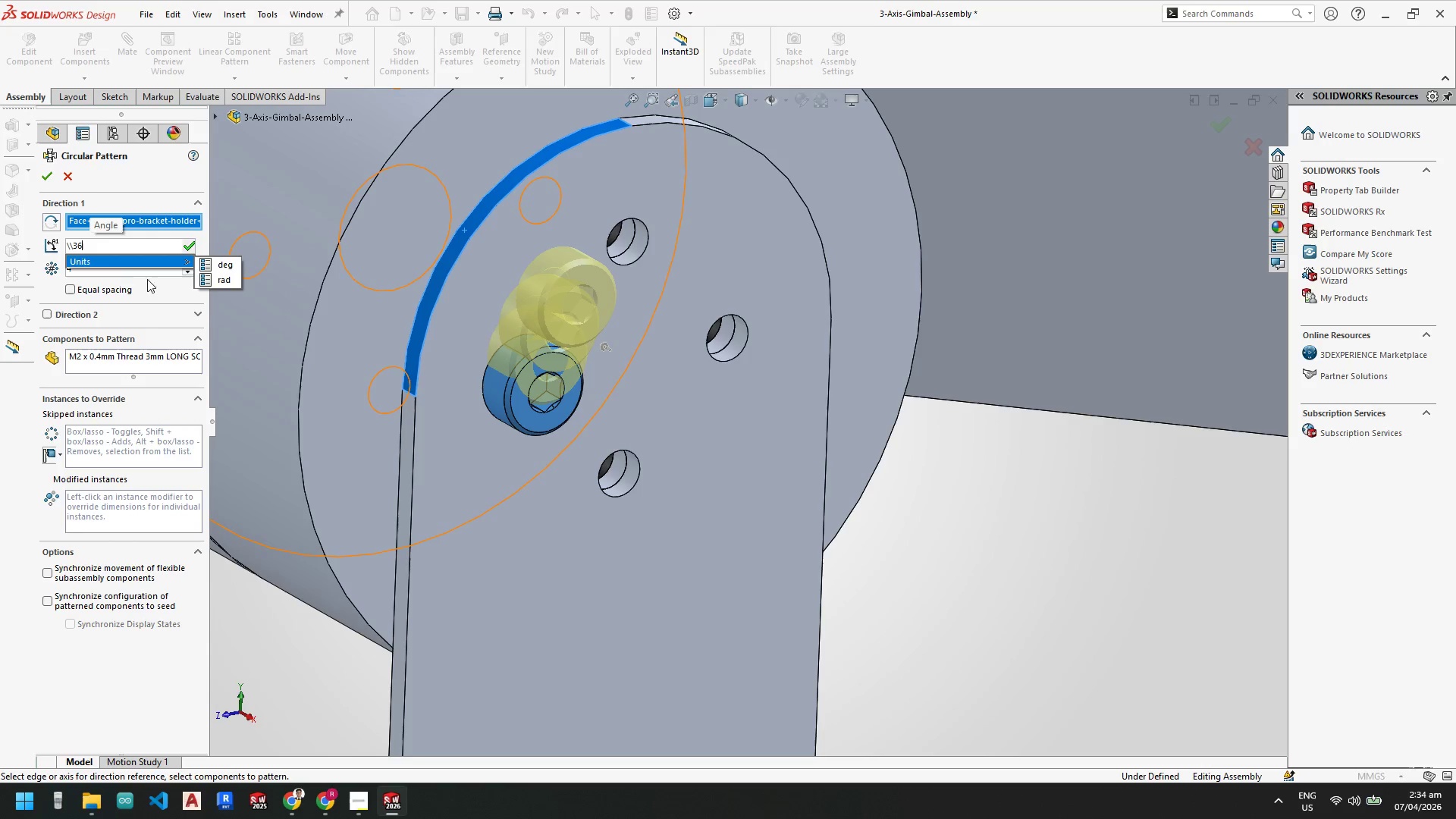 
key(Numpad0)
 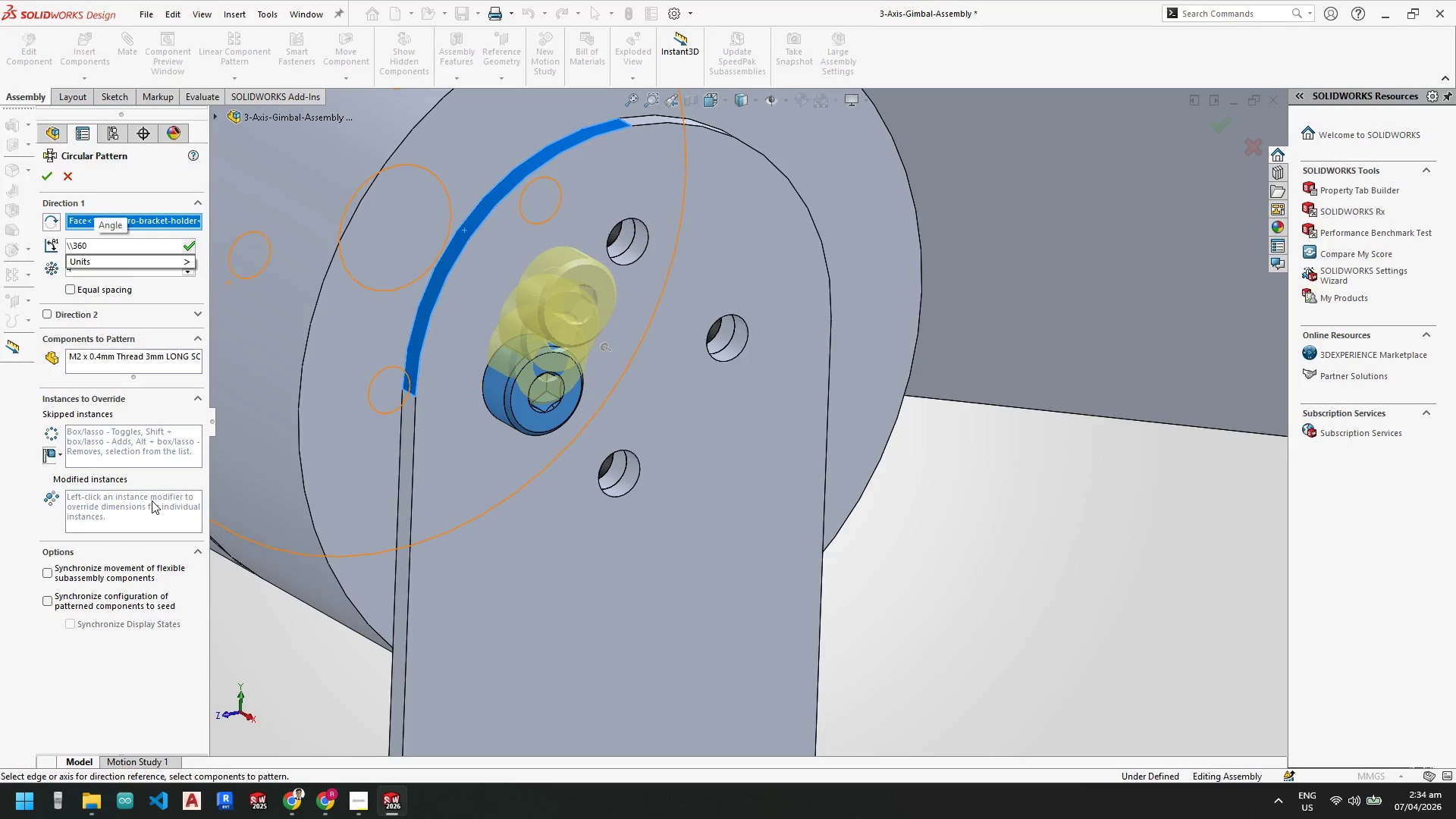 
key(Numpad7)
 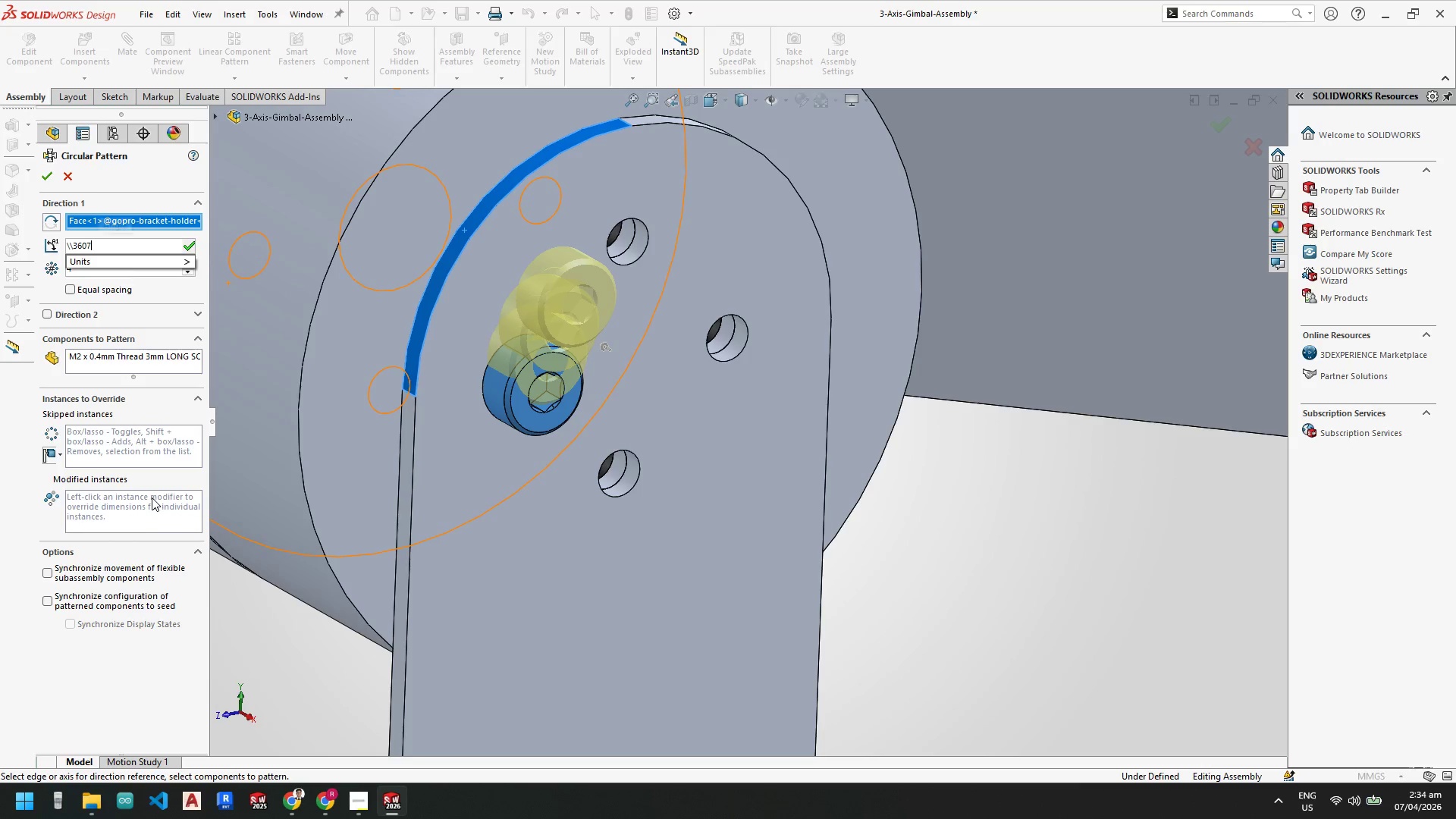 
key(Numpad7)
 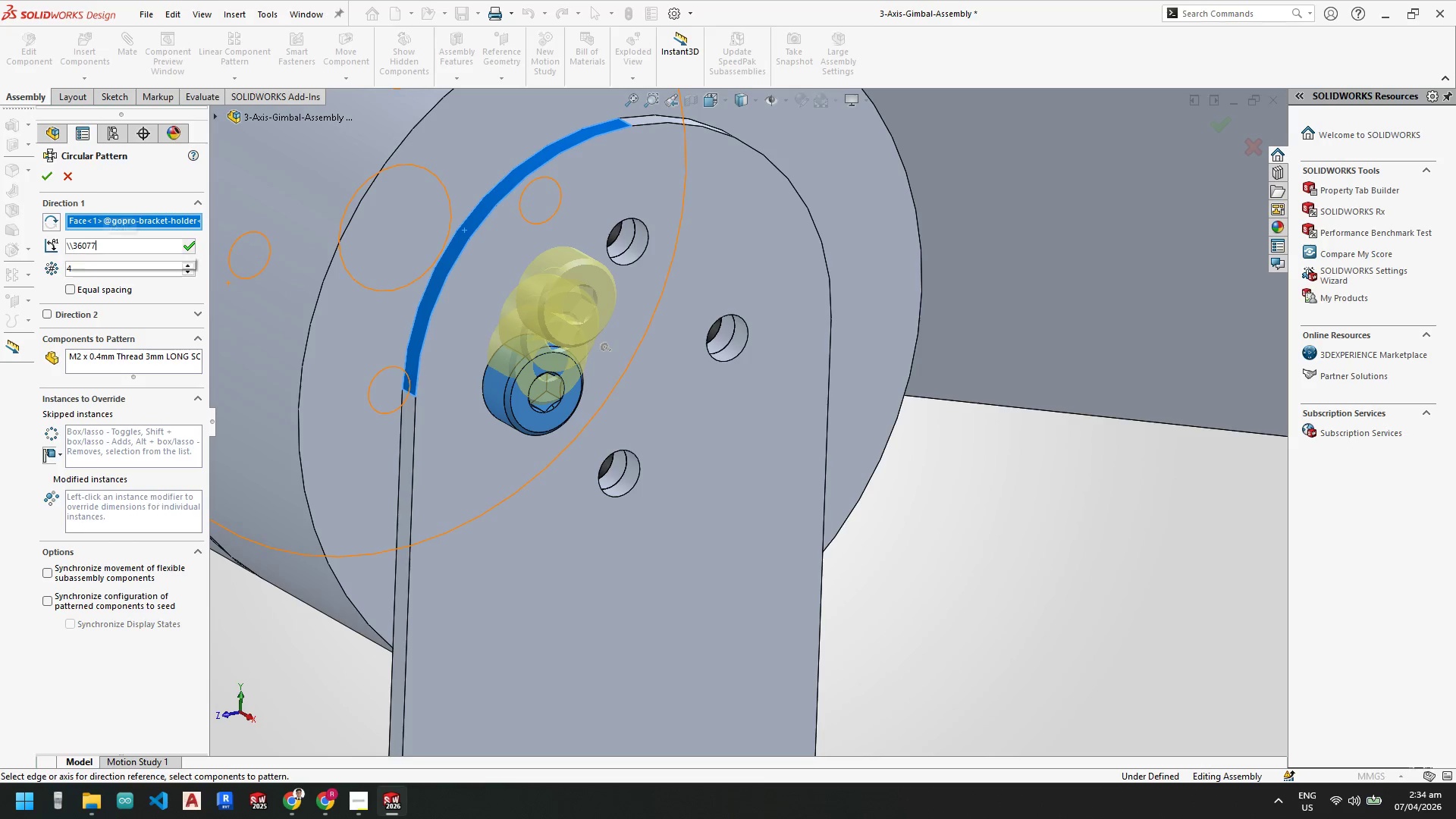 
key(Numpad7)
 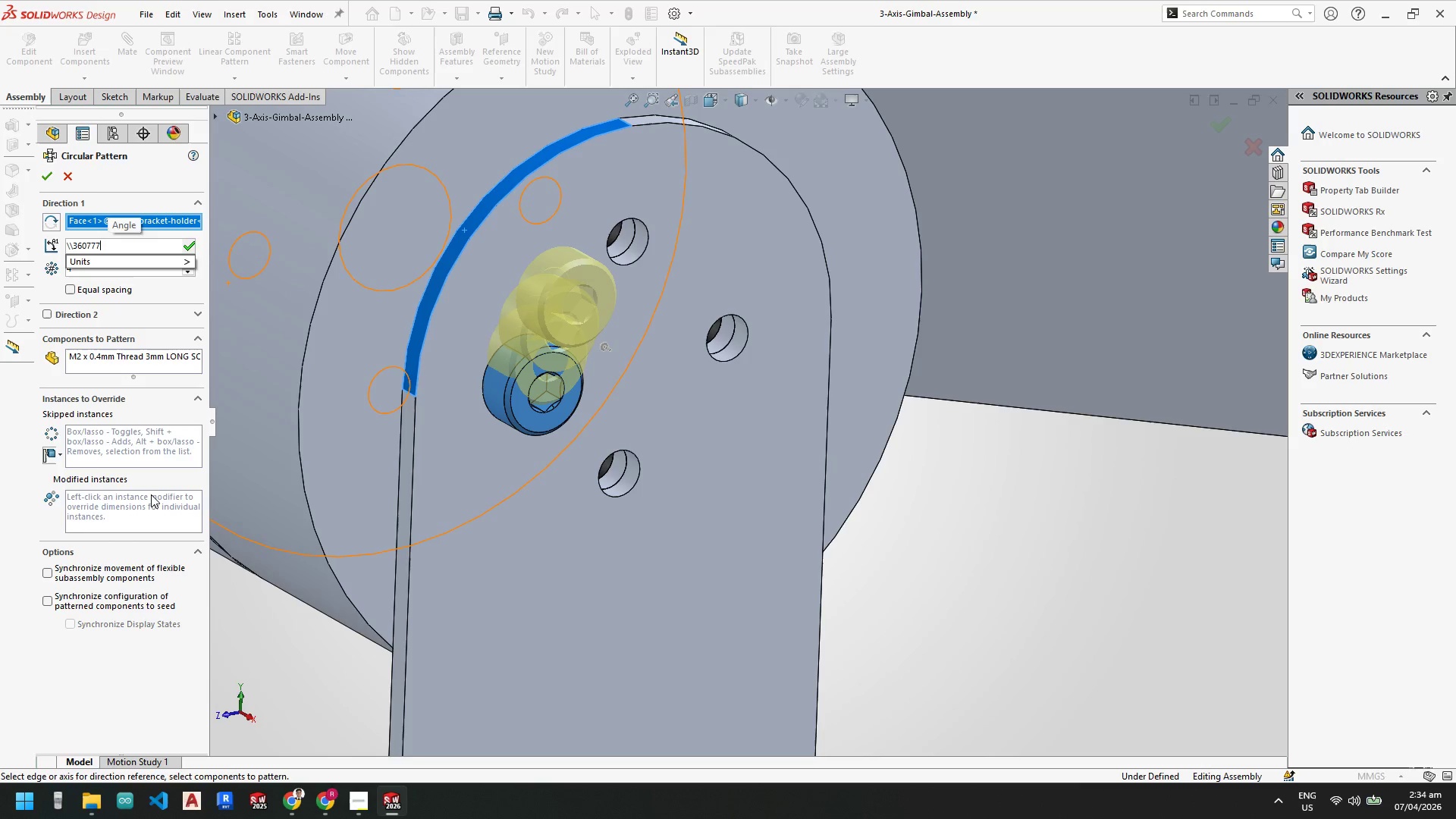 
hold_key(key=Backspace, duration=0.98)
 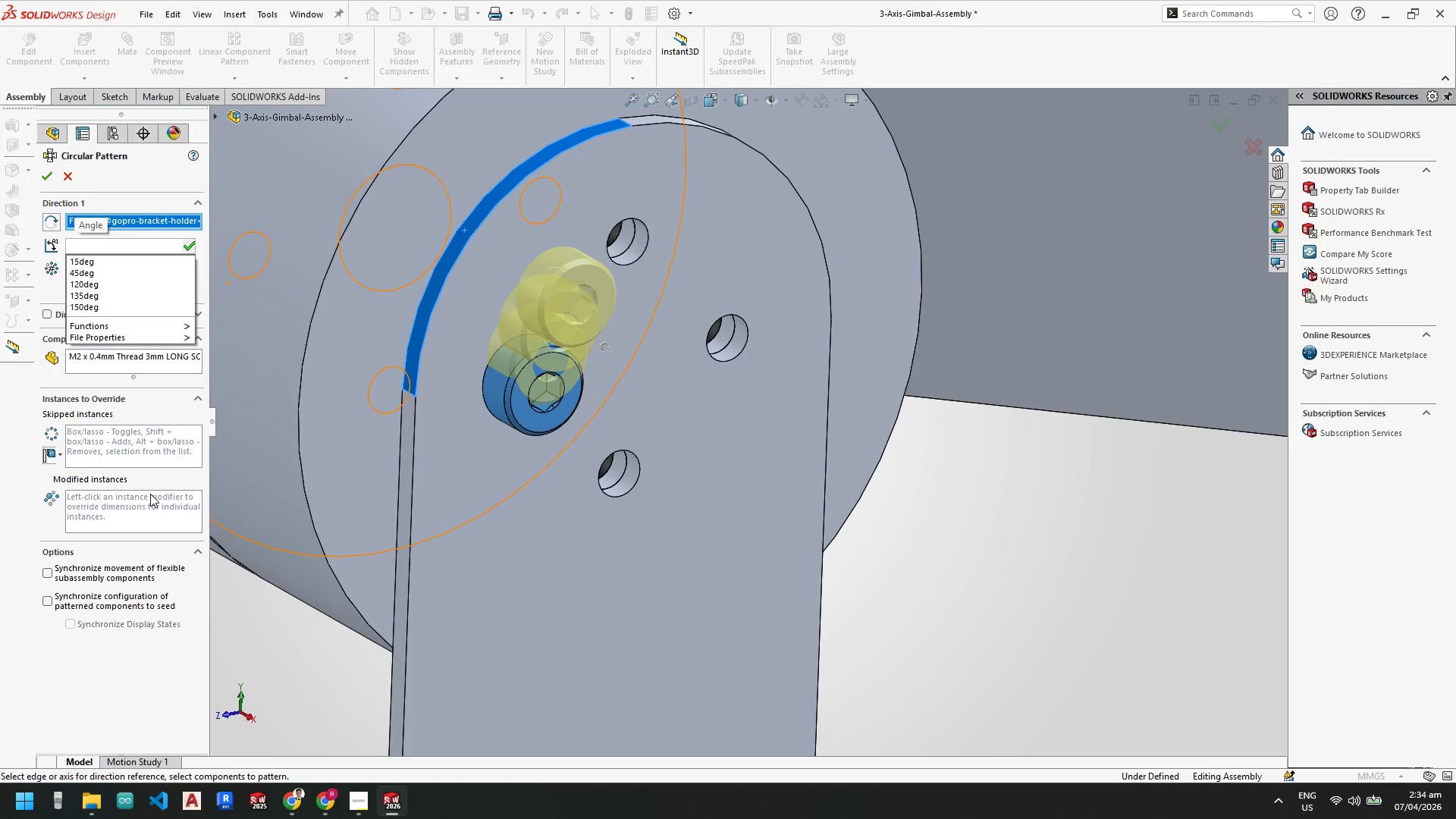 
key(Numpad3)
 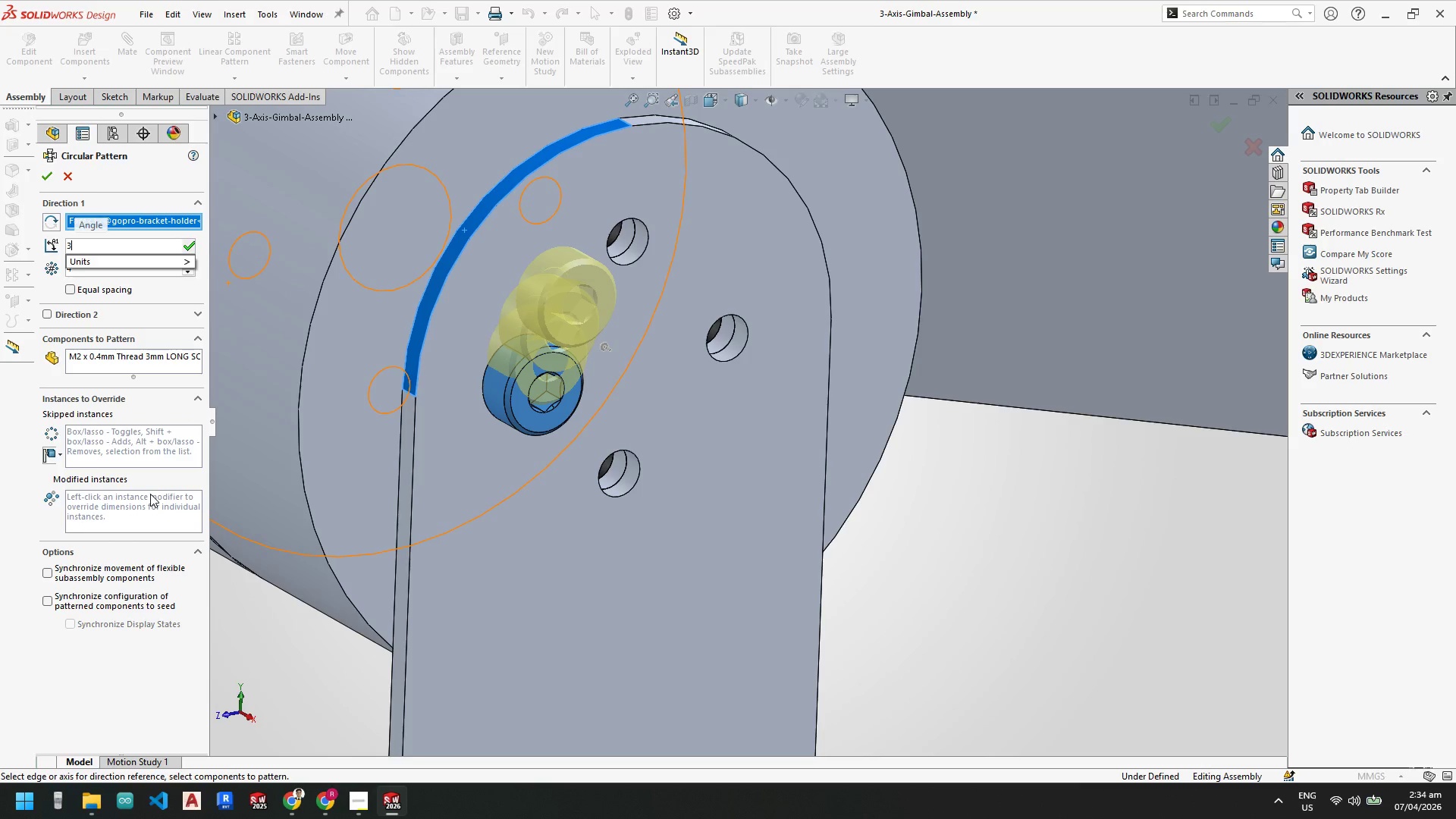 
key(Numpad6)
 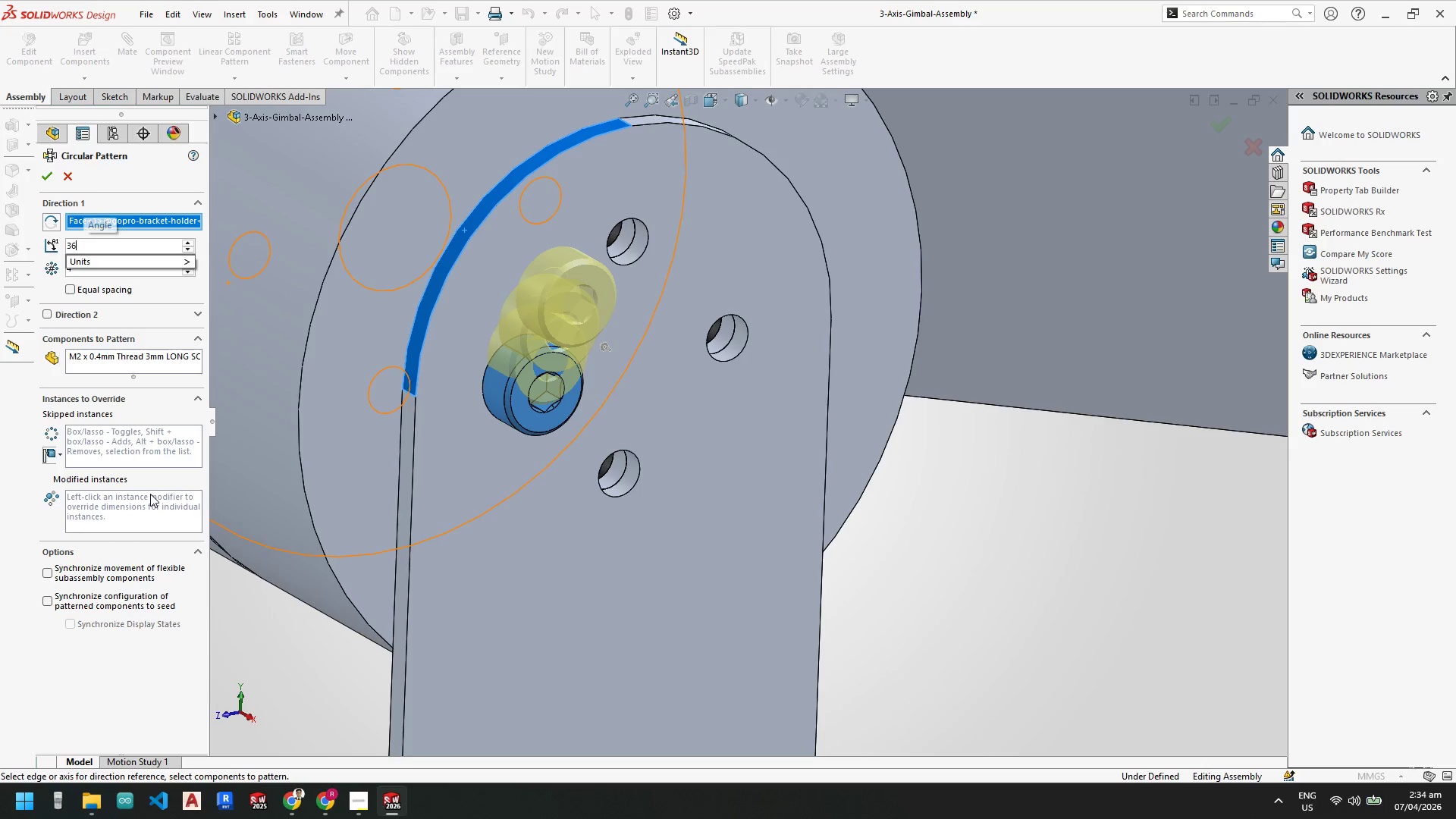 
key(Numpad0)
 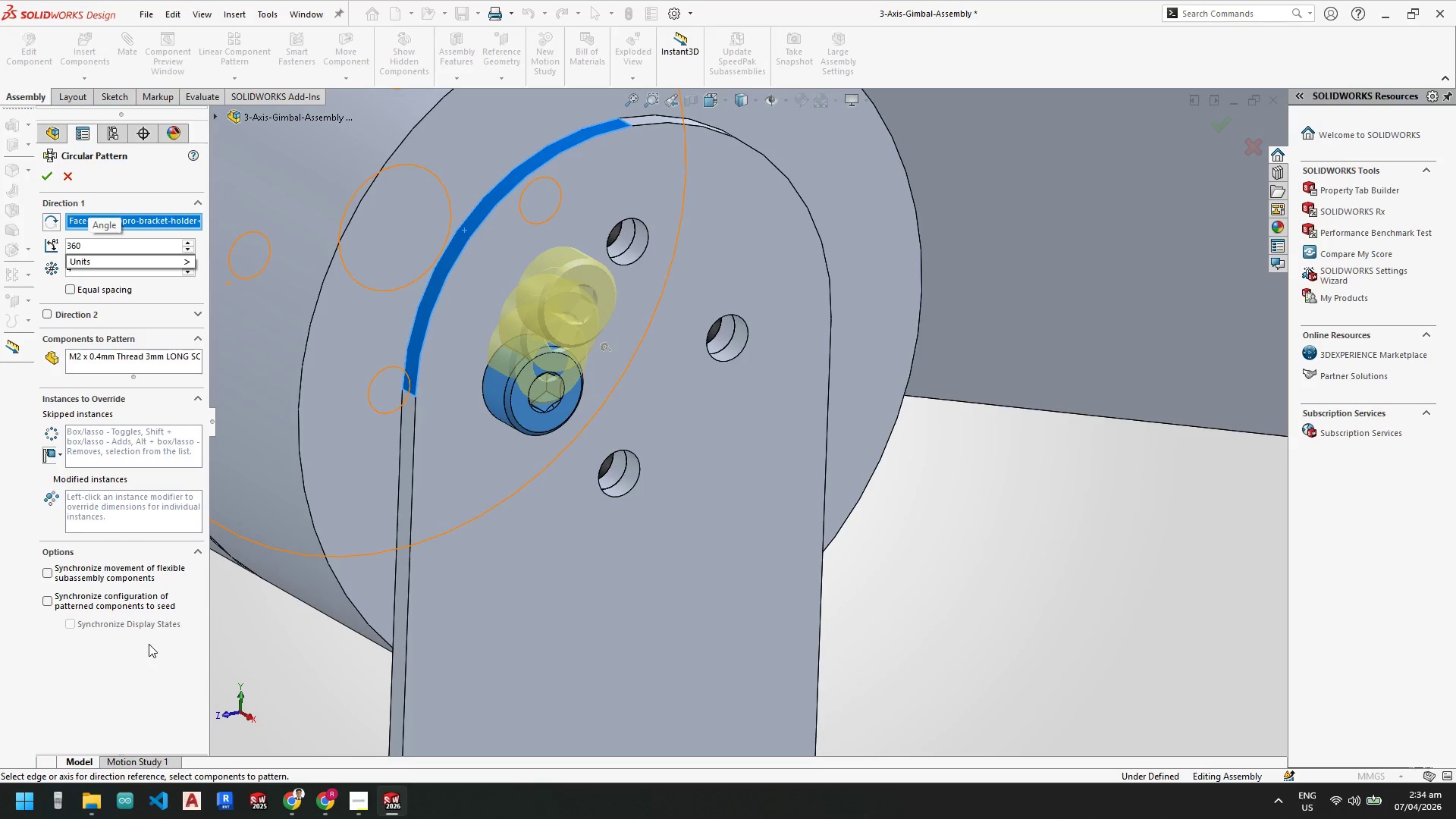 
left_click([145, 661])
 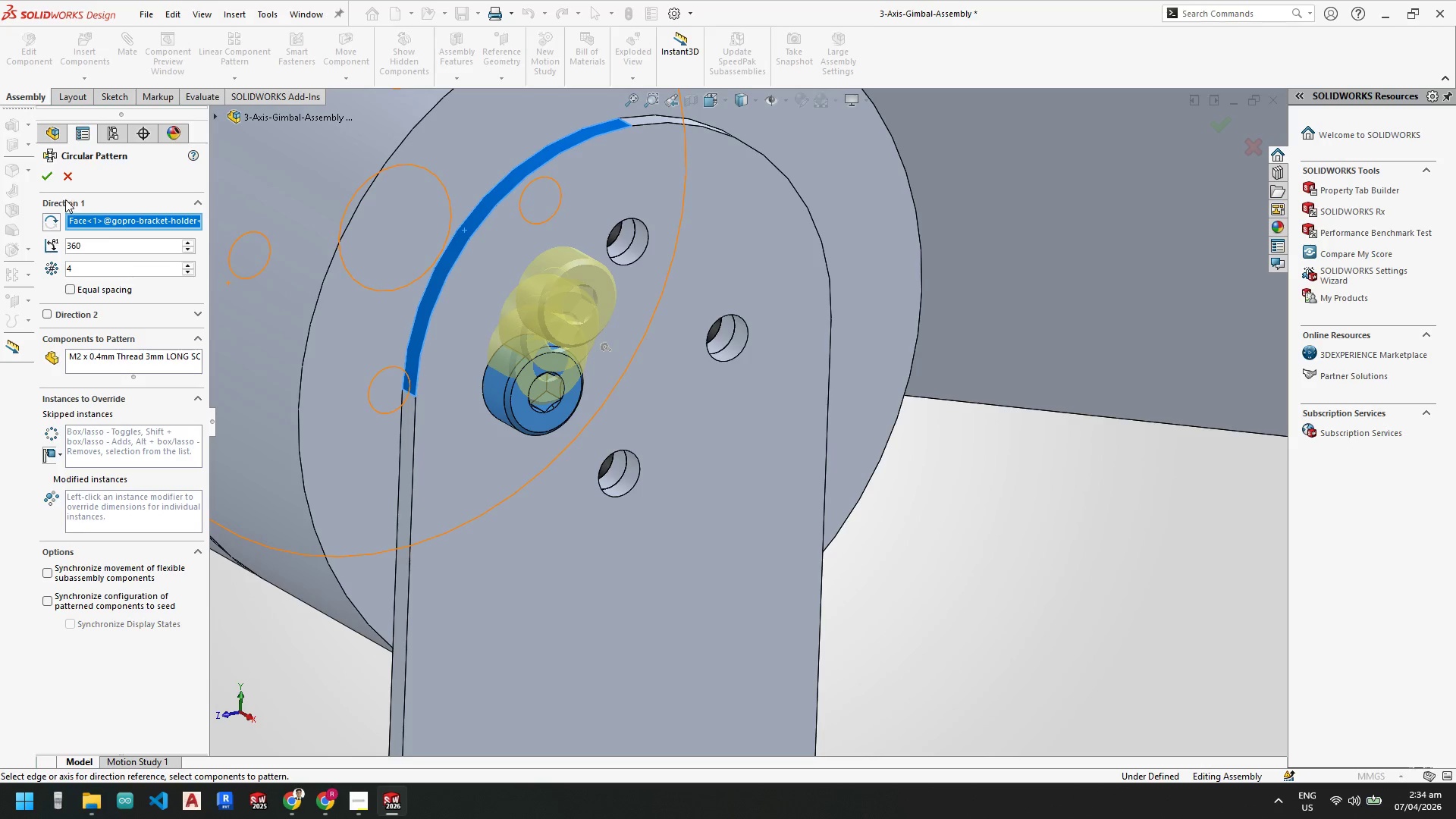 
left_click([124, 180])
 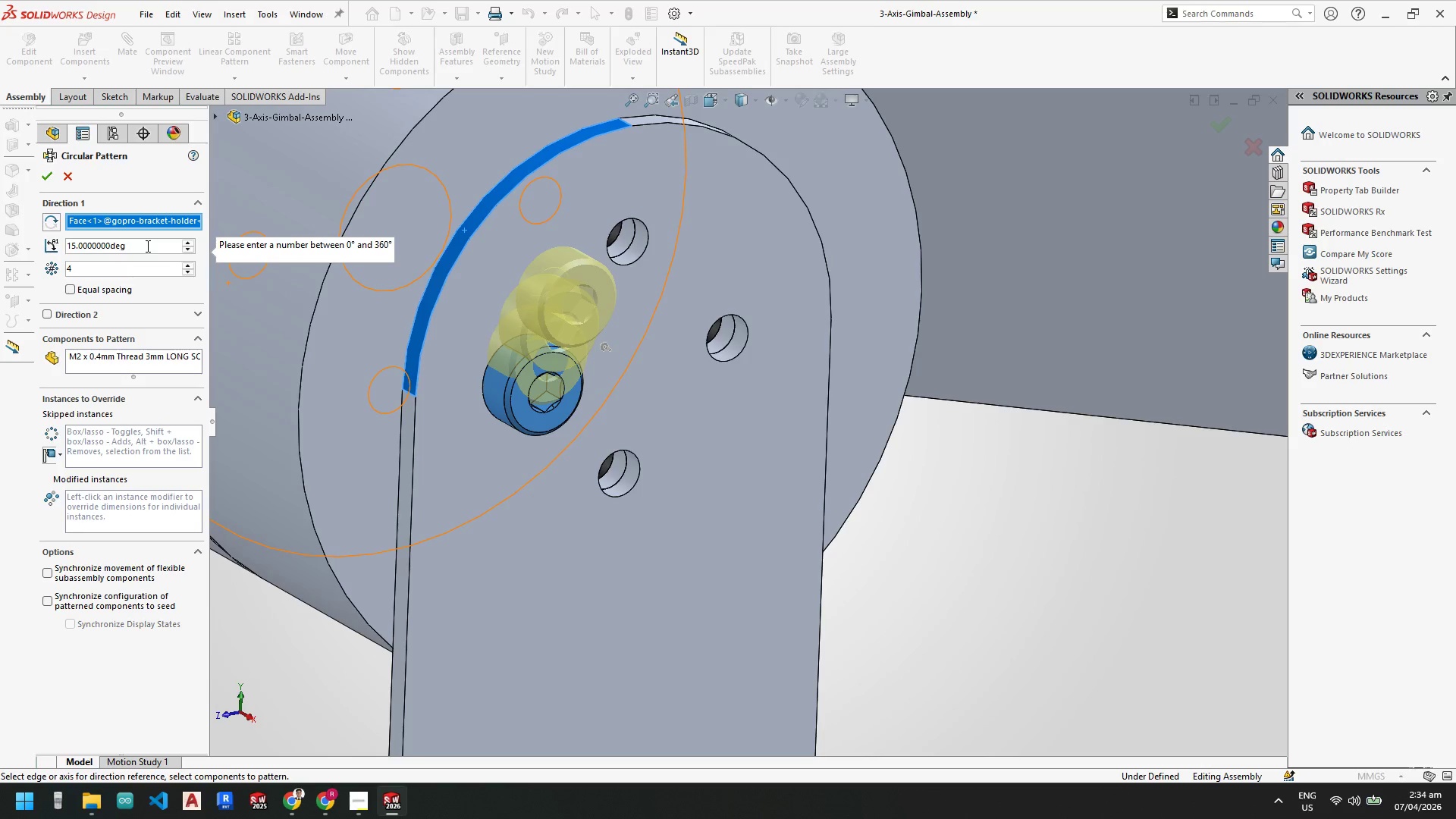 
left_click_drag(start_coordinate=[146, 246], to_coordinate=[0, 225])
 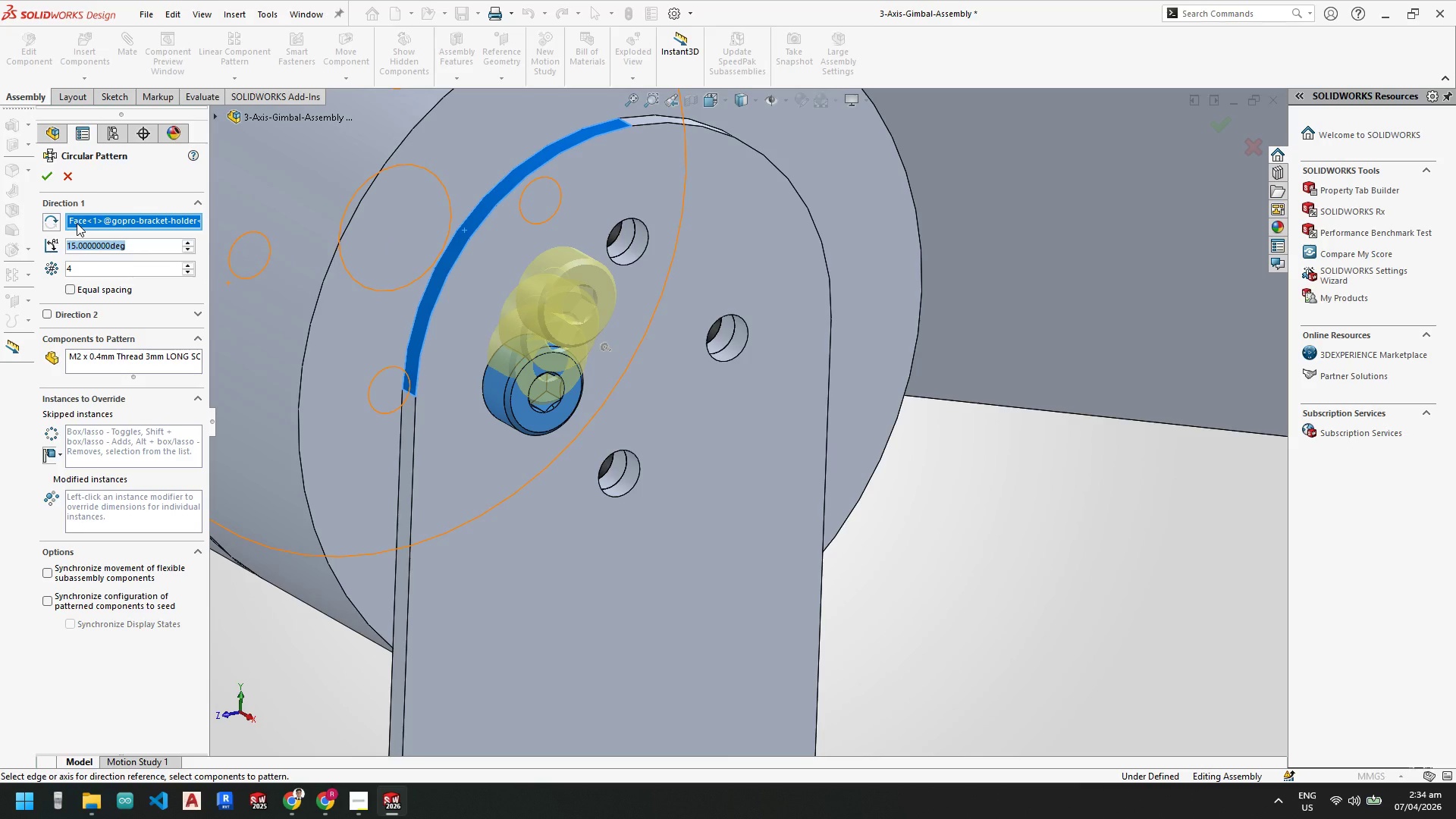 
key(Numpad3)
 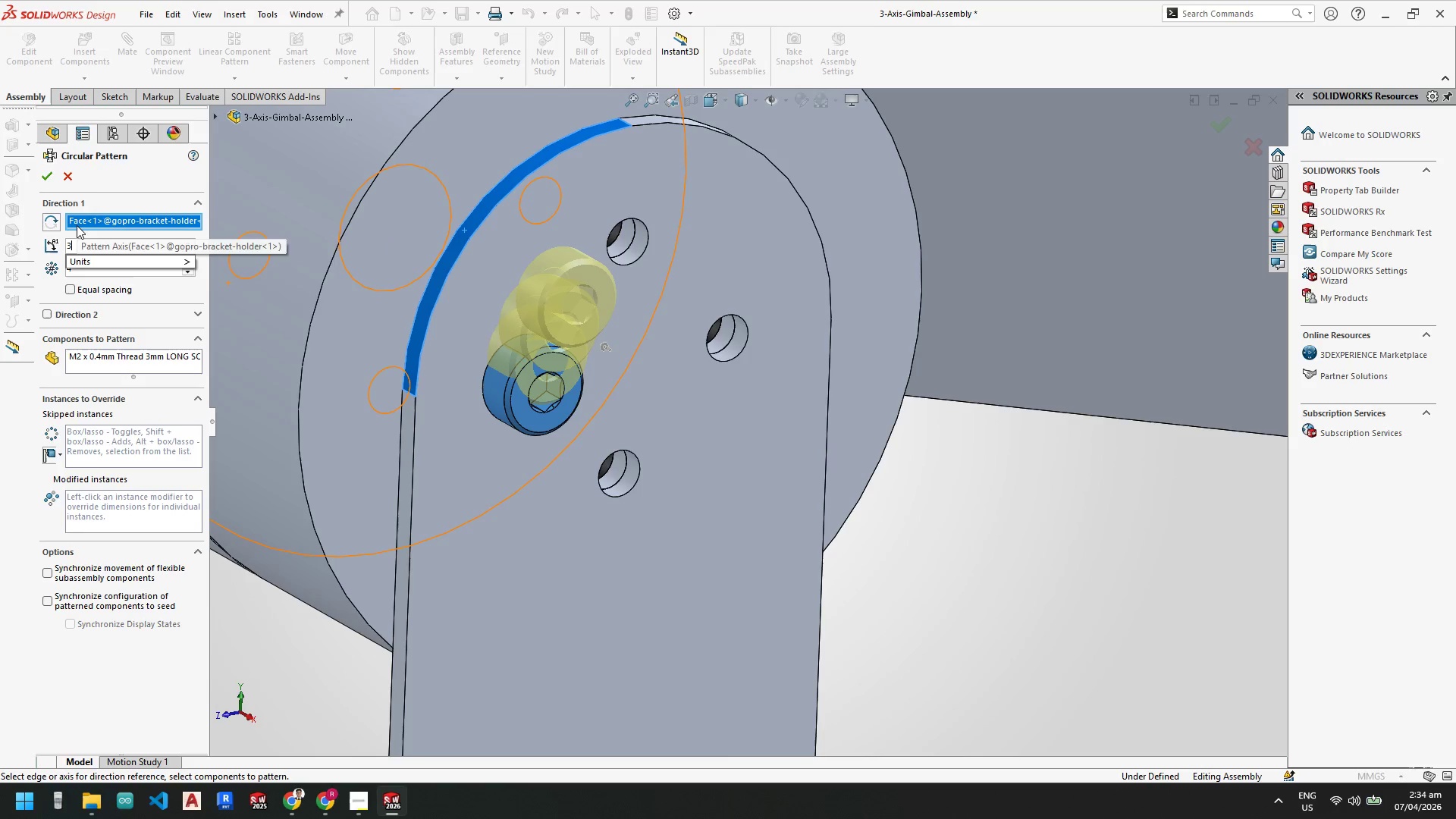 
key(Numpad6)
 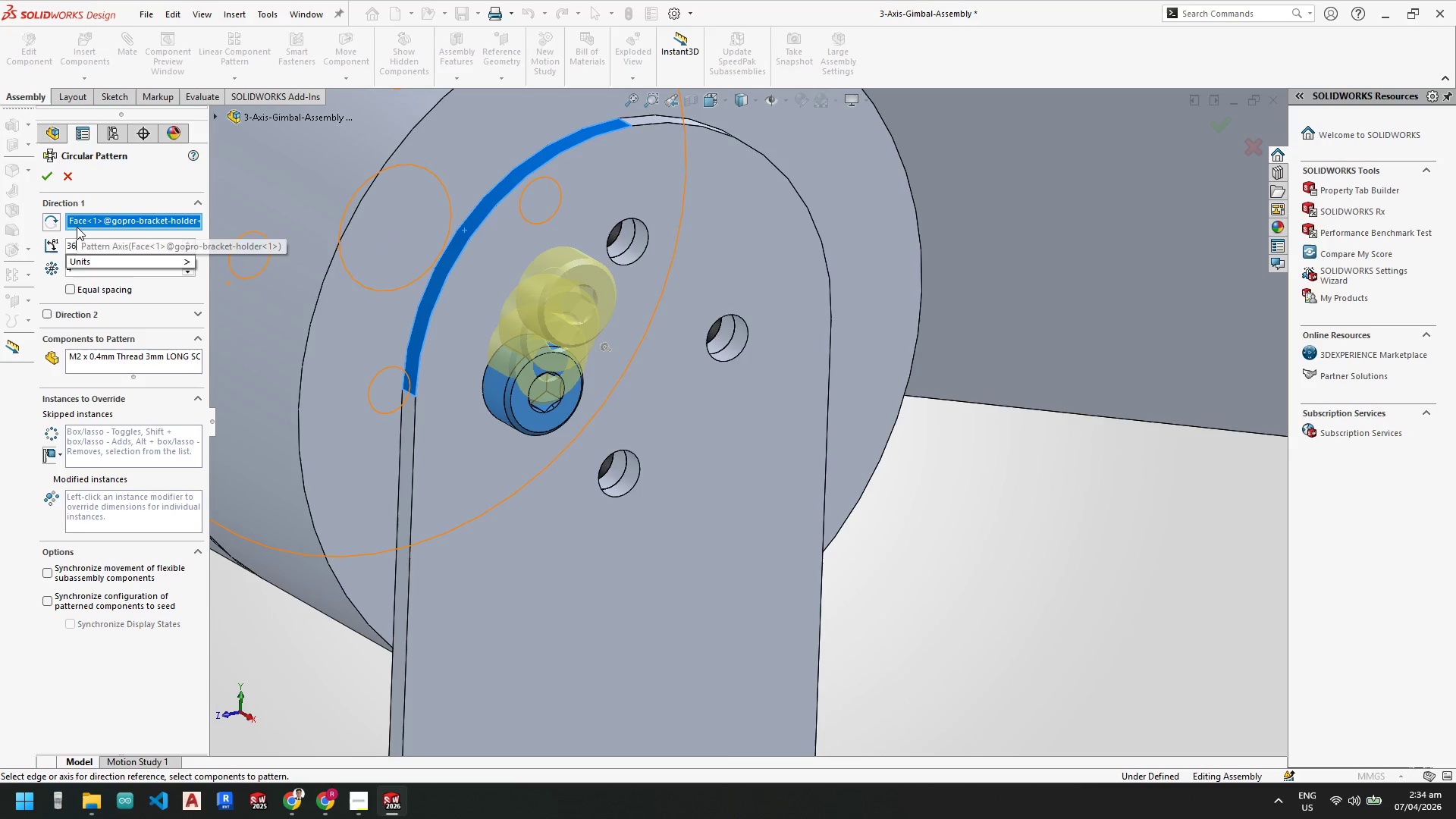 
key(Numpad0)
 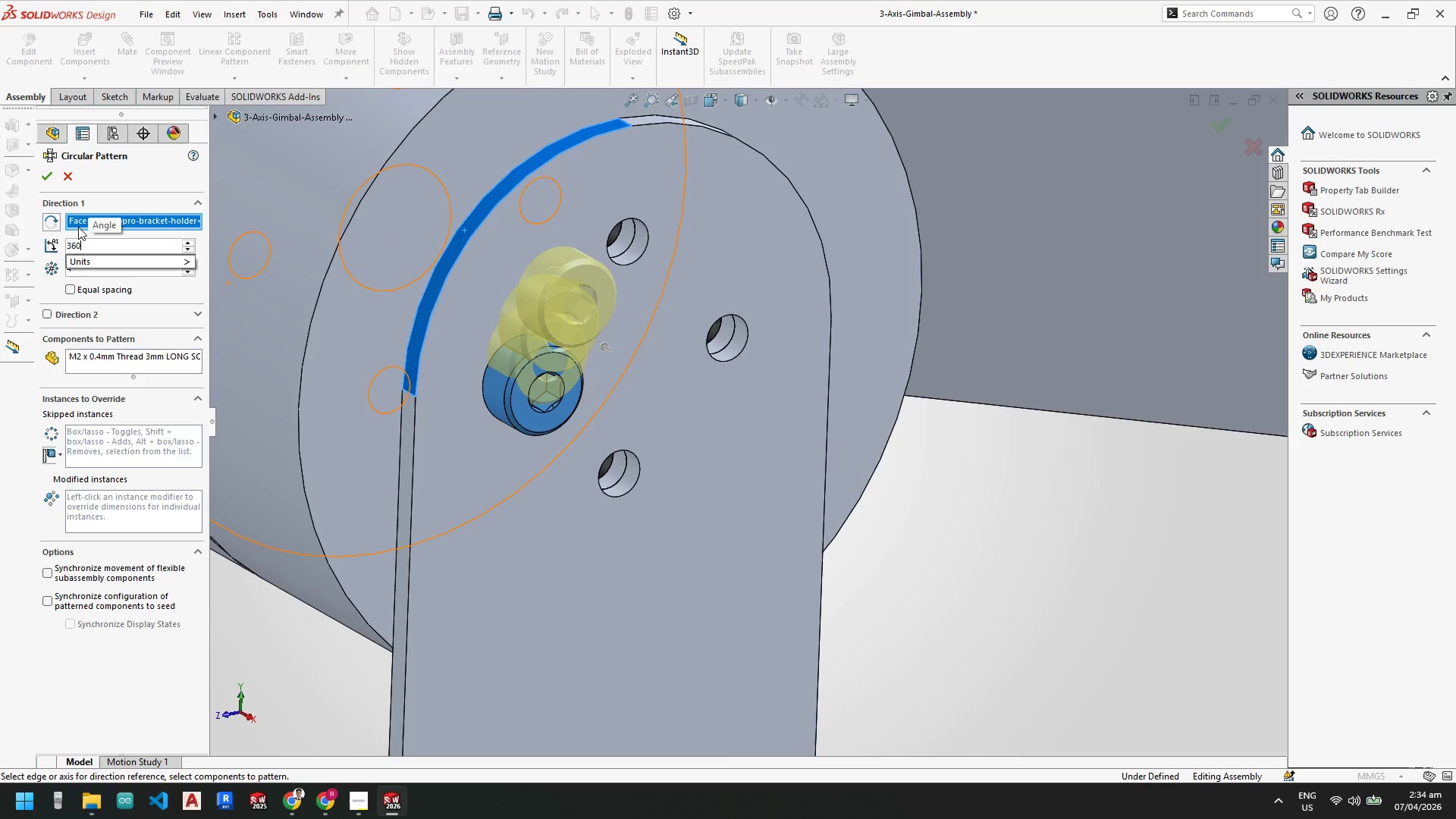 
key(Enter)
 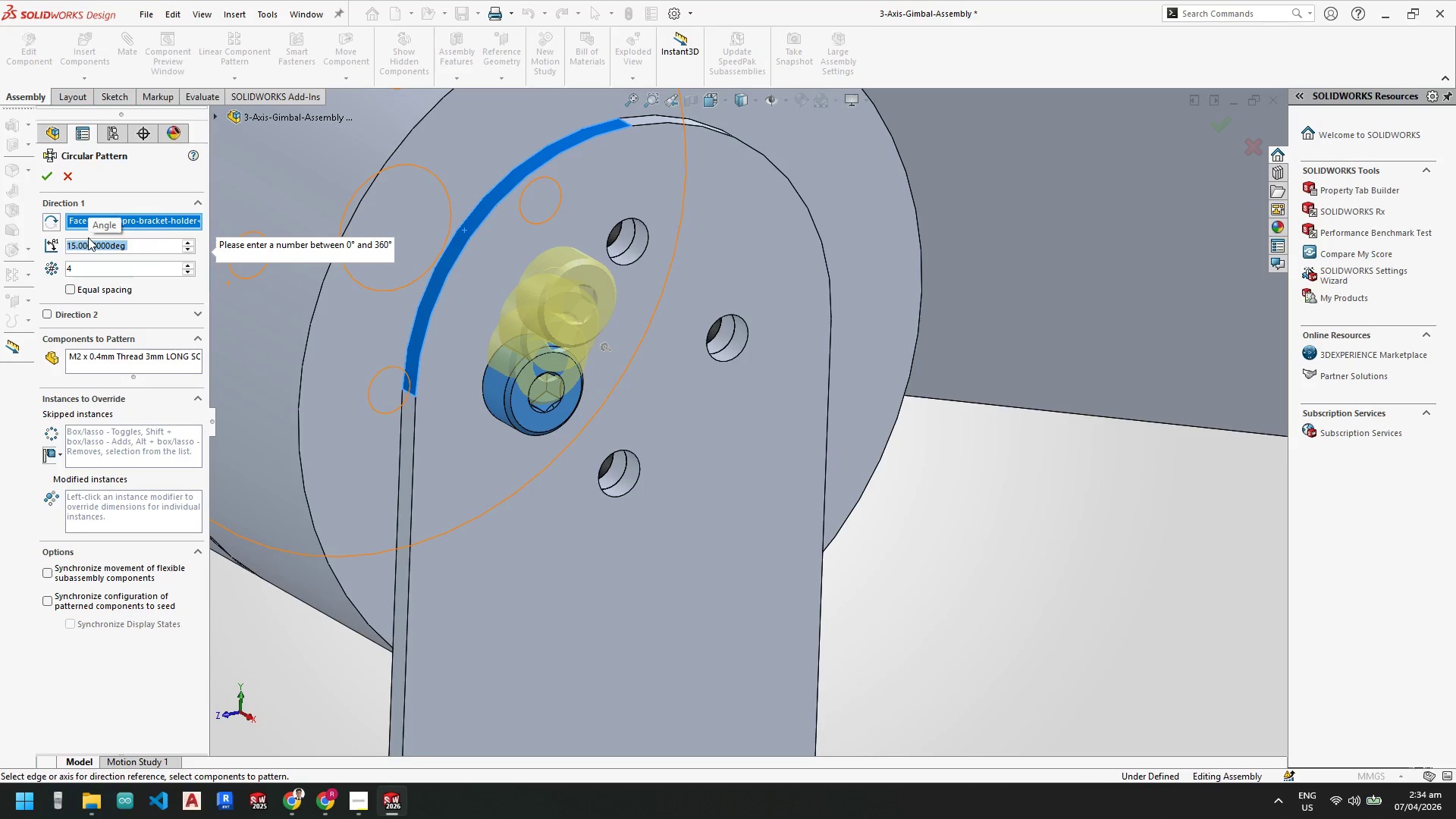 
key(Numpad3)
 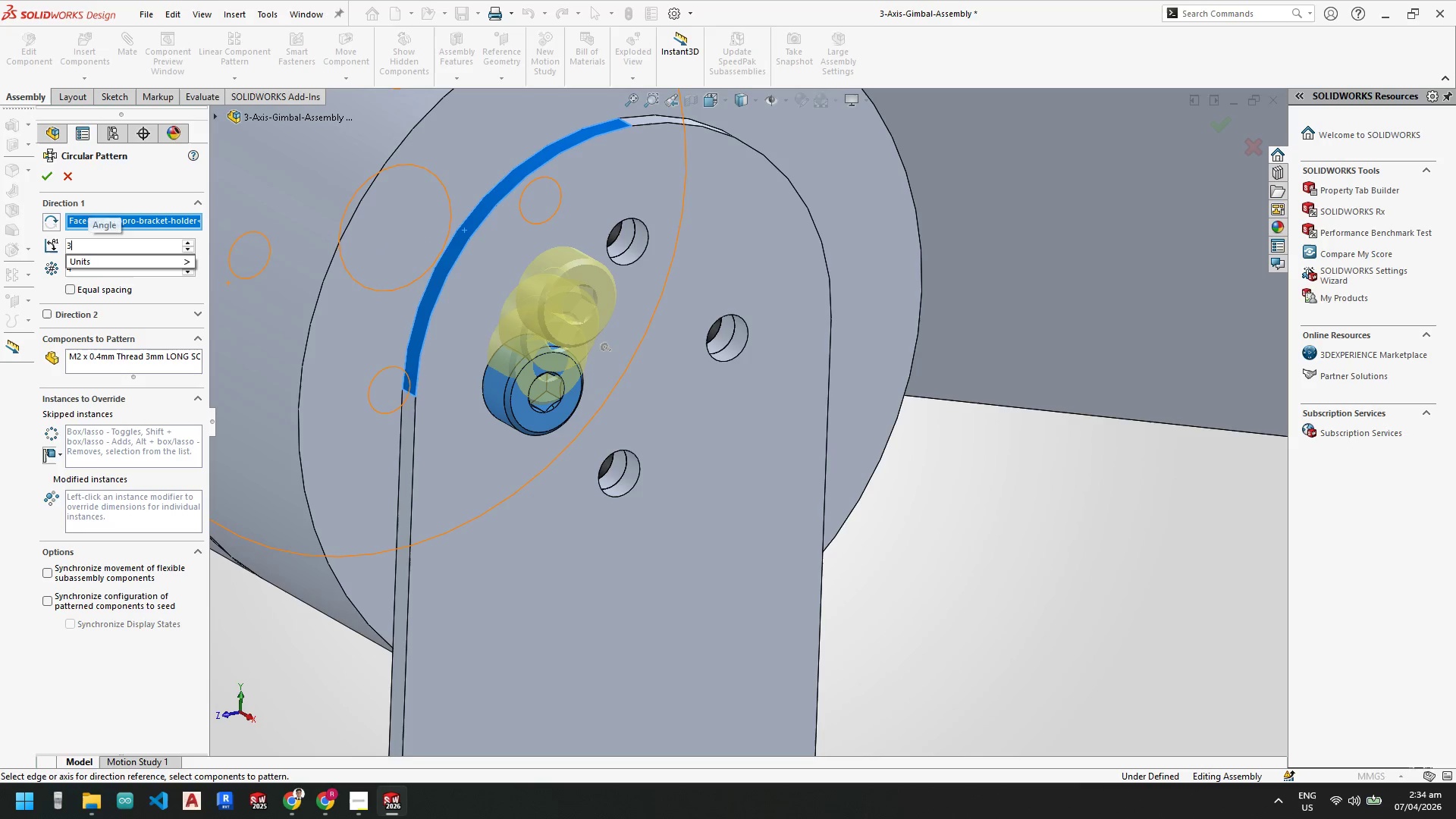 
key(Numpad6)
 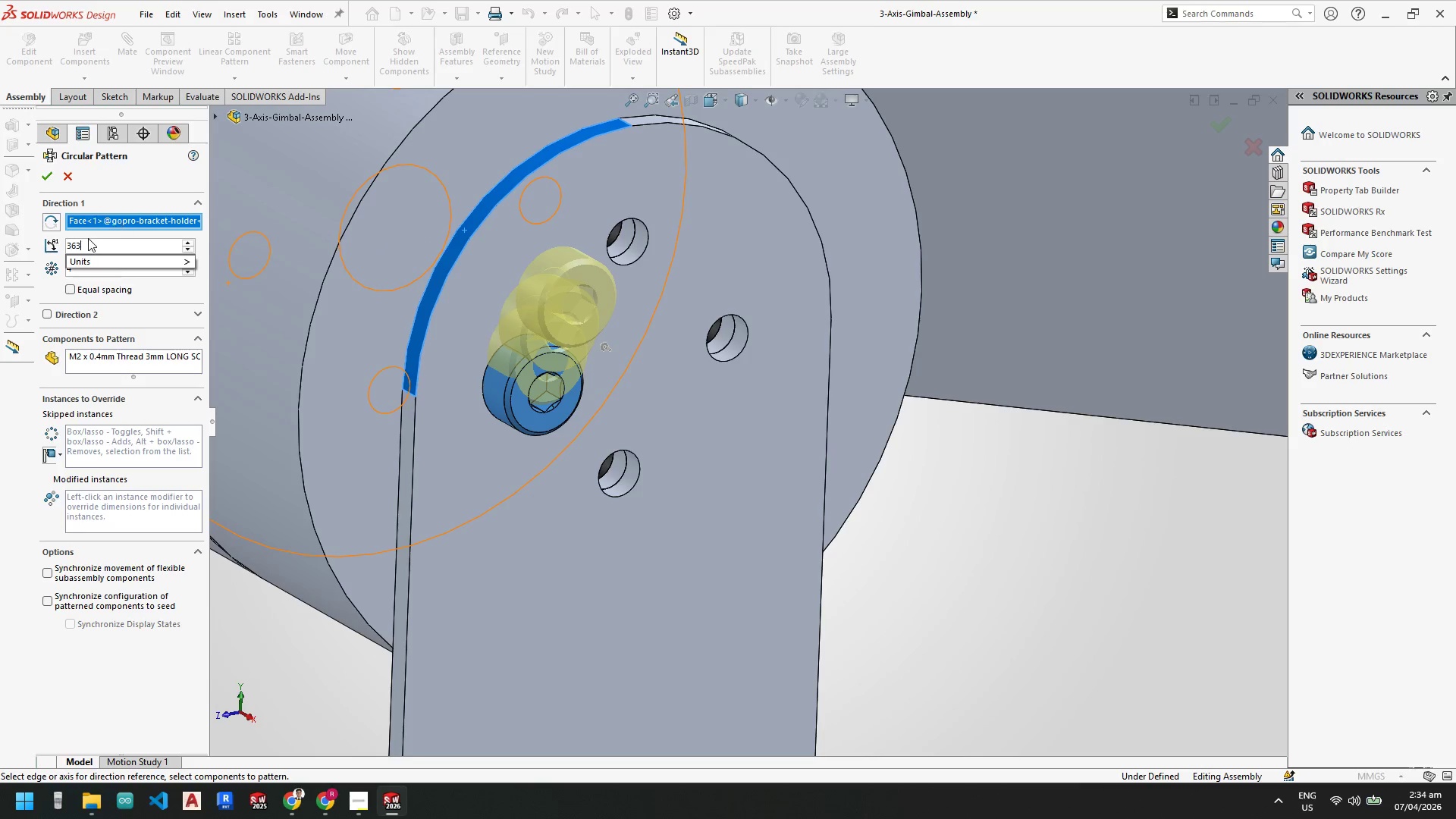 
key(Numpad3)
 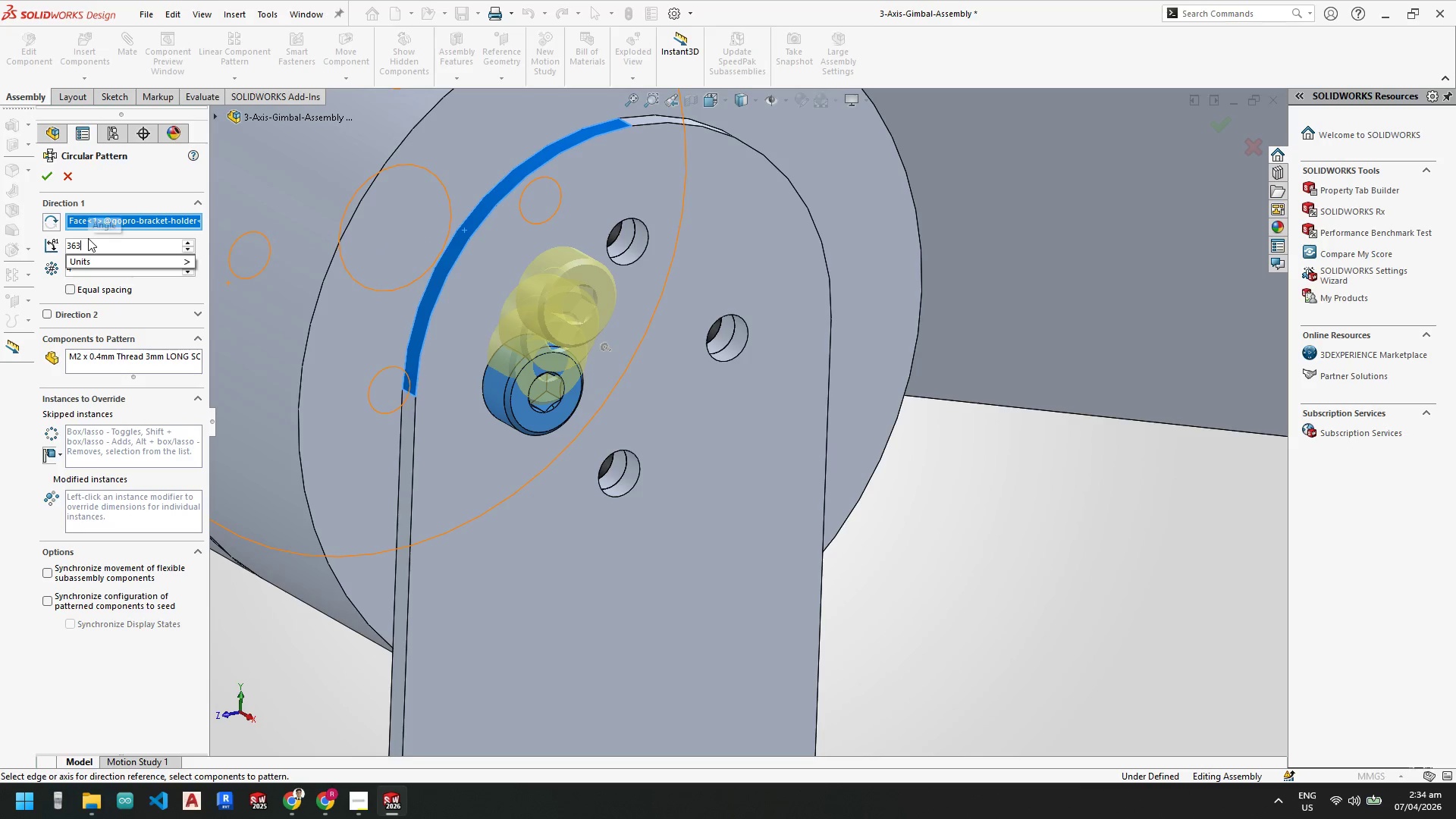 
key(Numpad0)
 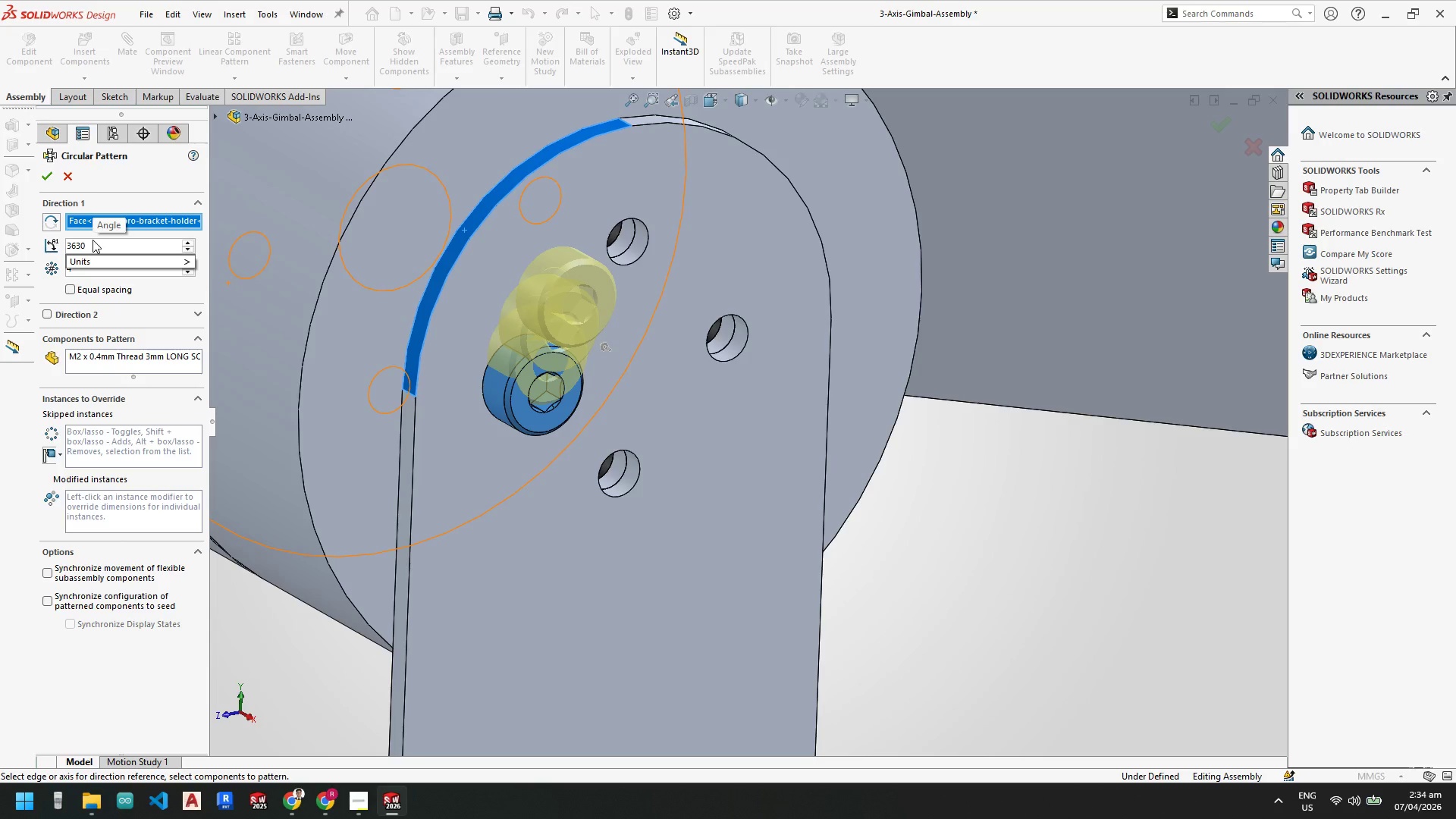 
key(Backspace)
 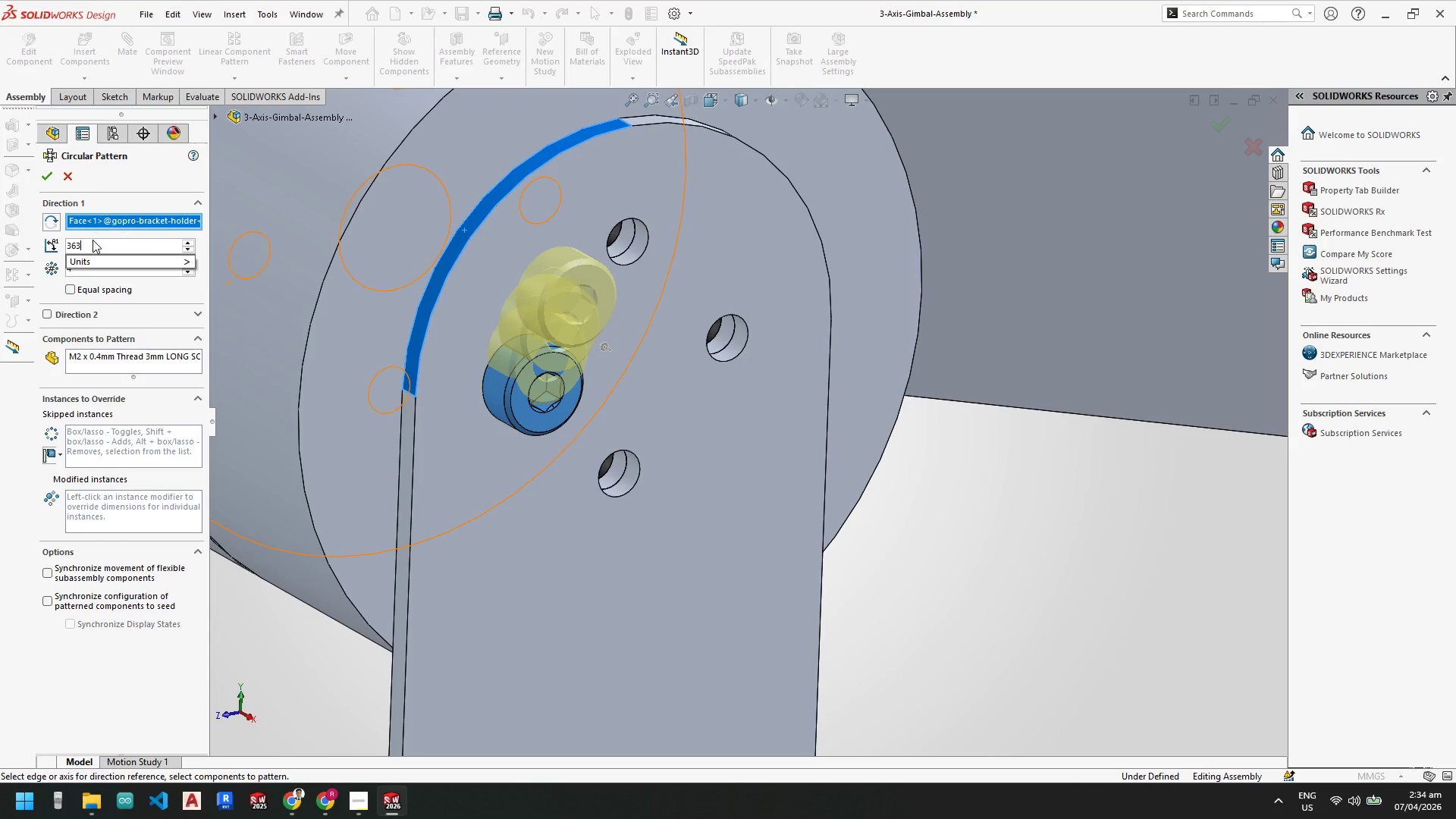 
key(Backspace)
 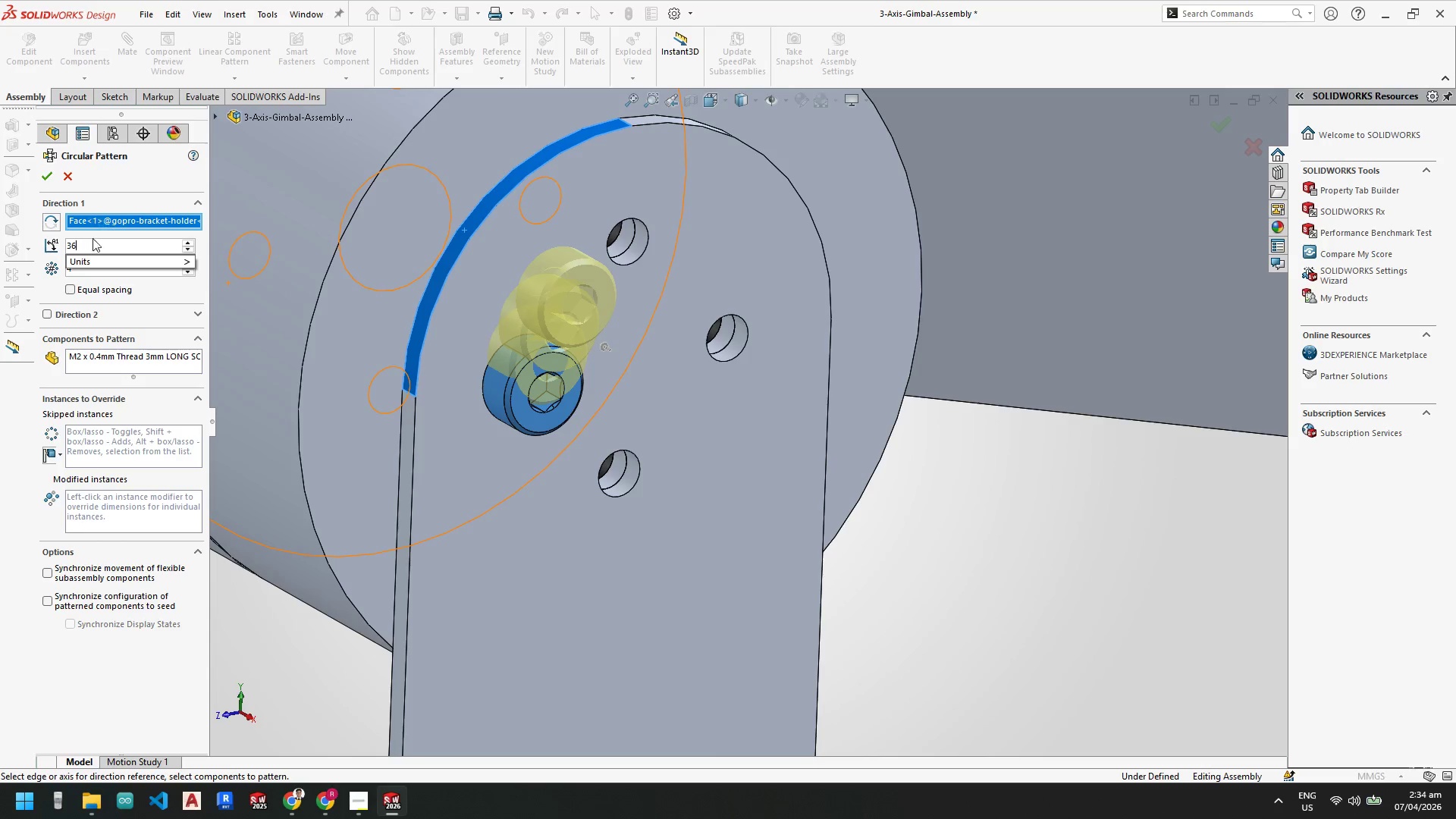 
key(Numpad0)
 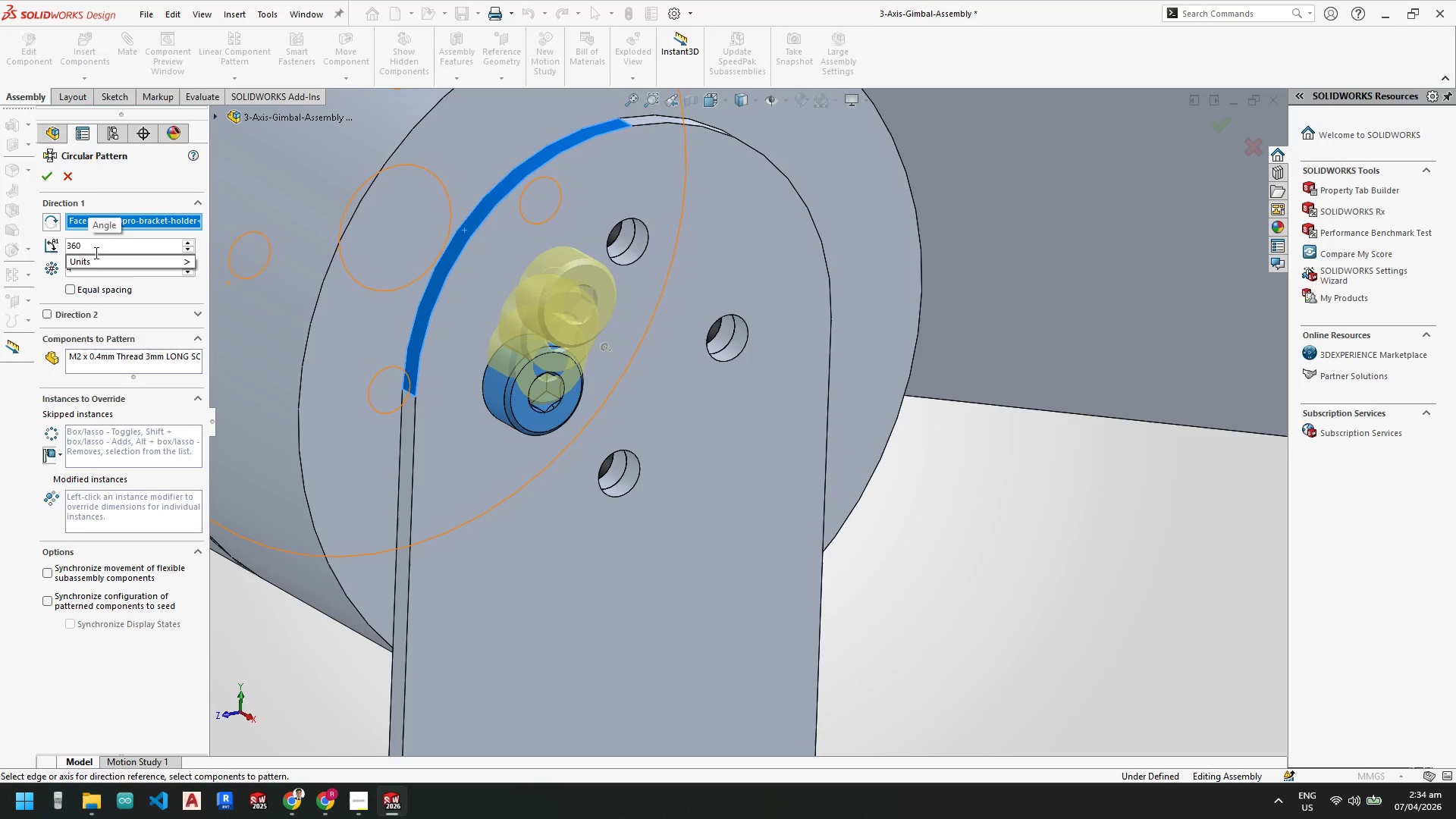 
left_click([88, 264])
 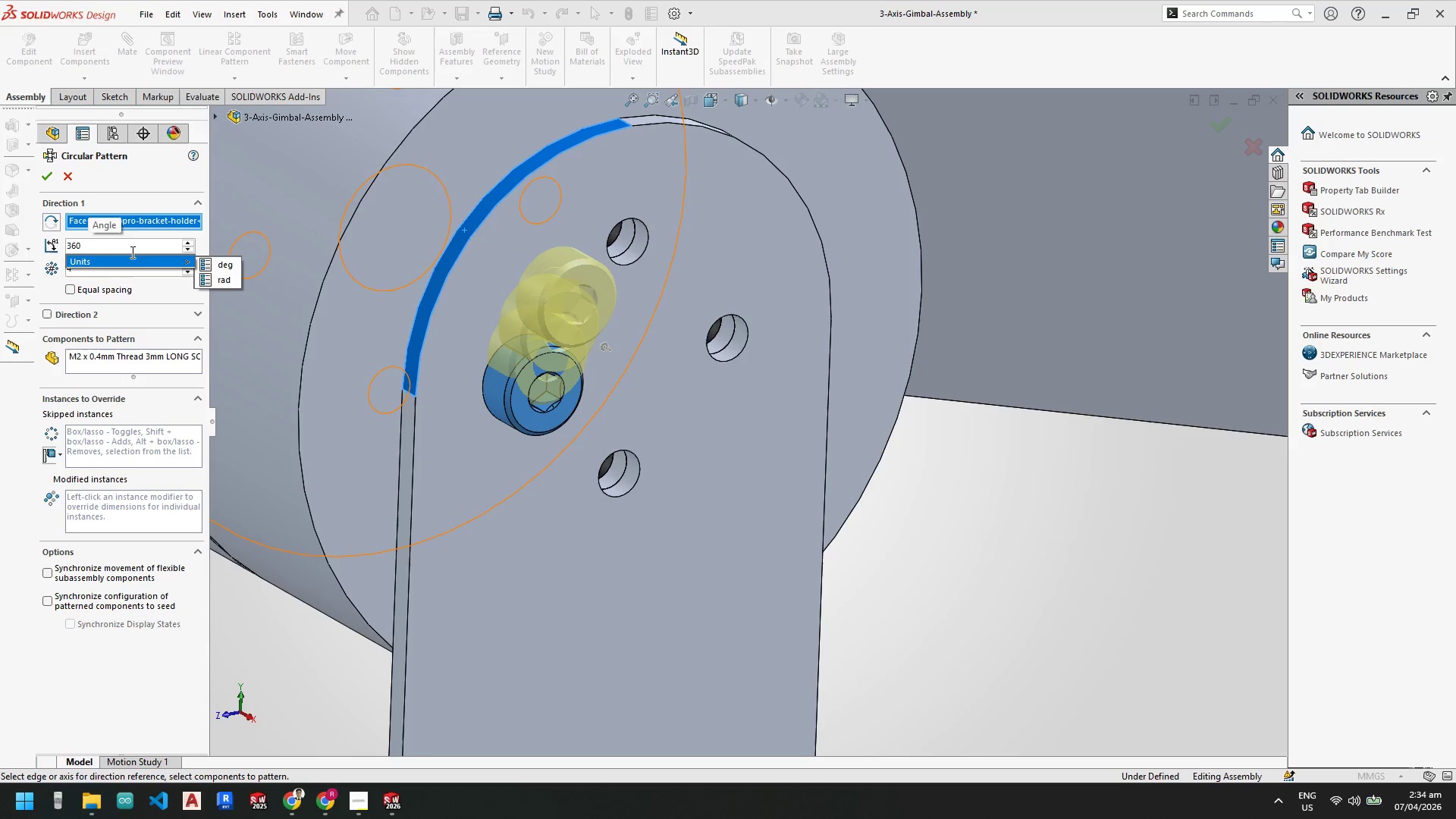 
left_click([214, 264])
 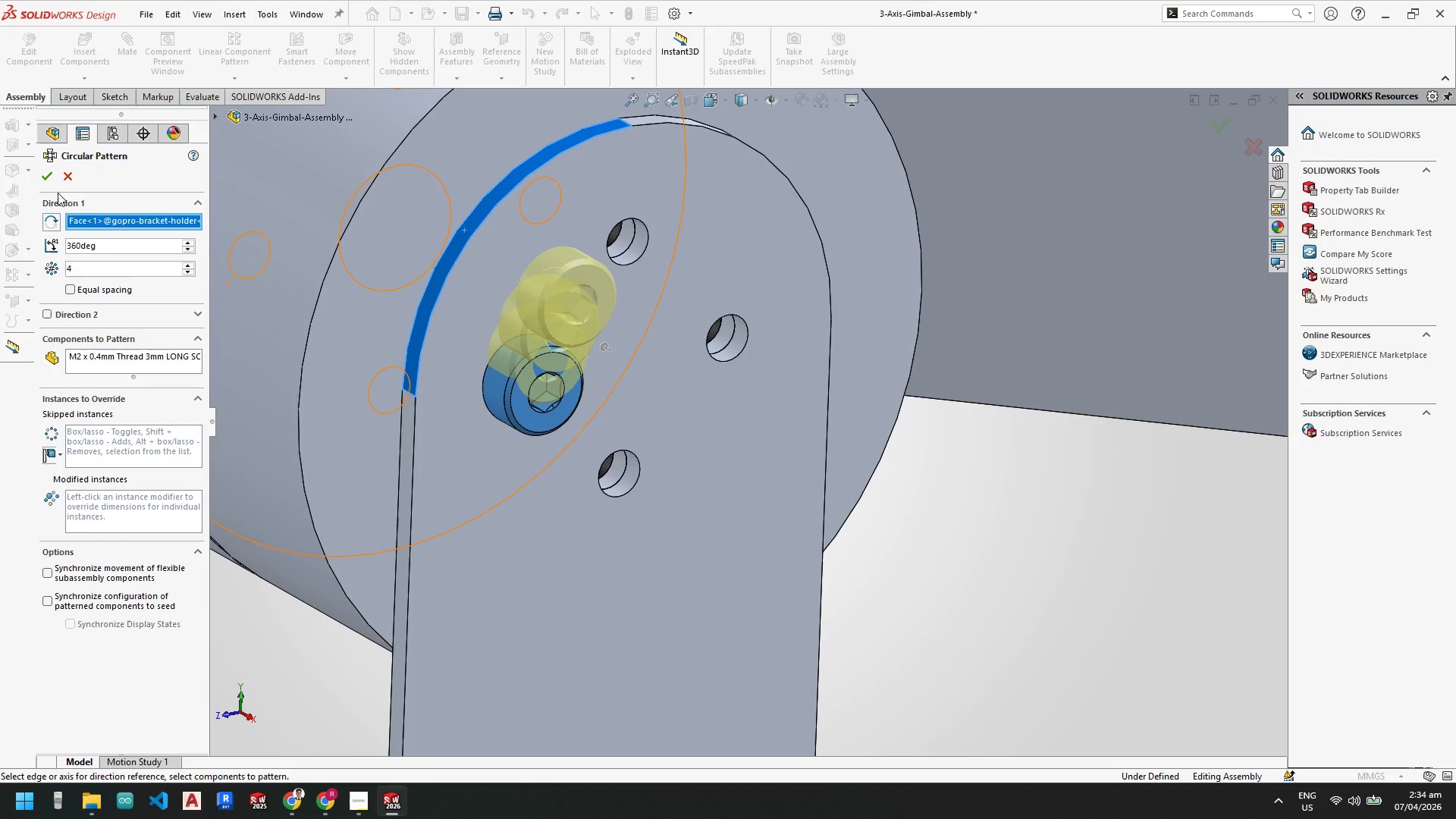 
mouse_move([57, 184])
 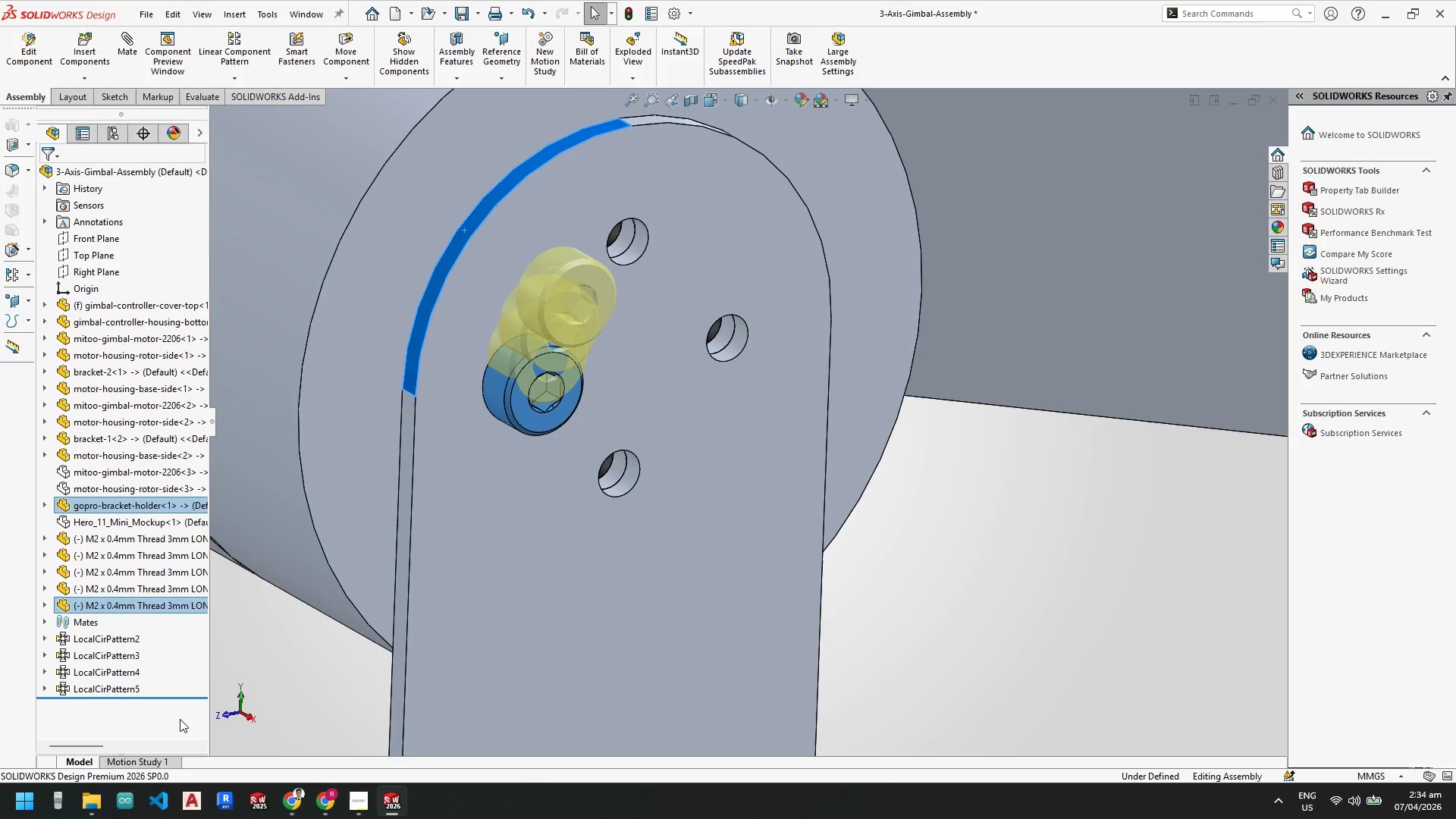 
left_click([369, 609])
 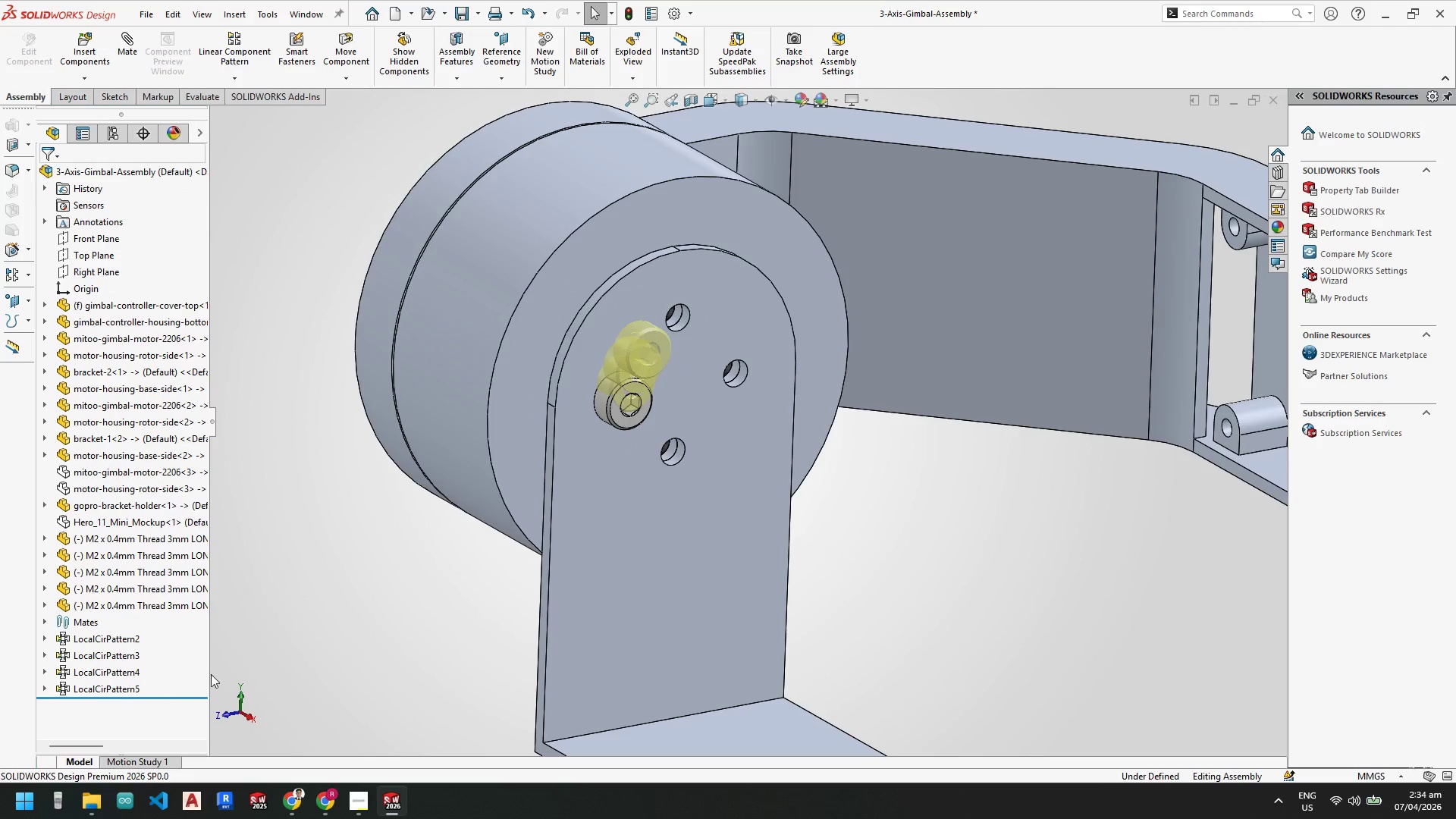 
scroll: coordinate [303, 664], scroll_direction: up, amount: 3.0
 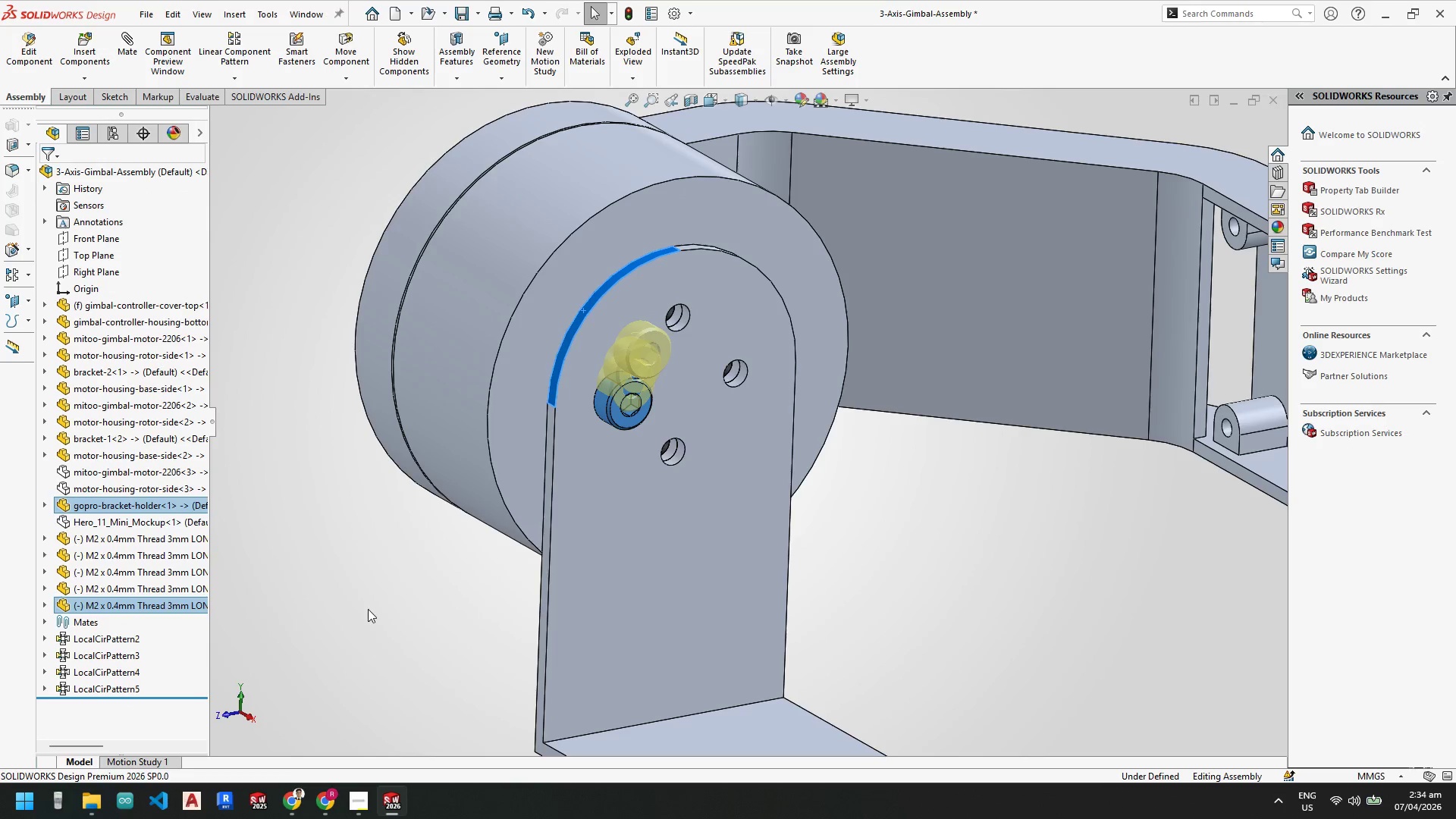 
left_click([122, 689])
 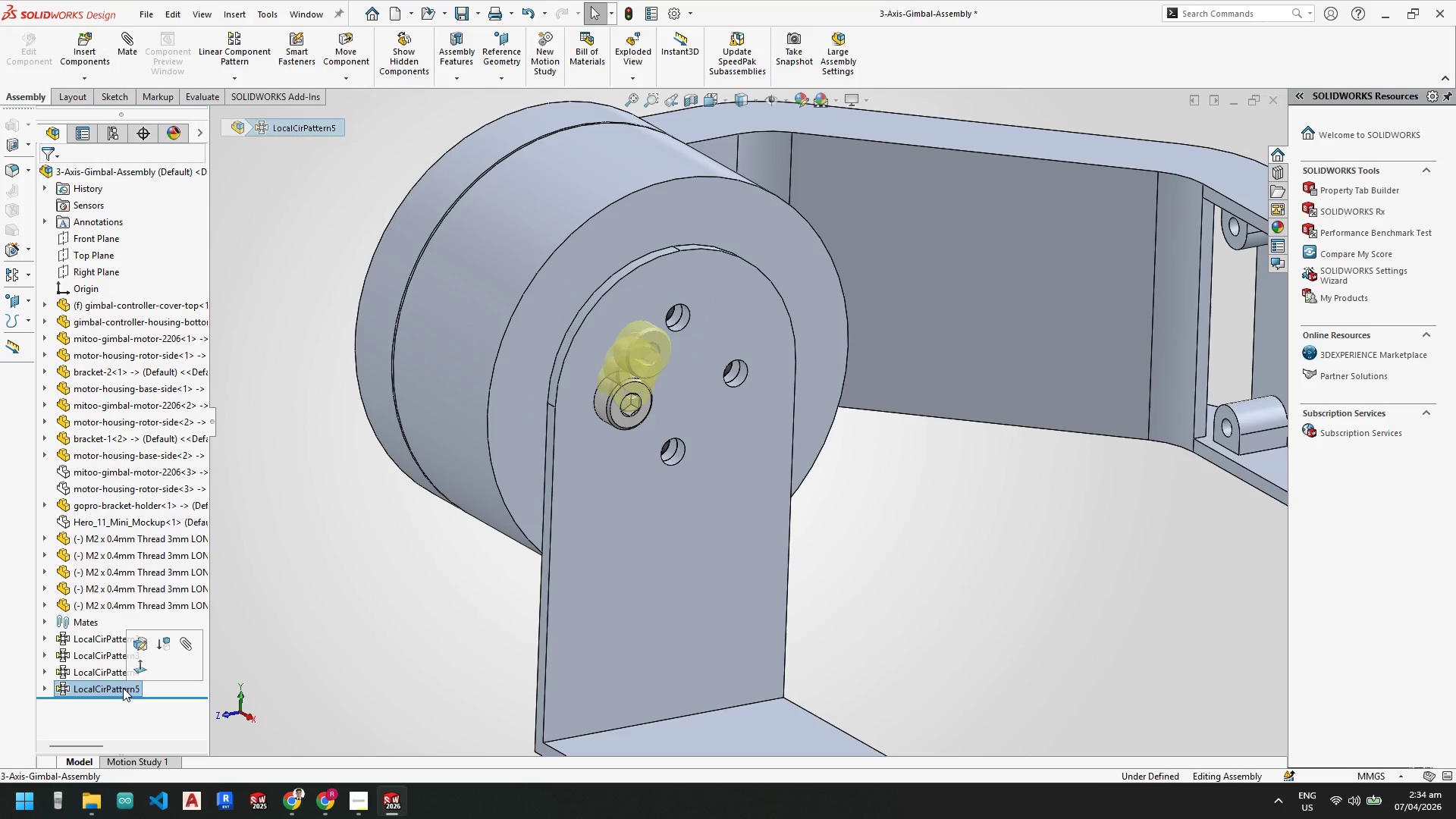 
key(Escape)
 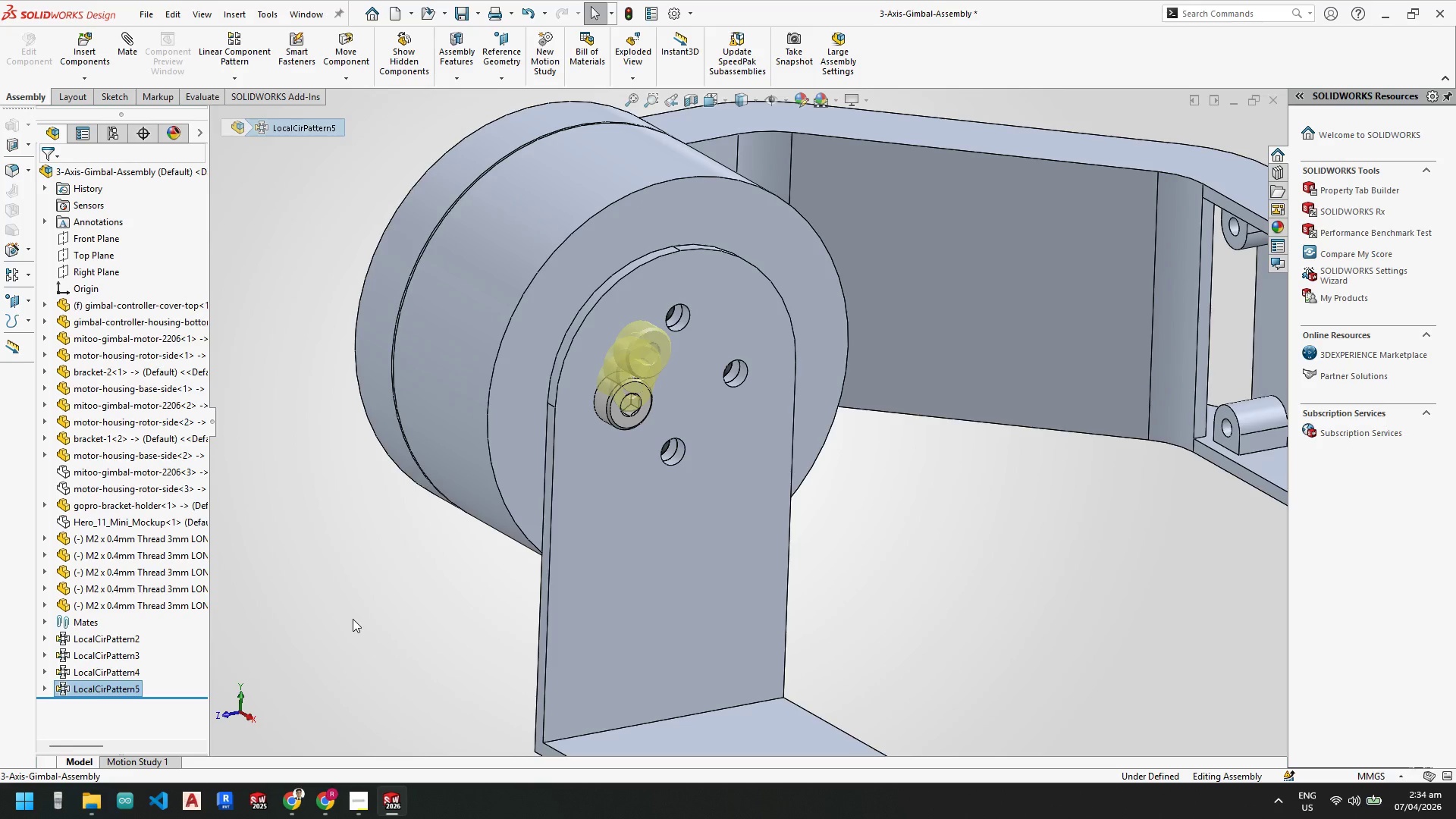 
key(Escape)
 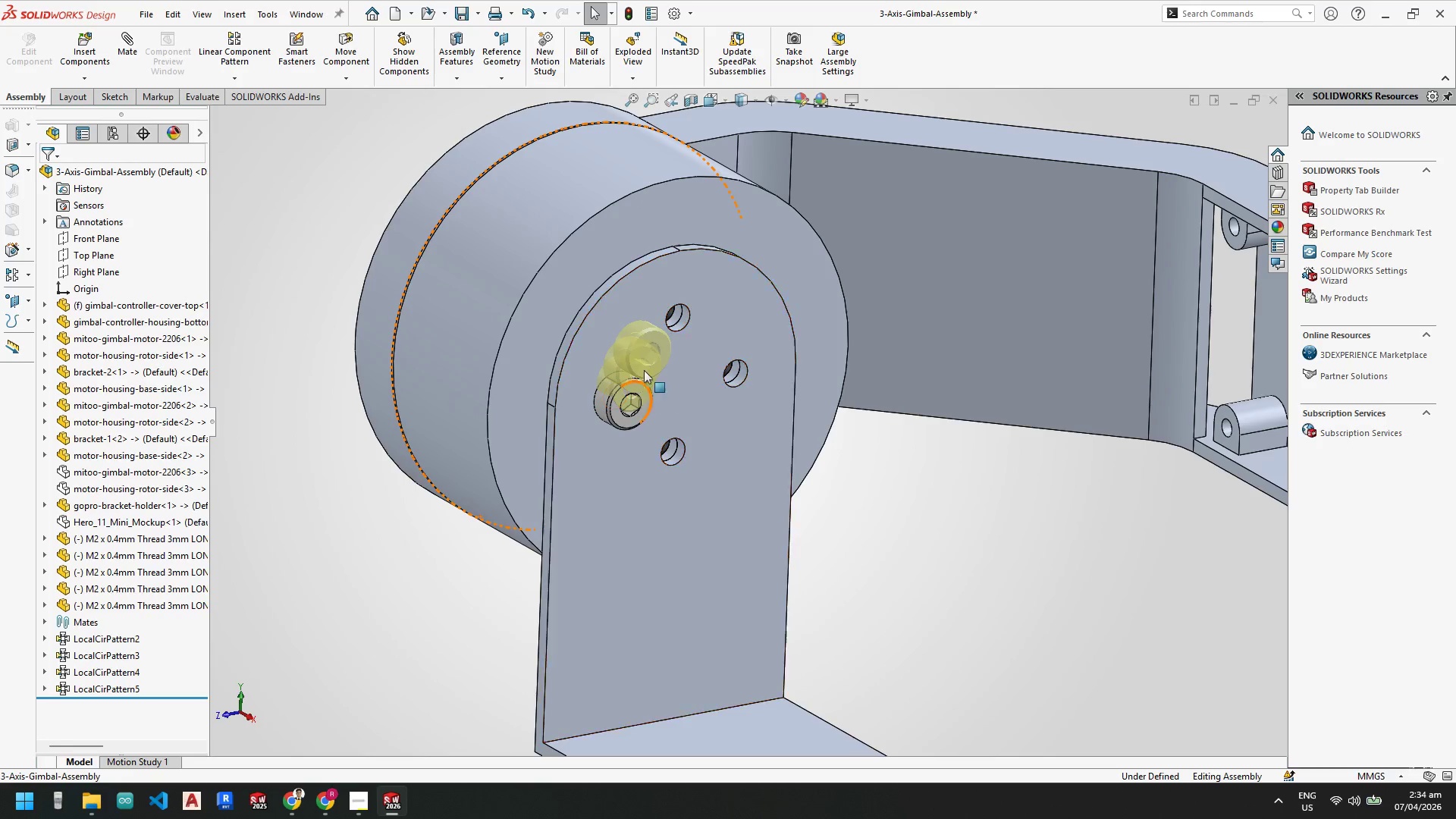 
left_click_drag(start_coordinate=[645, 346], to_coordinate=[650, 345])
 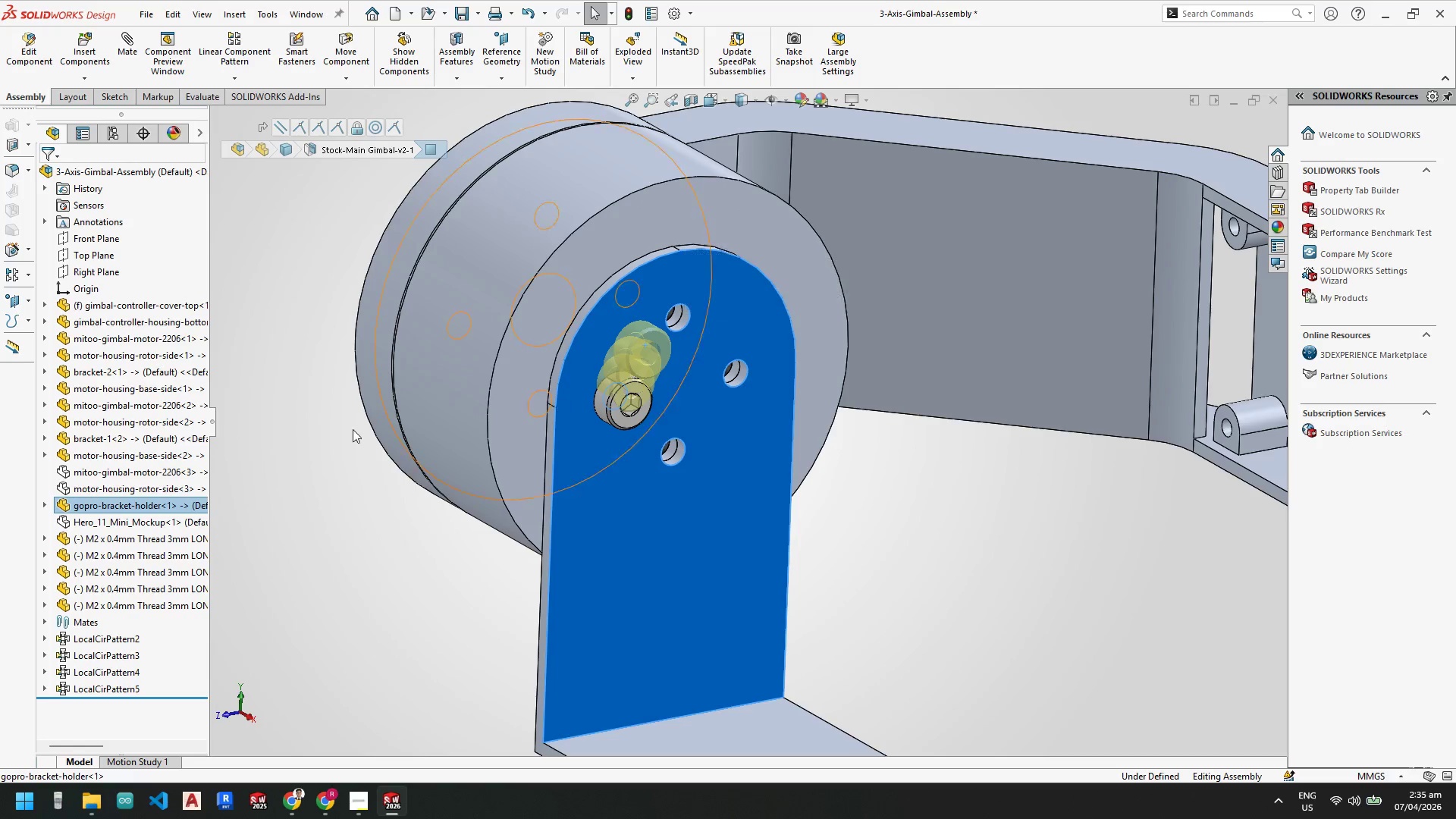 
key(Escape)
 